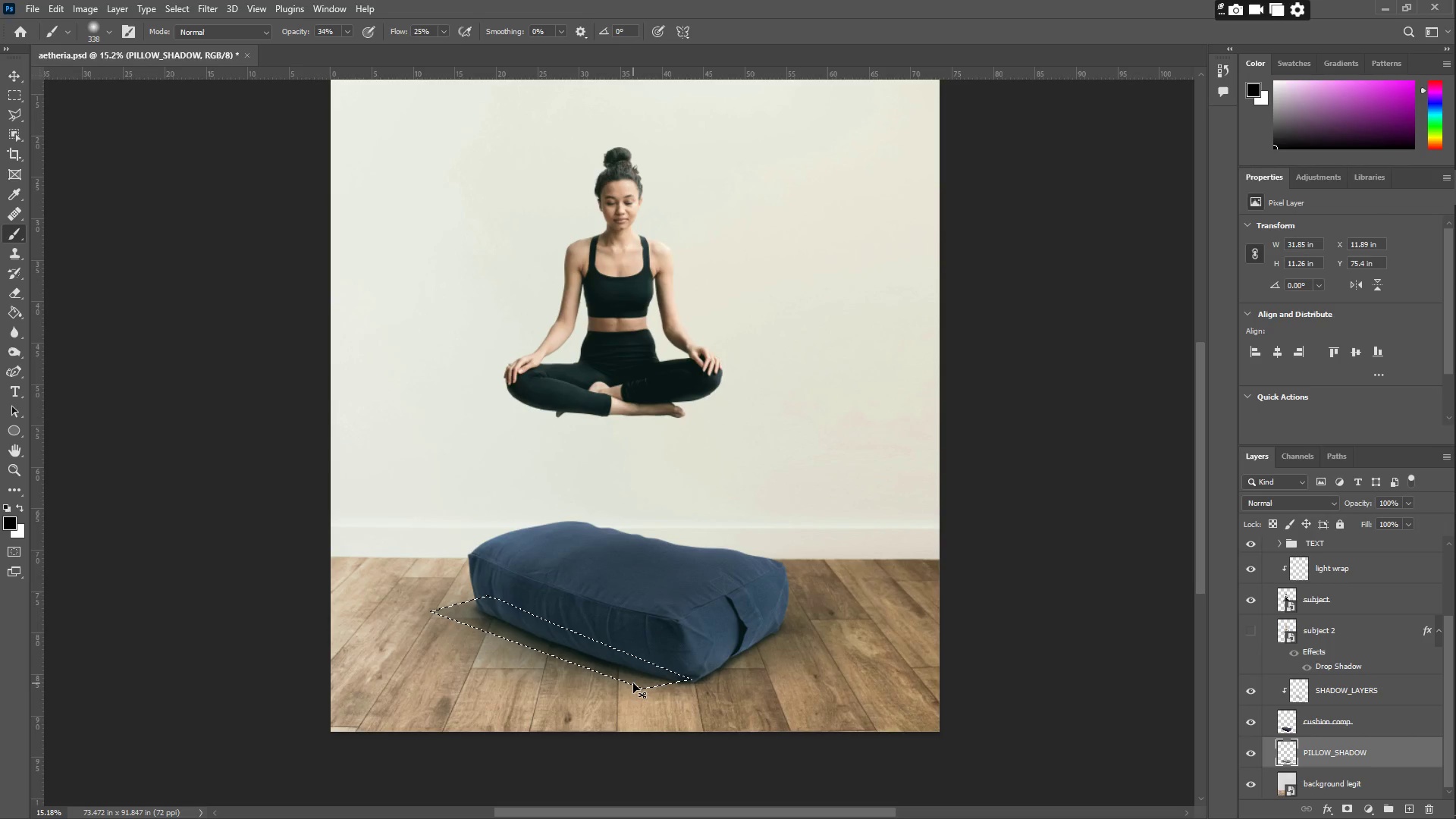 
key(Control+Z)
 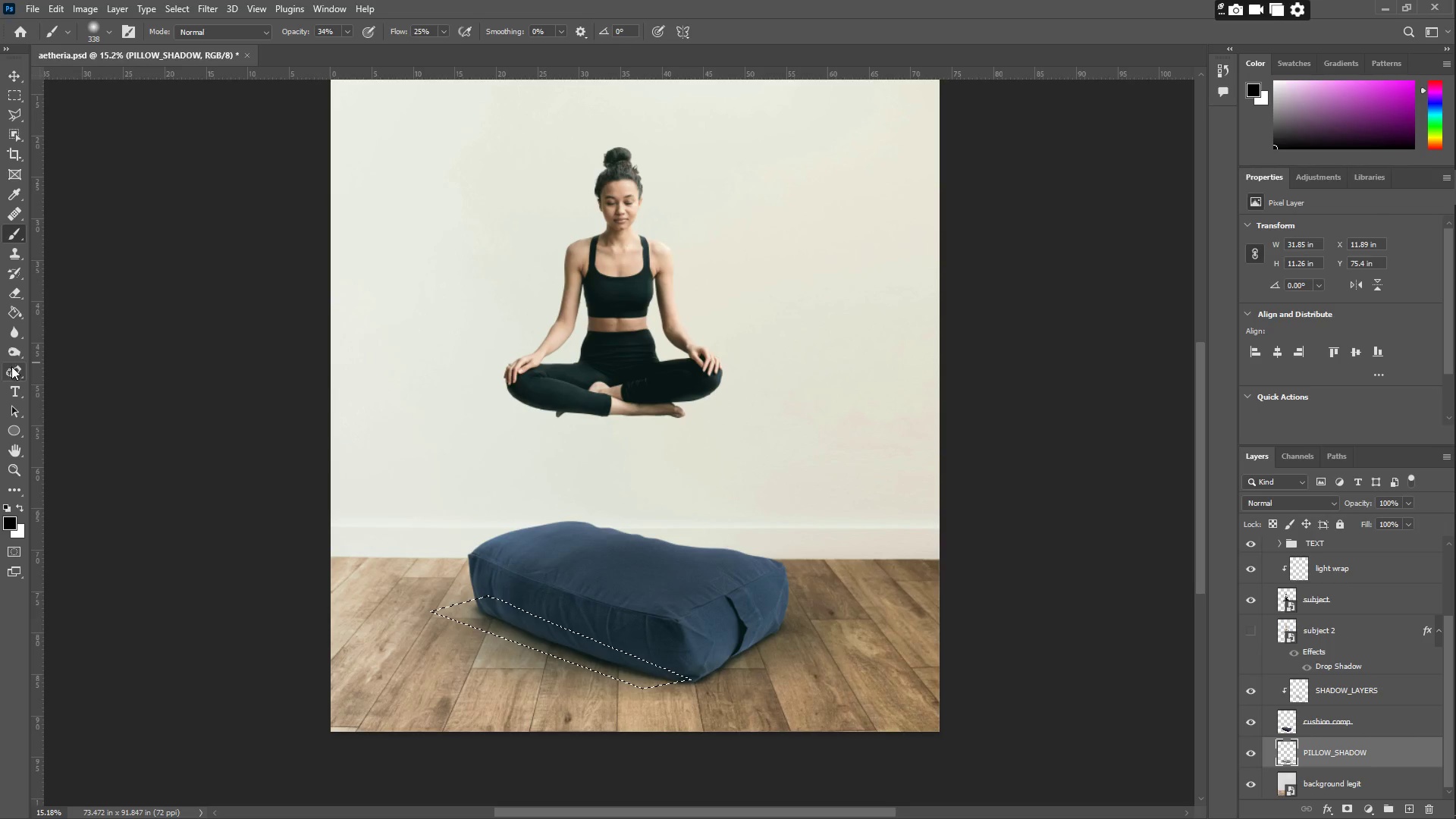 
left_click([14, 334])
 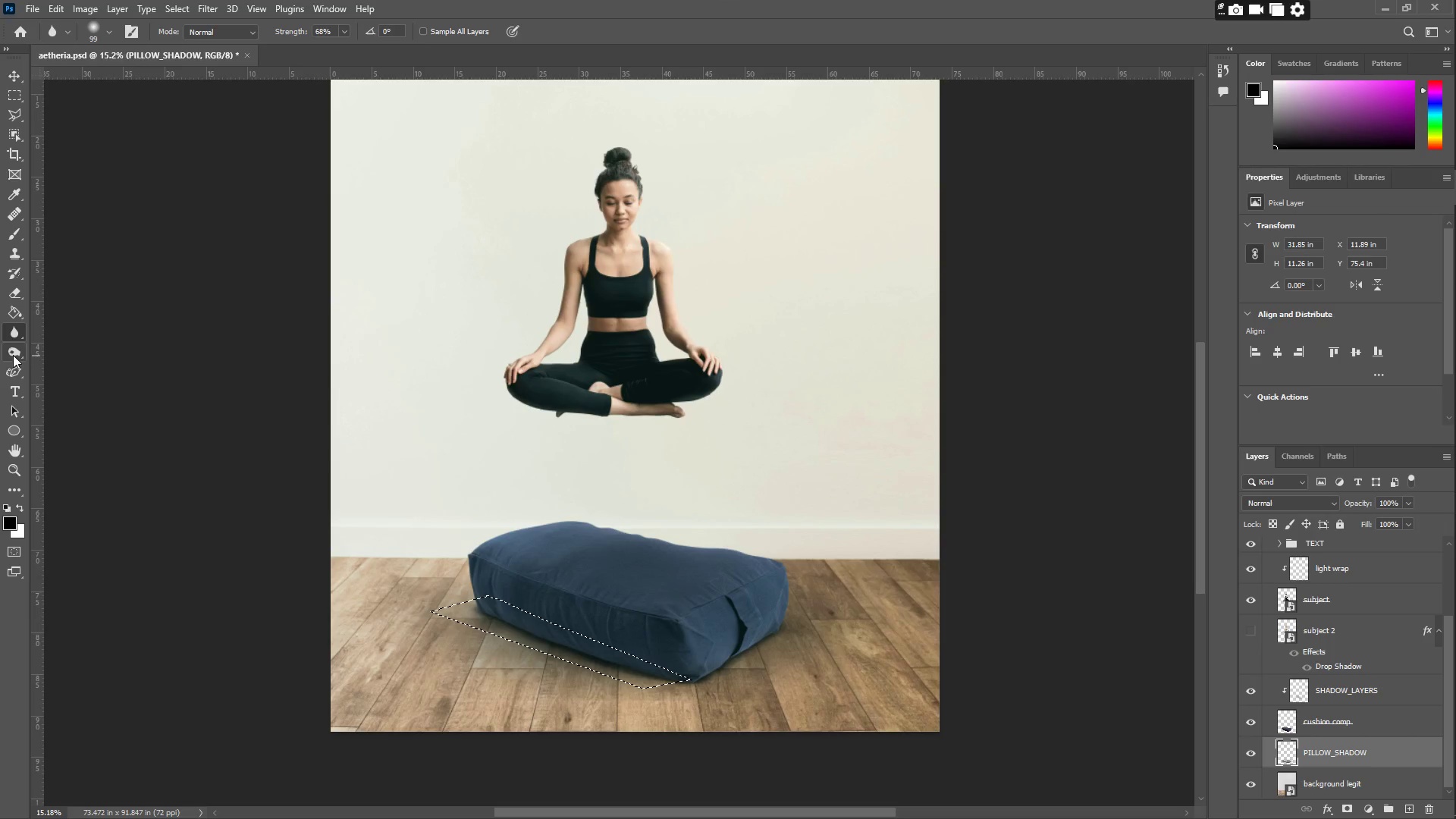 
left_click([13, 355])
 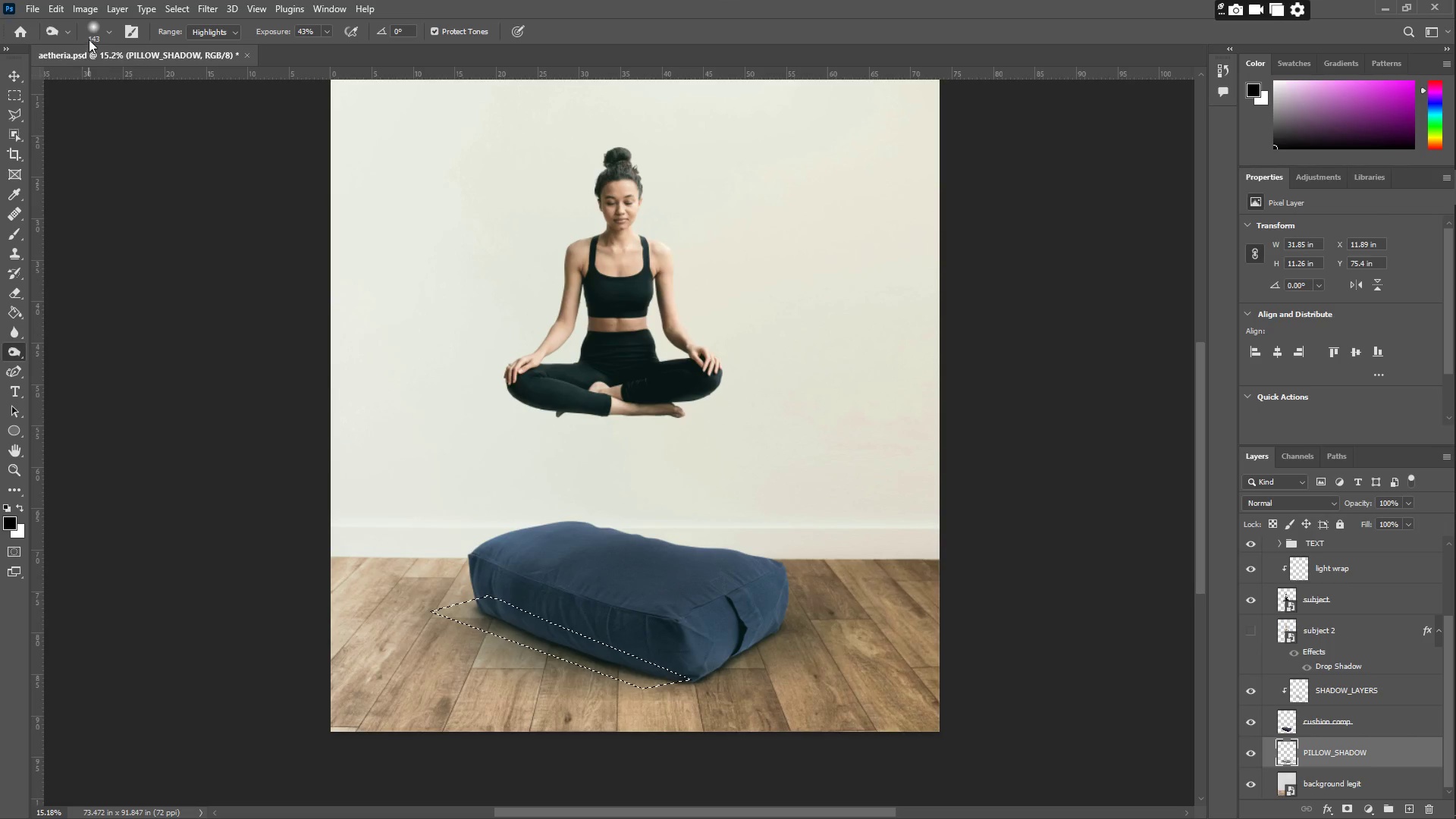 
left_click([93, 30])
 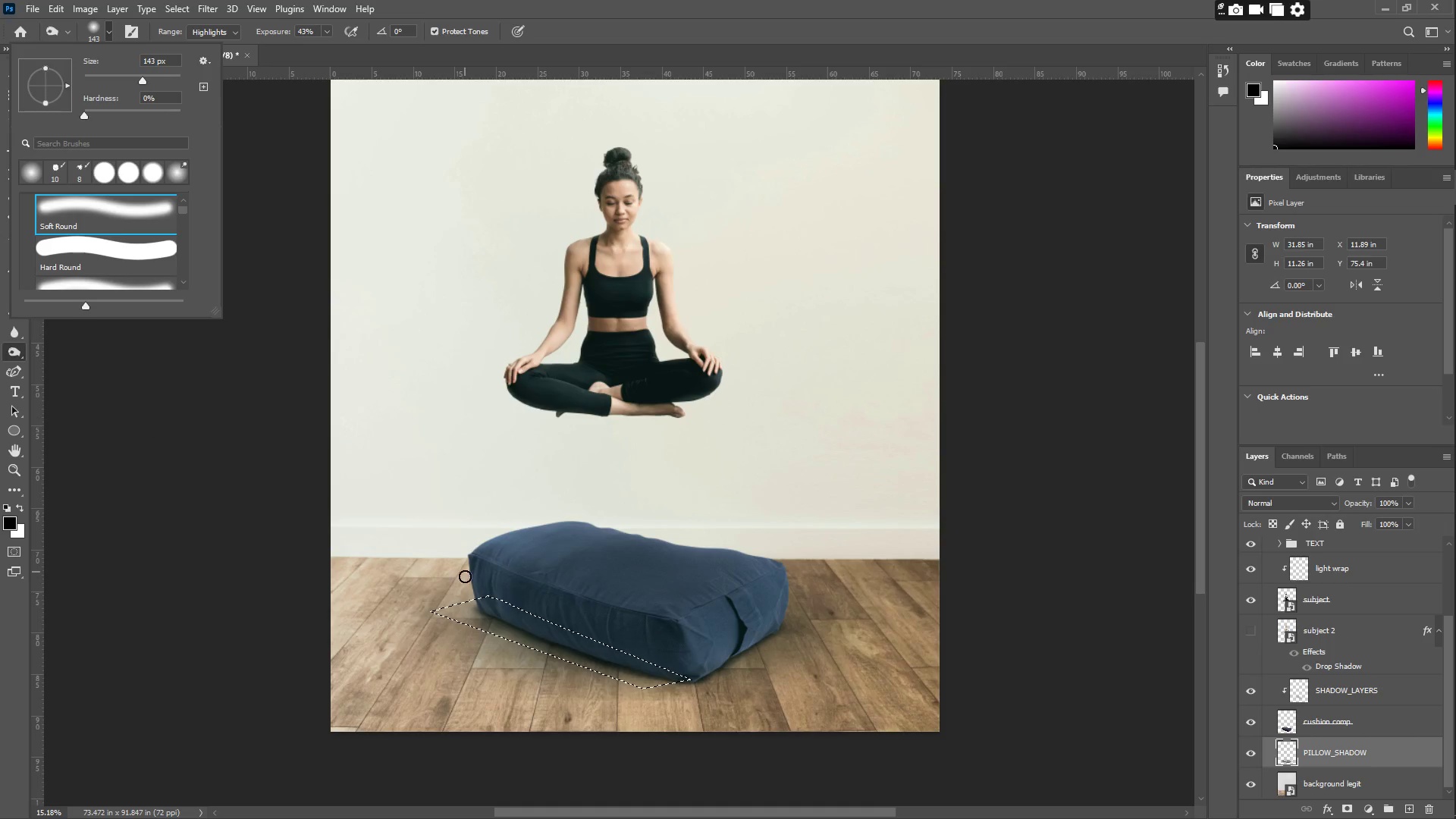 
left_click_drag(start_coordinate=[486, 613], to_coordinate=[499, 640])
 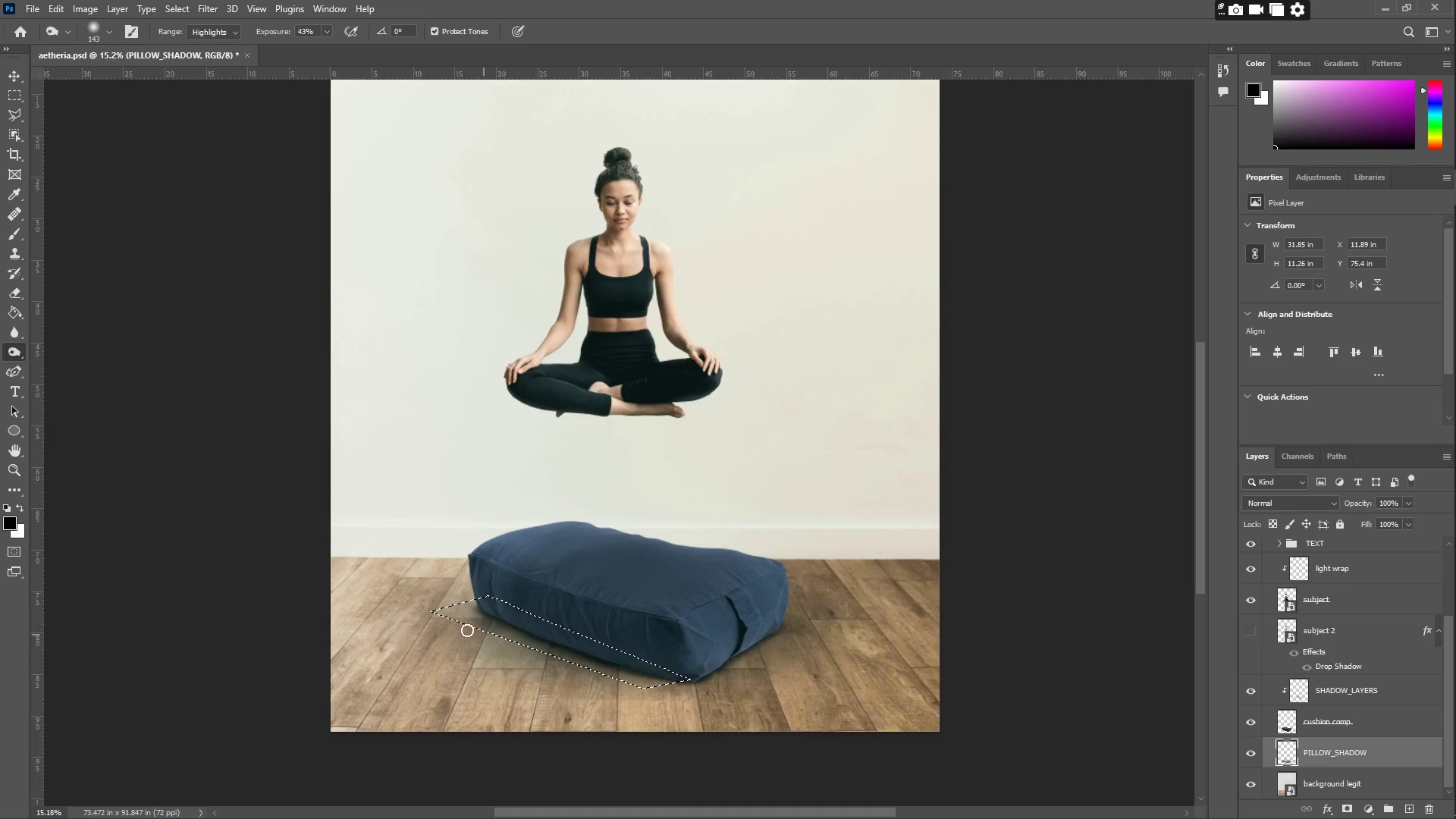 
key(Control+Z)
 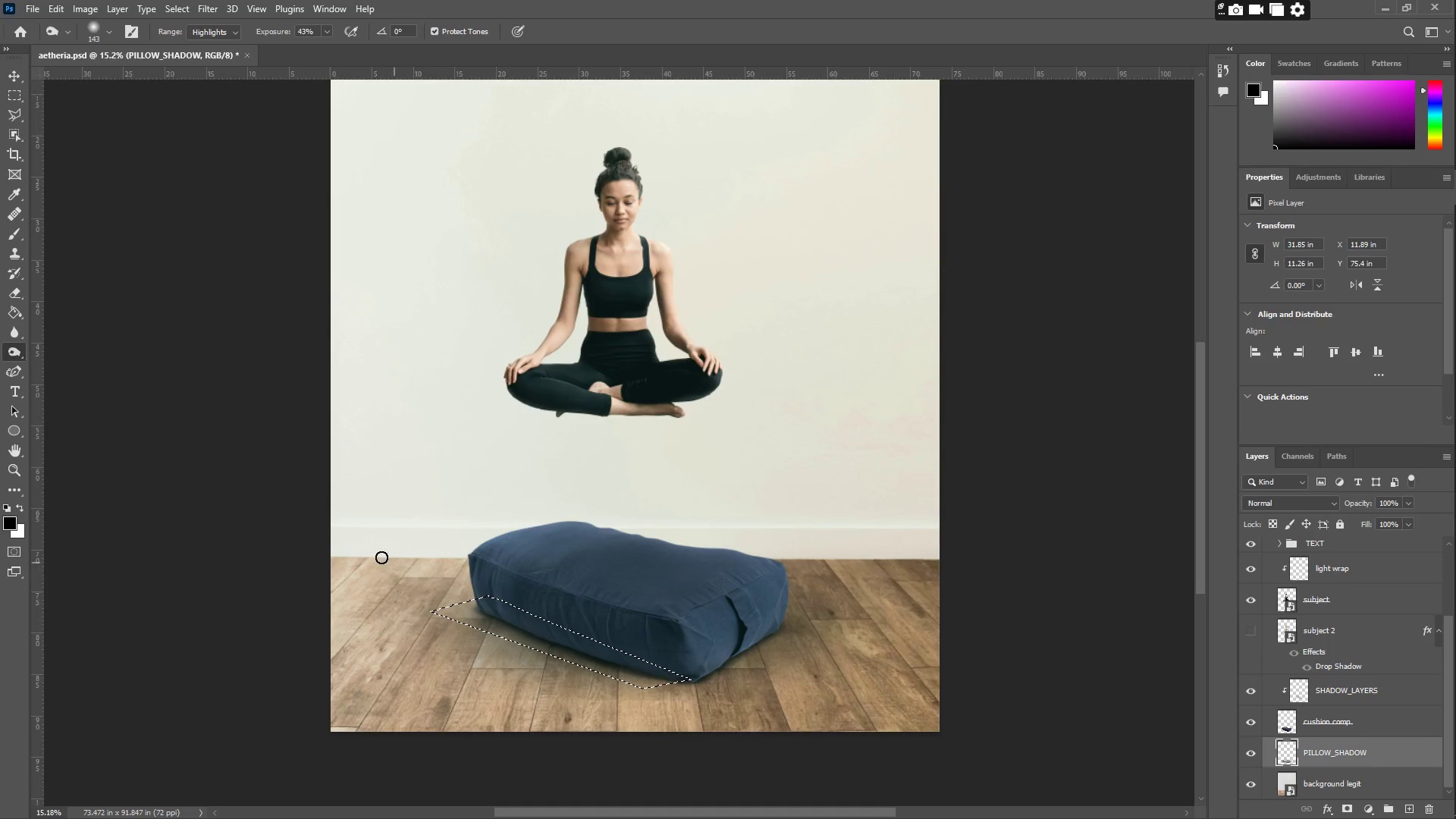 
key(Control+Z)
 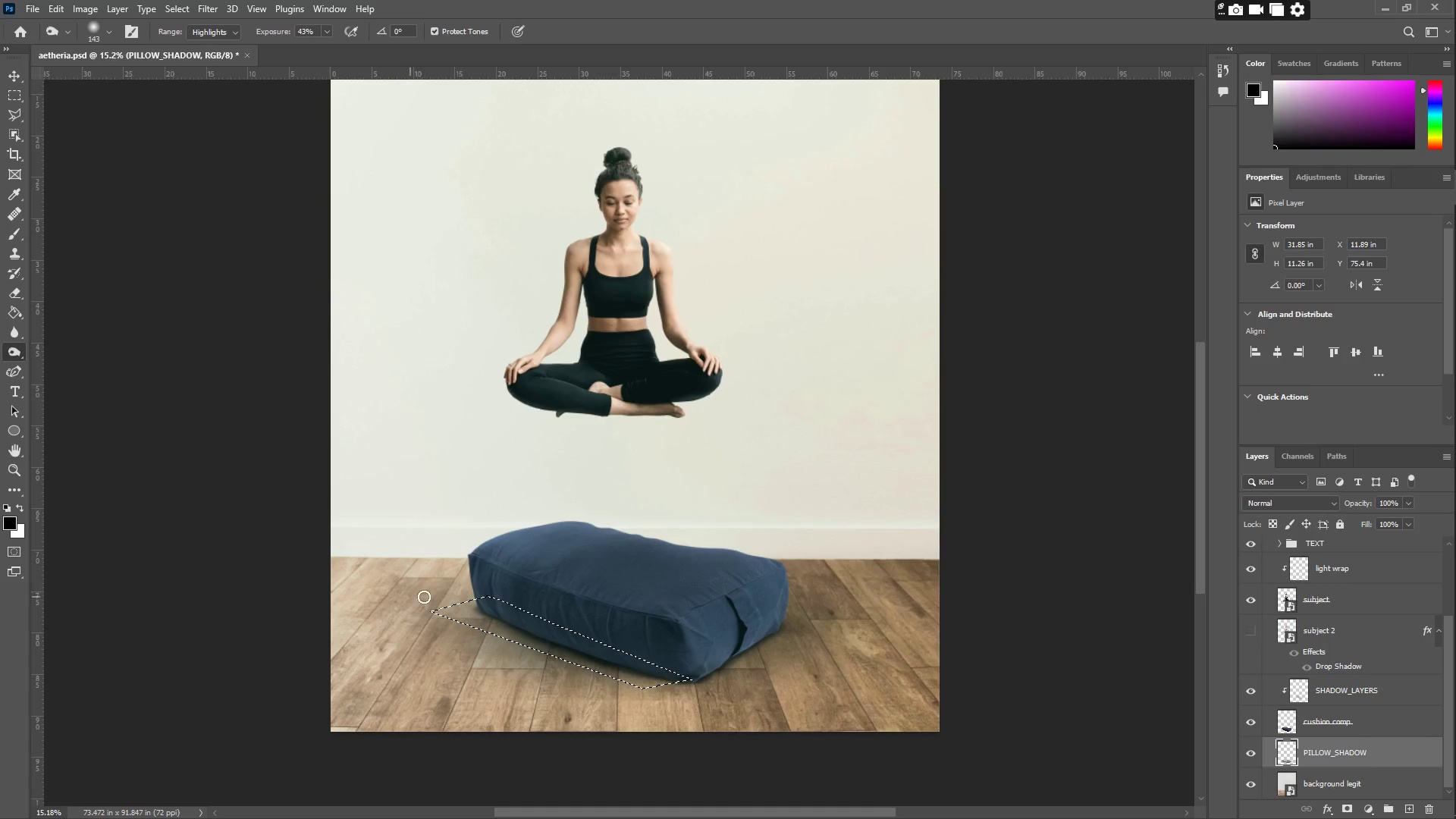 
left_click_drag(start_coordinate=[468, 609], to_coordinate=[532, 631])
 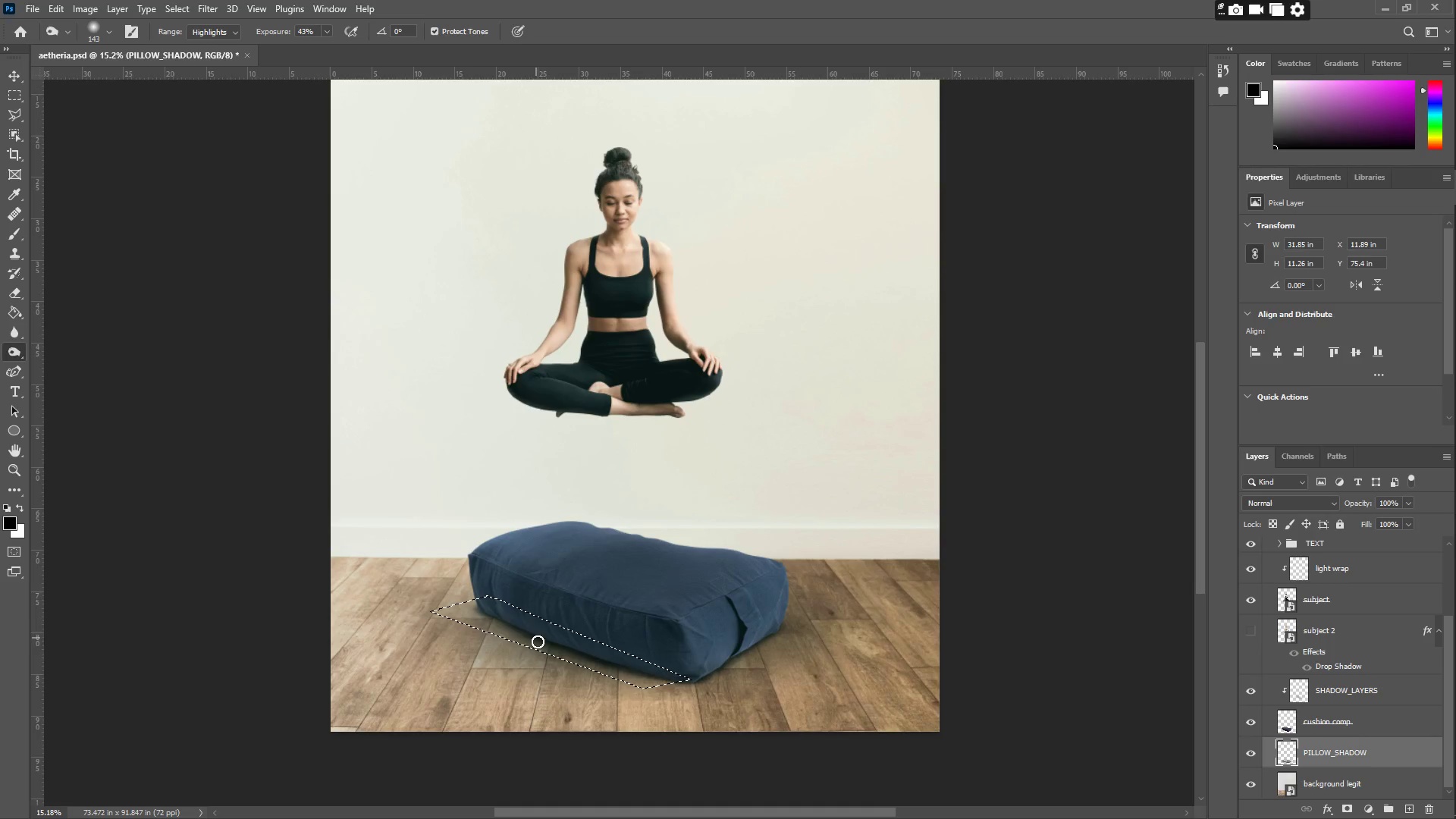 
key(Control+Z)
 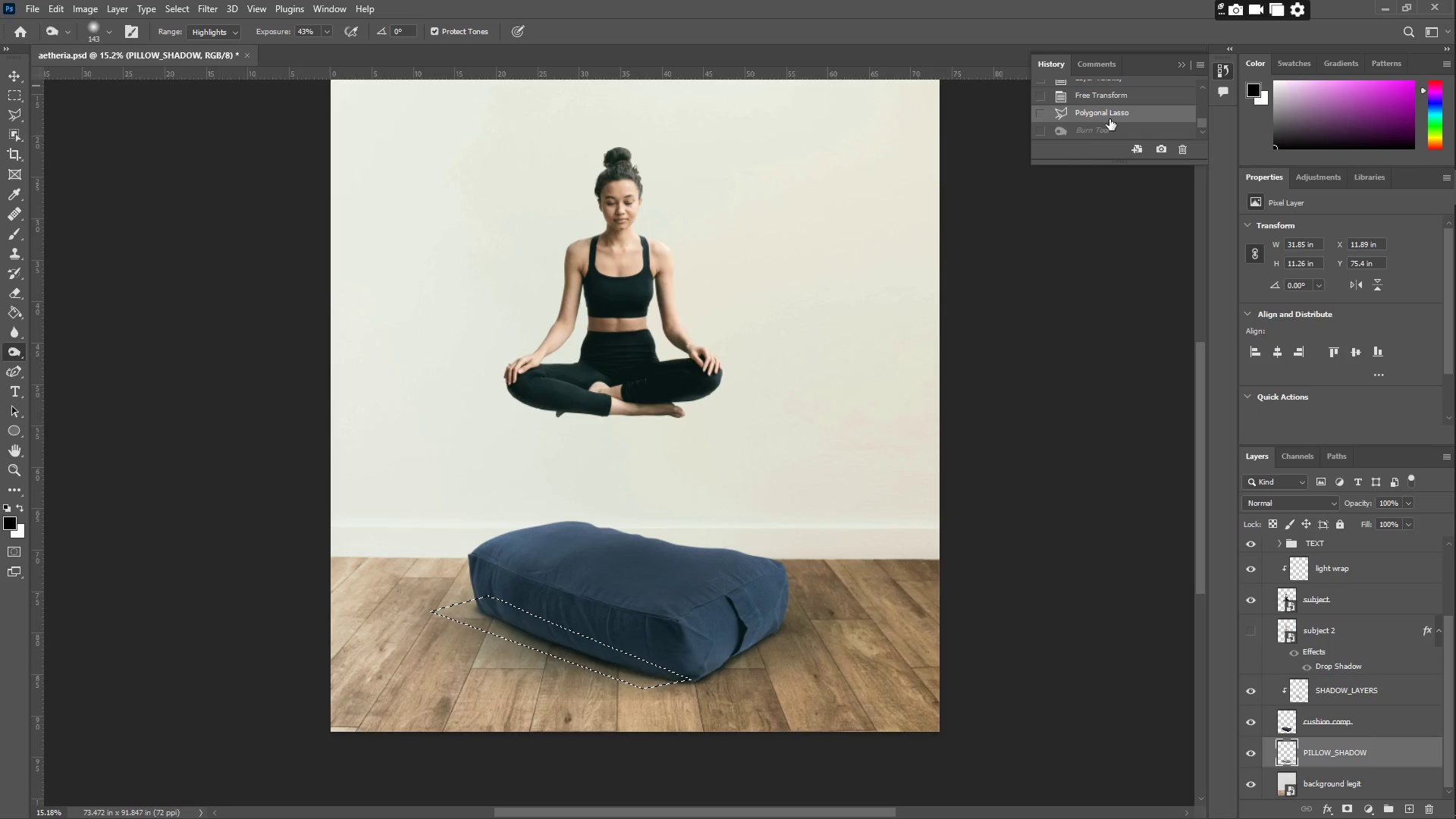 
left_click_drag(start_coordinate=[1116, 161], to_coordinate=[1115, 452])
 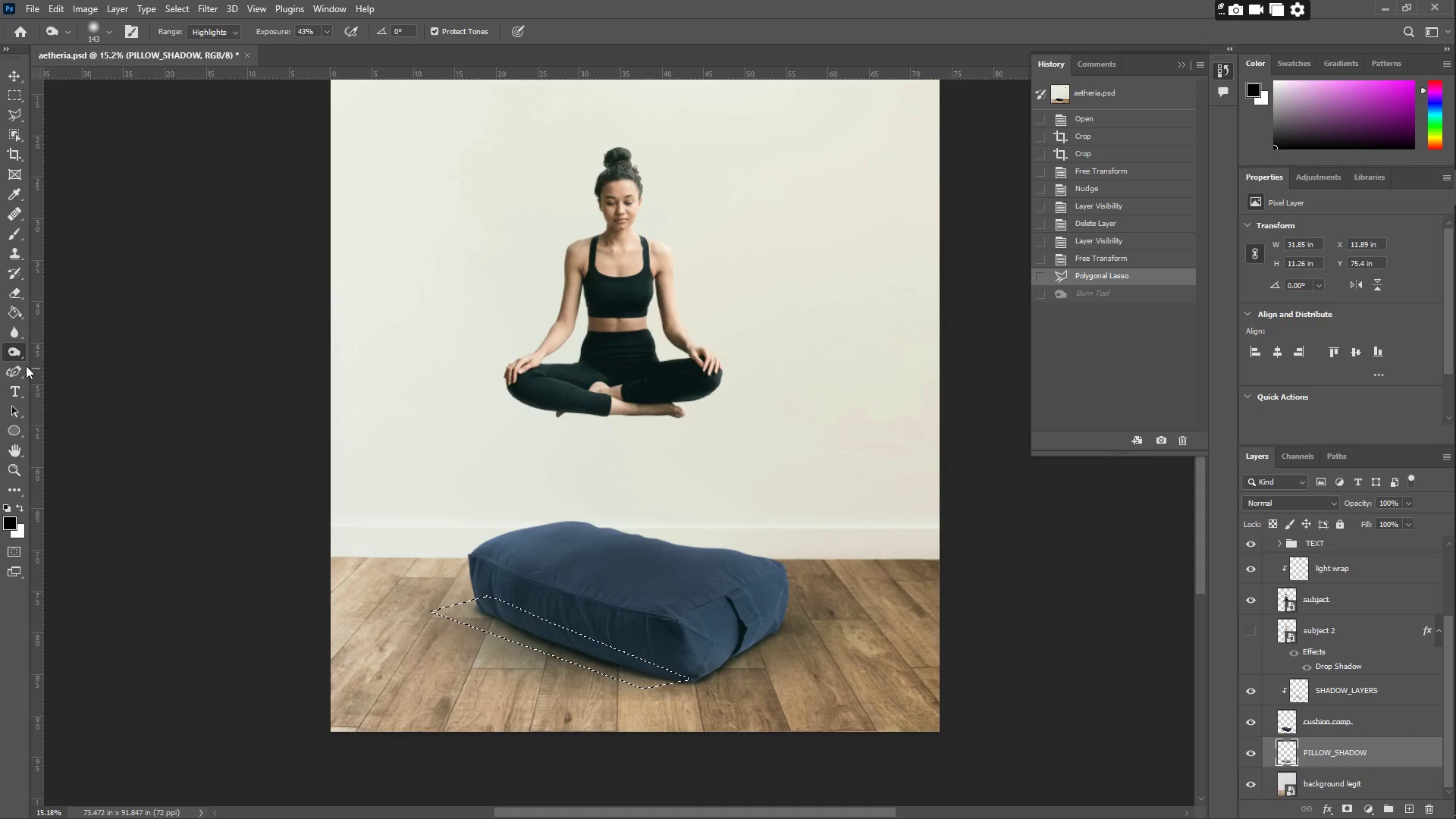 
left_click([17, 353])
 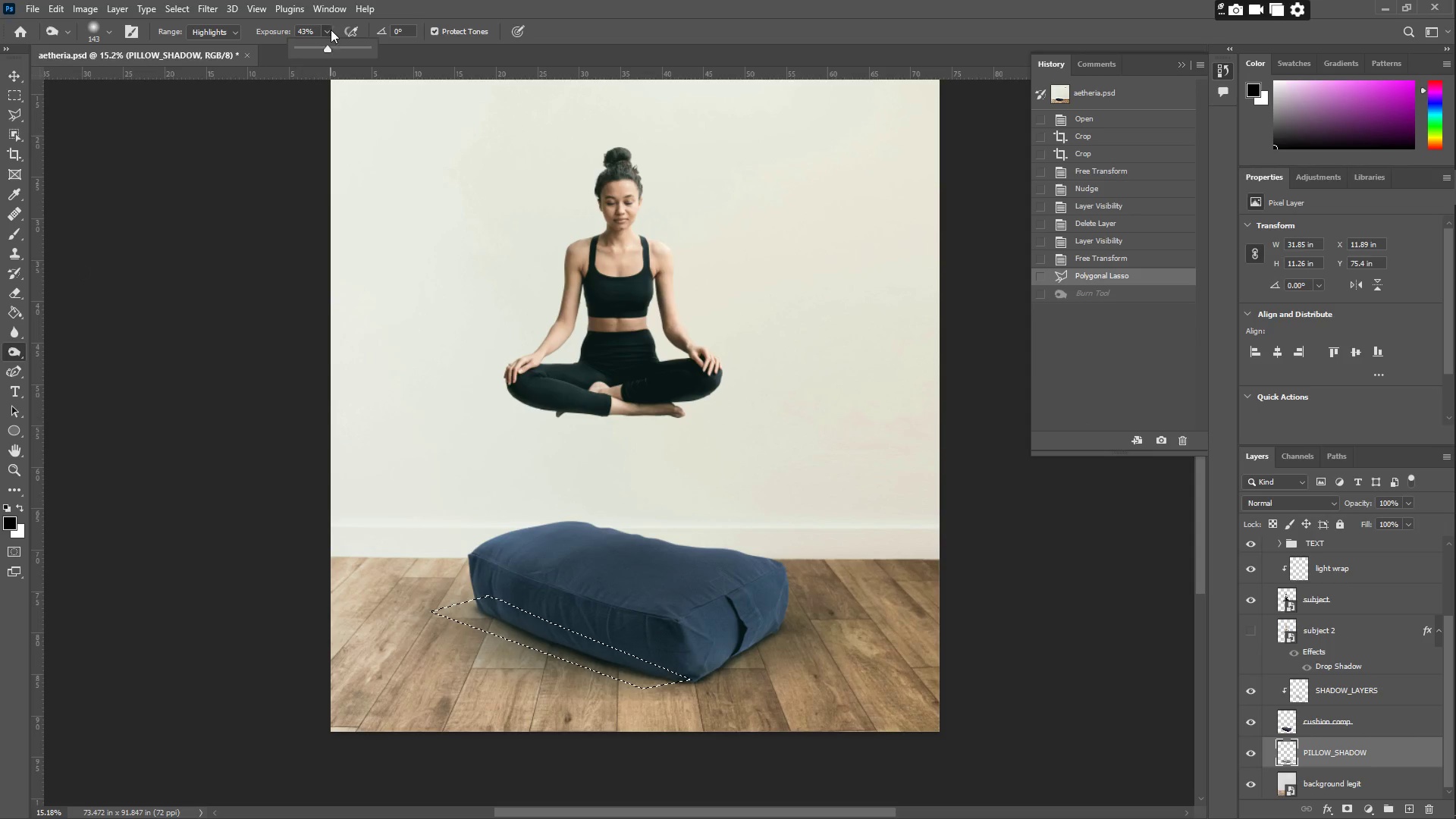 
triple_click([345, 53])
 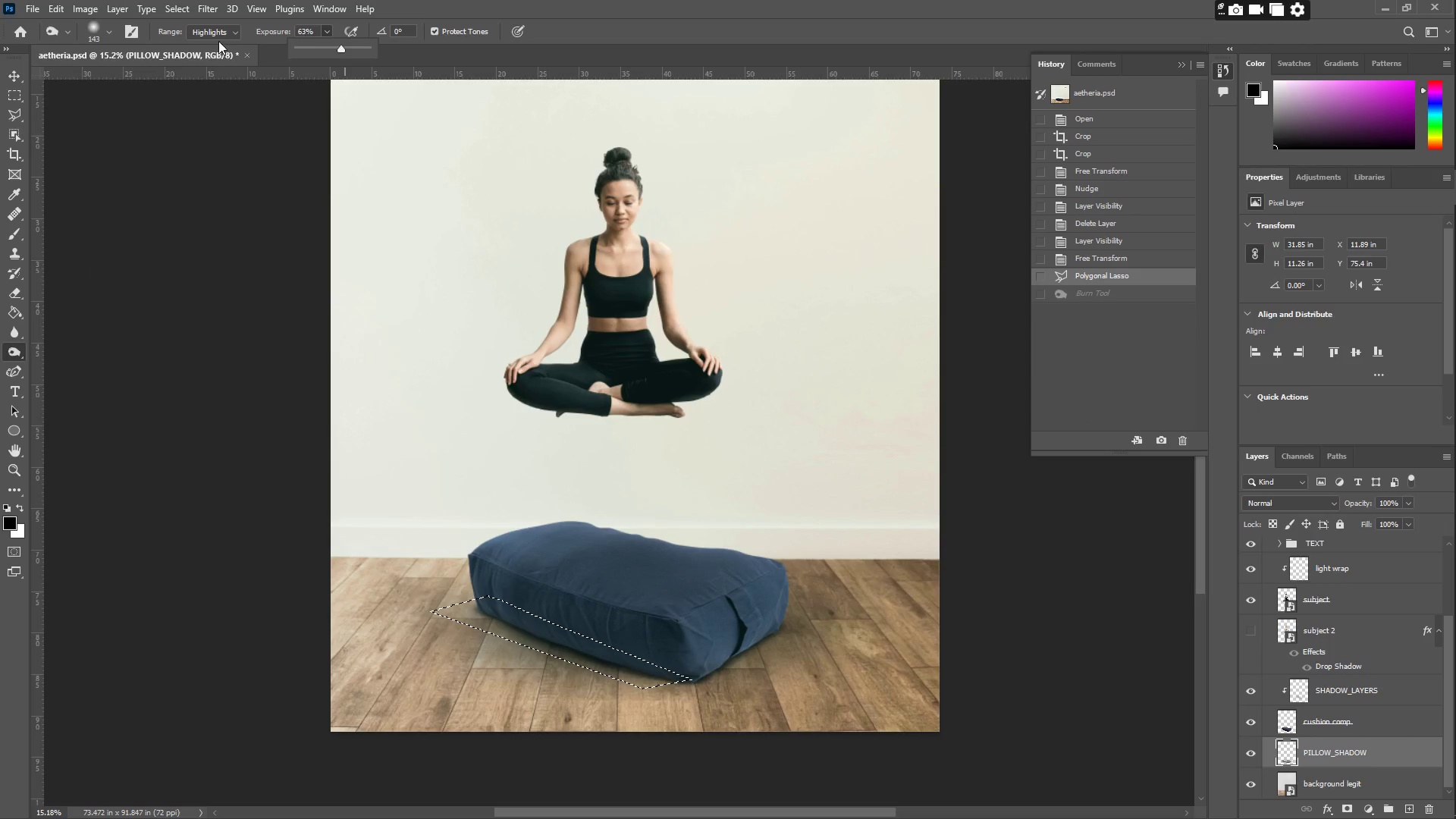 
left_click_drag(start_coordinate=[206, 33], to_coordinate=[204, 41])
 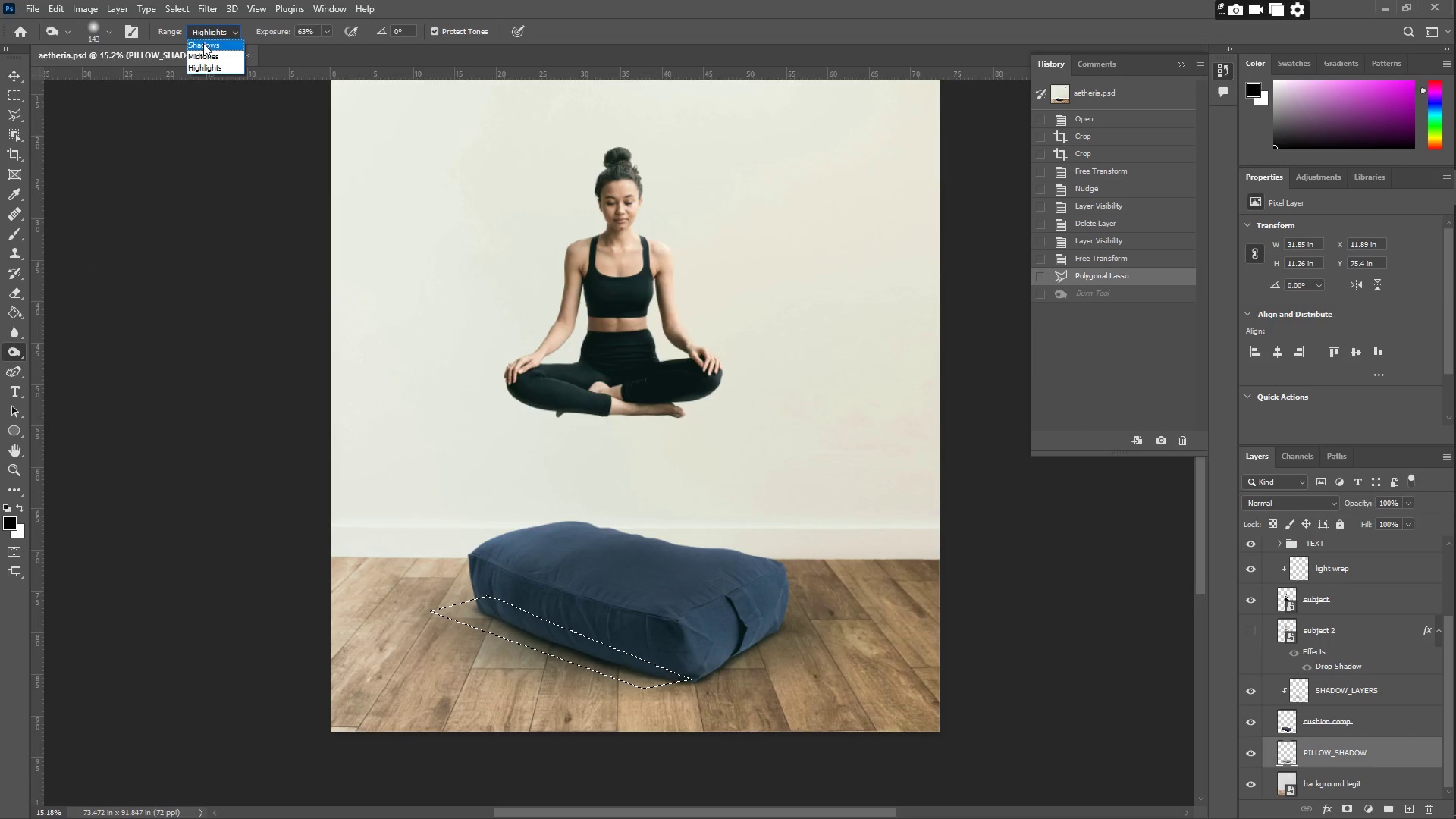 
left_click([203, 43])
 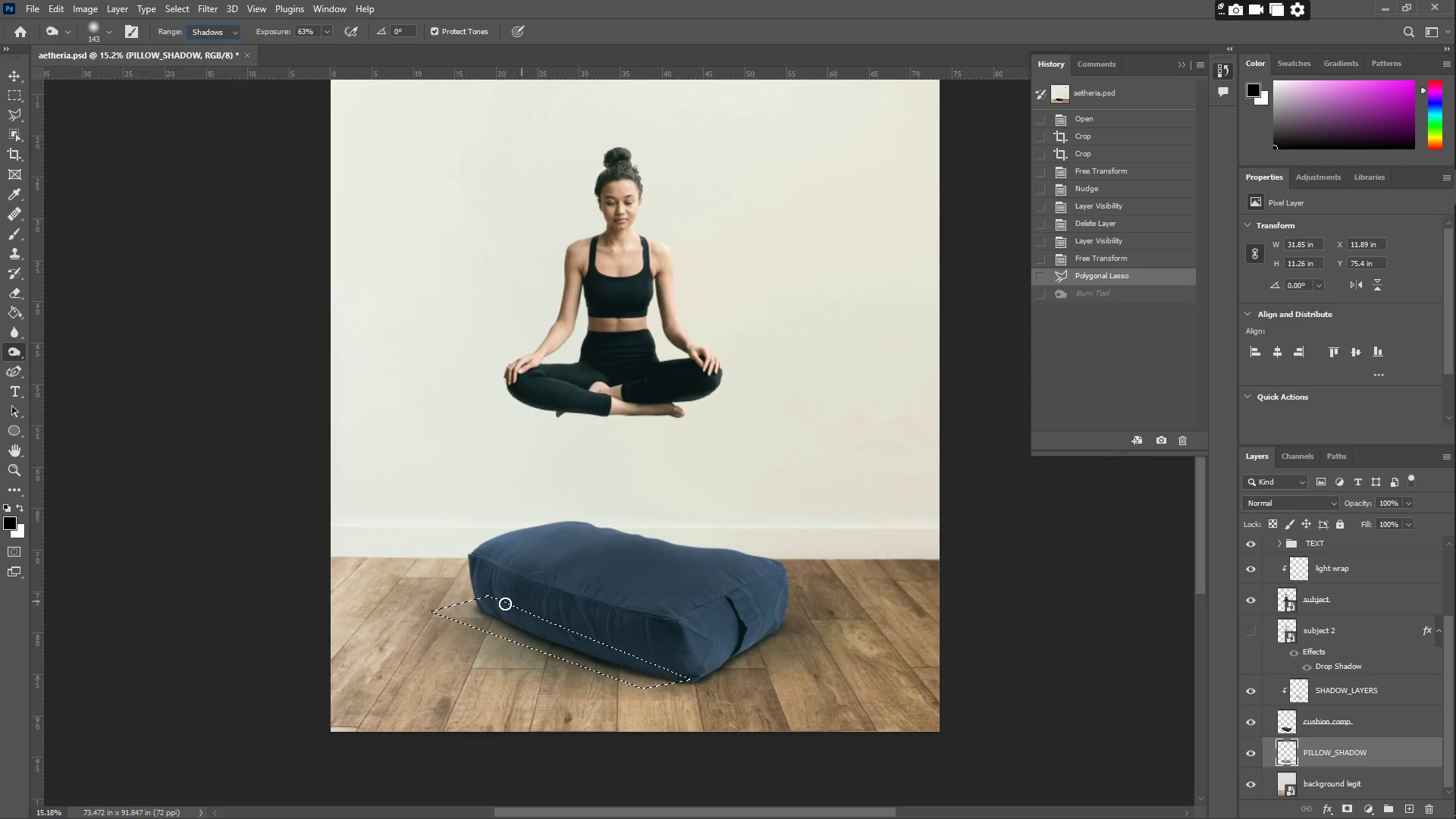 
left_click_drag(start_coordinate=[466, 614], to_coordinate=[458, 609])
 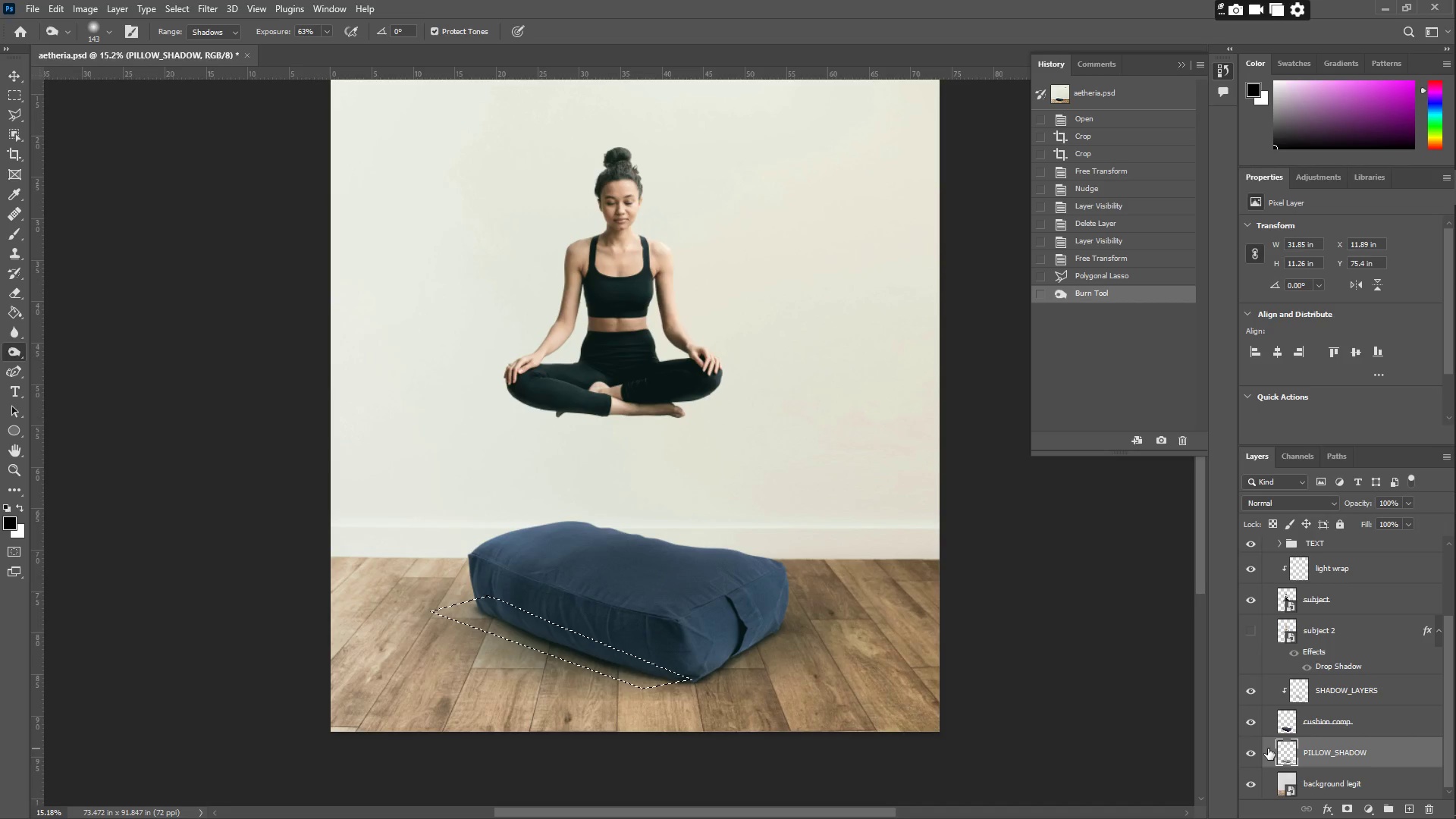 
wait(8.12)
 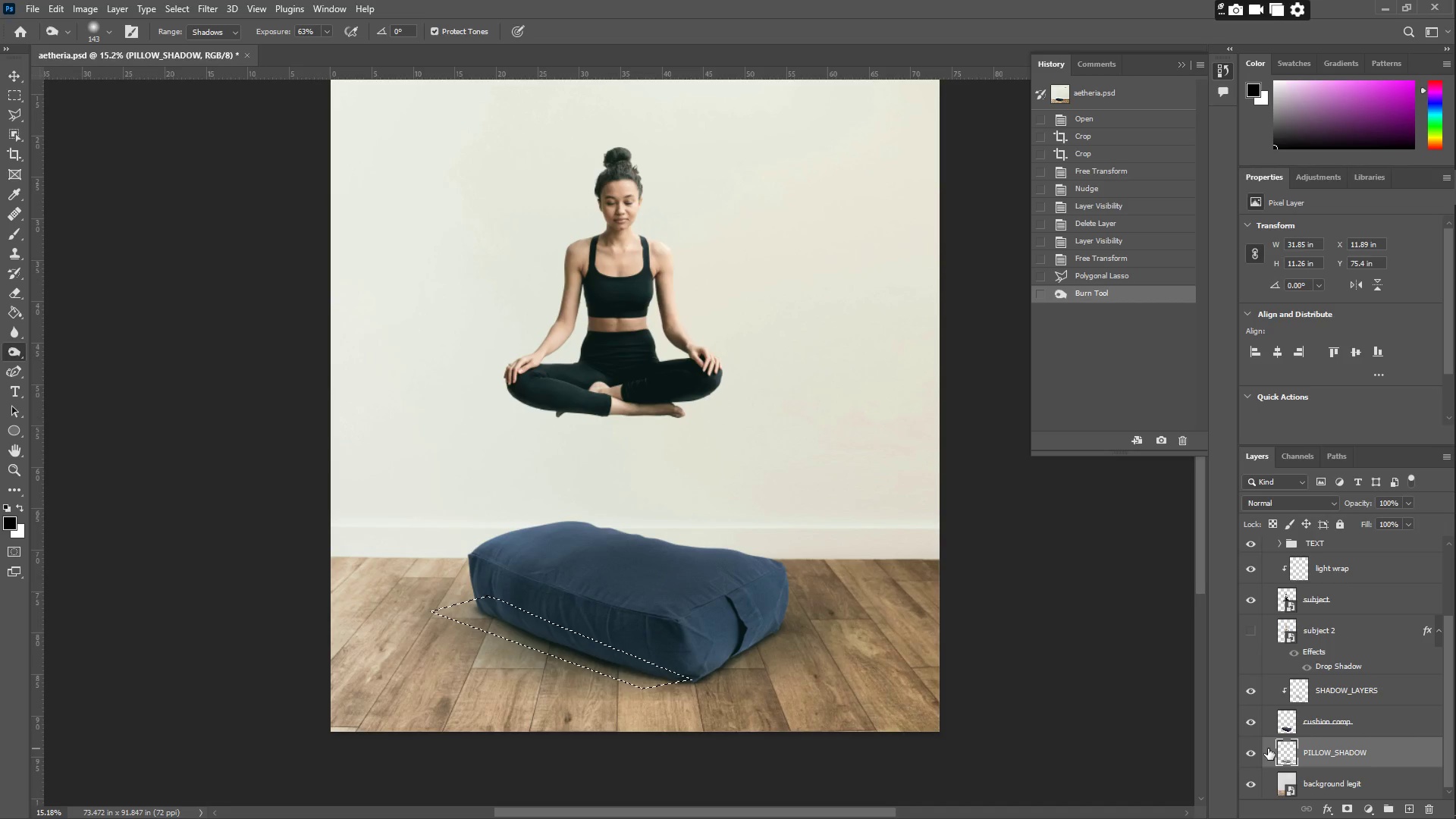 
scroll: coordinate [503, 647], scroll_direction: down, amount: 8.0
 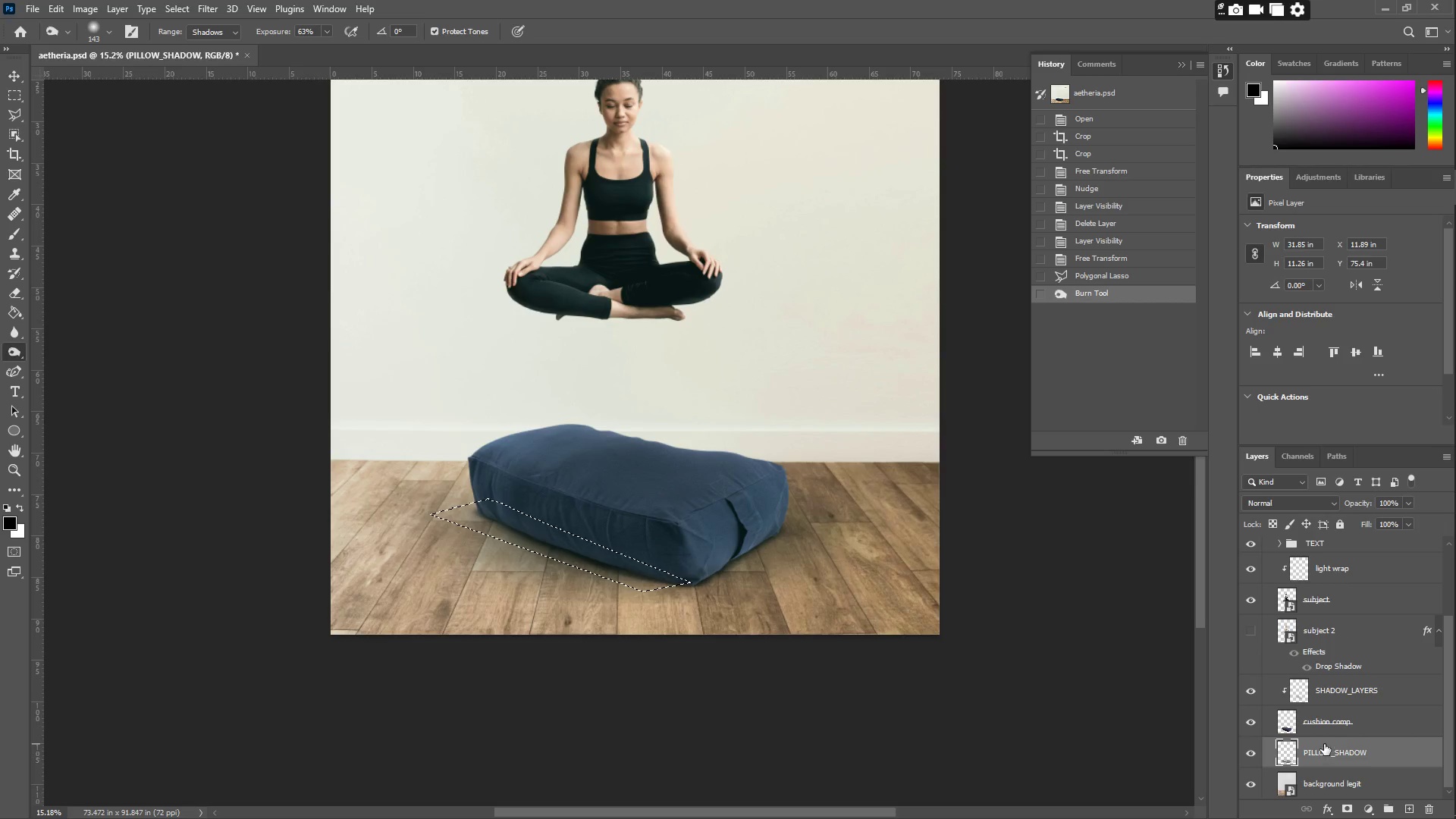 
wait(5.89)
 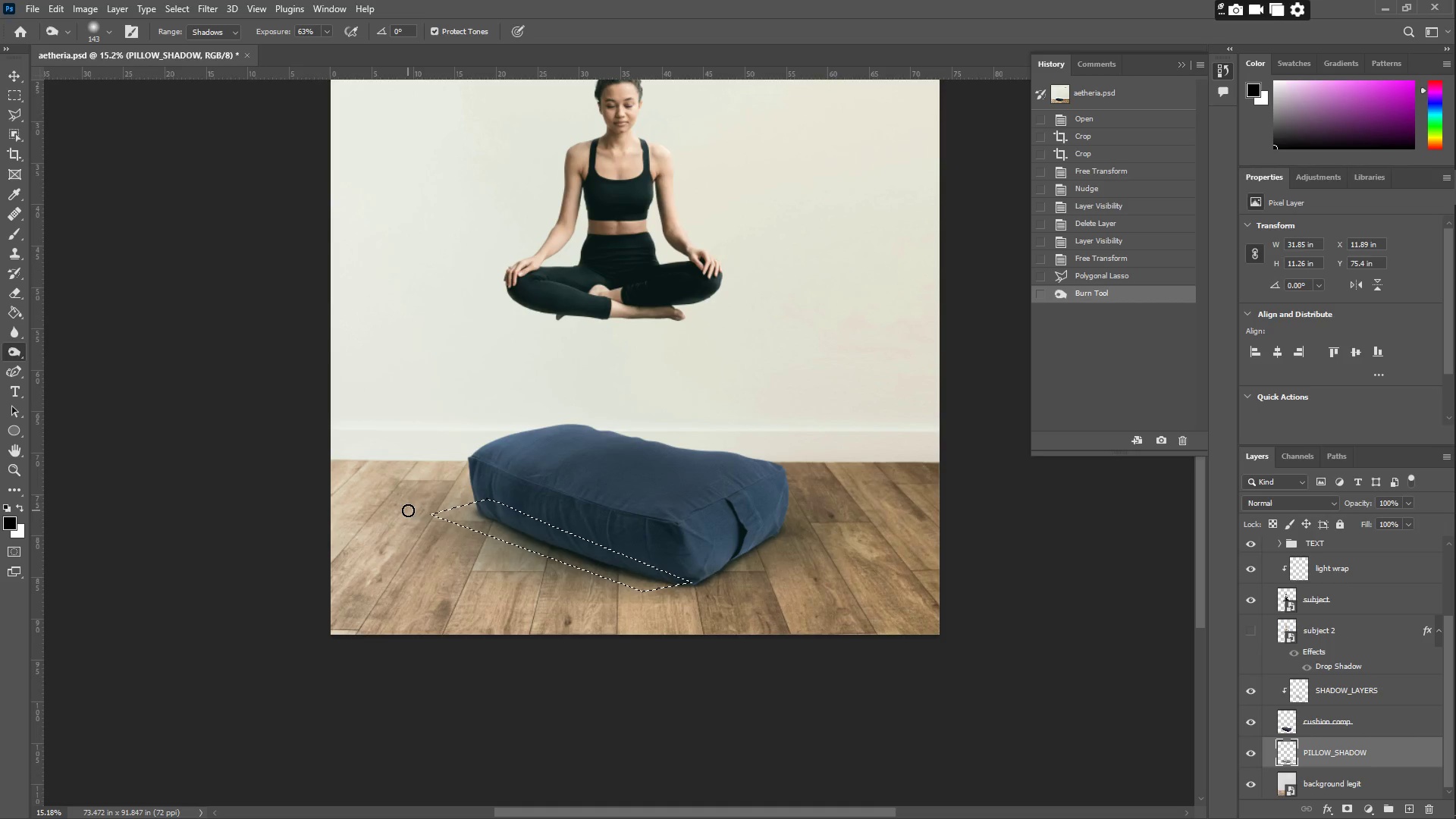 
type(bl)
 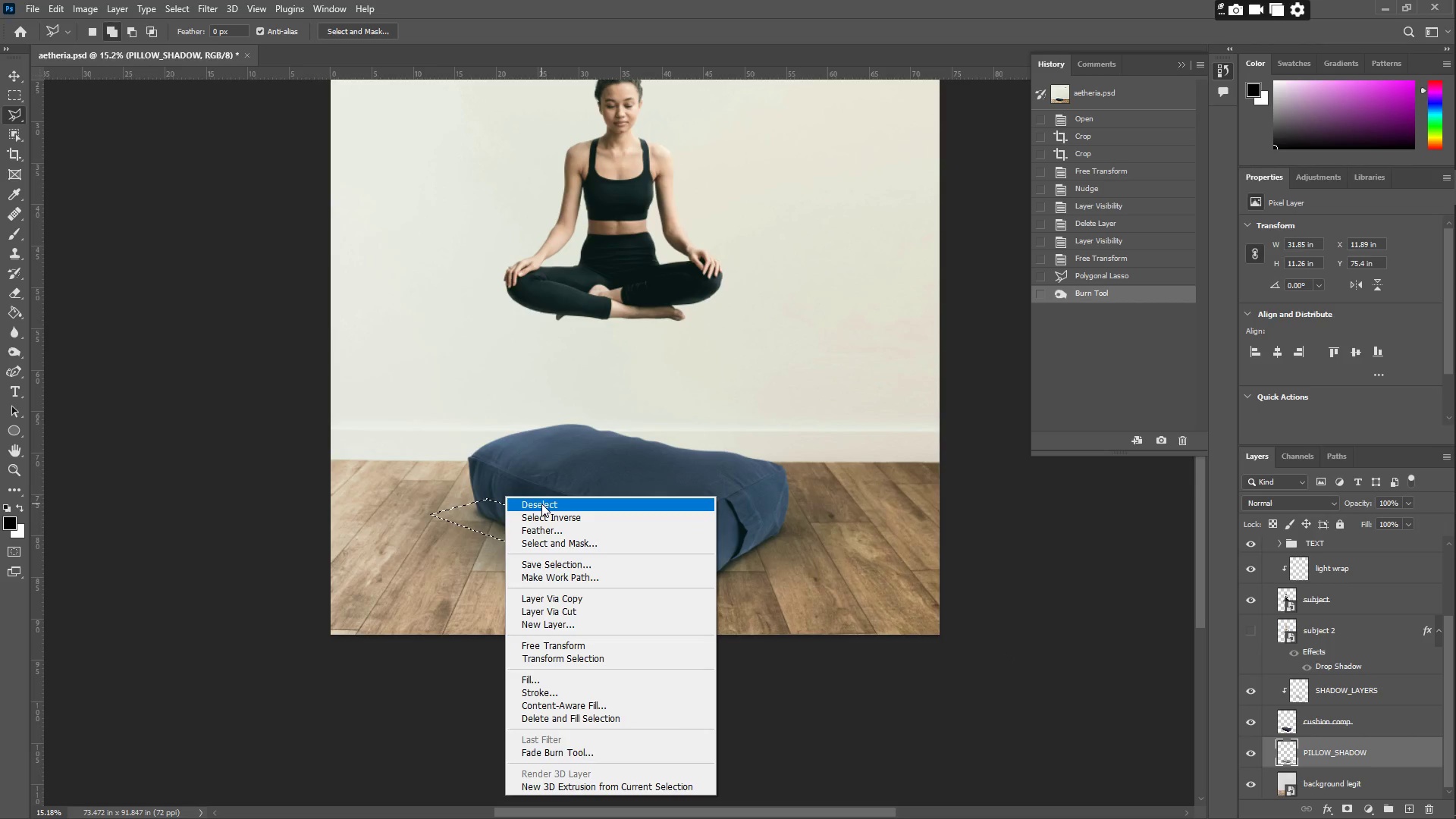 
double_click([541, 503])
 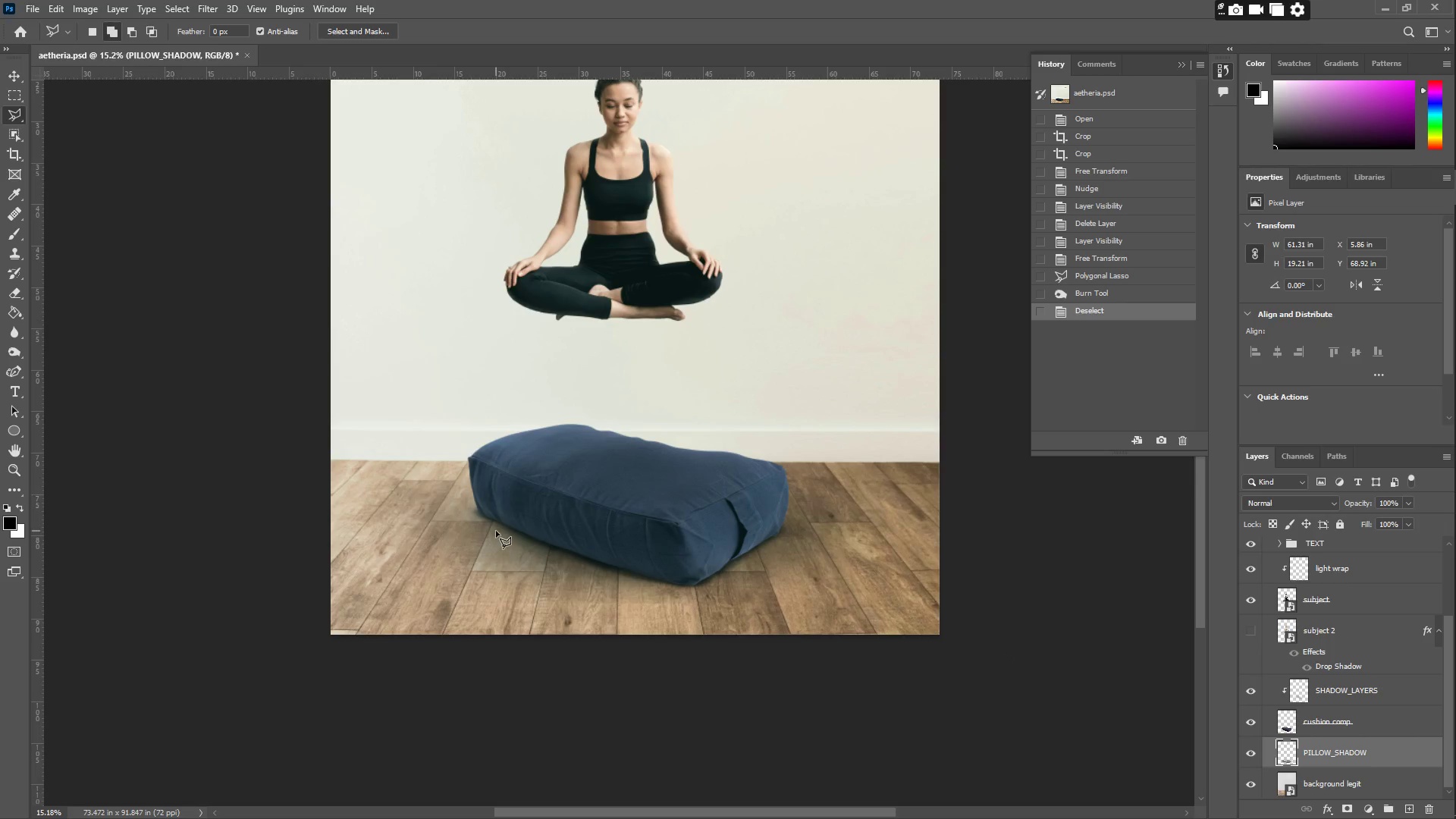 
key(B)
 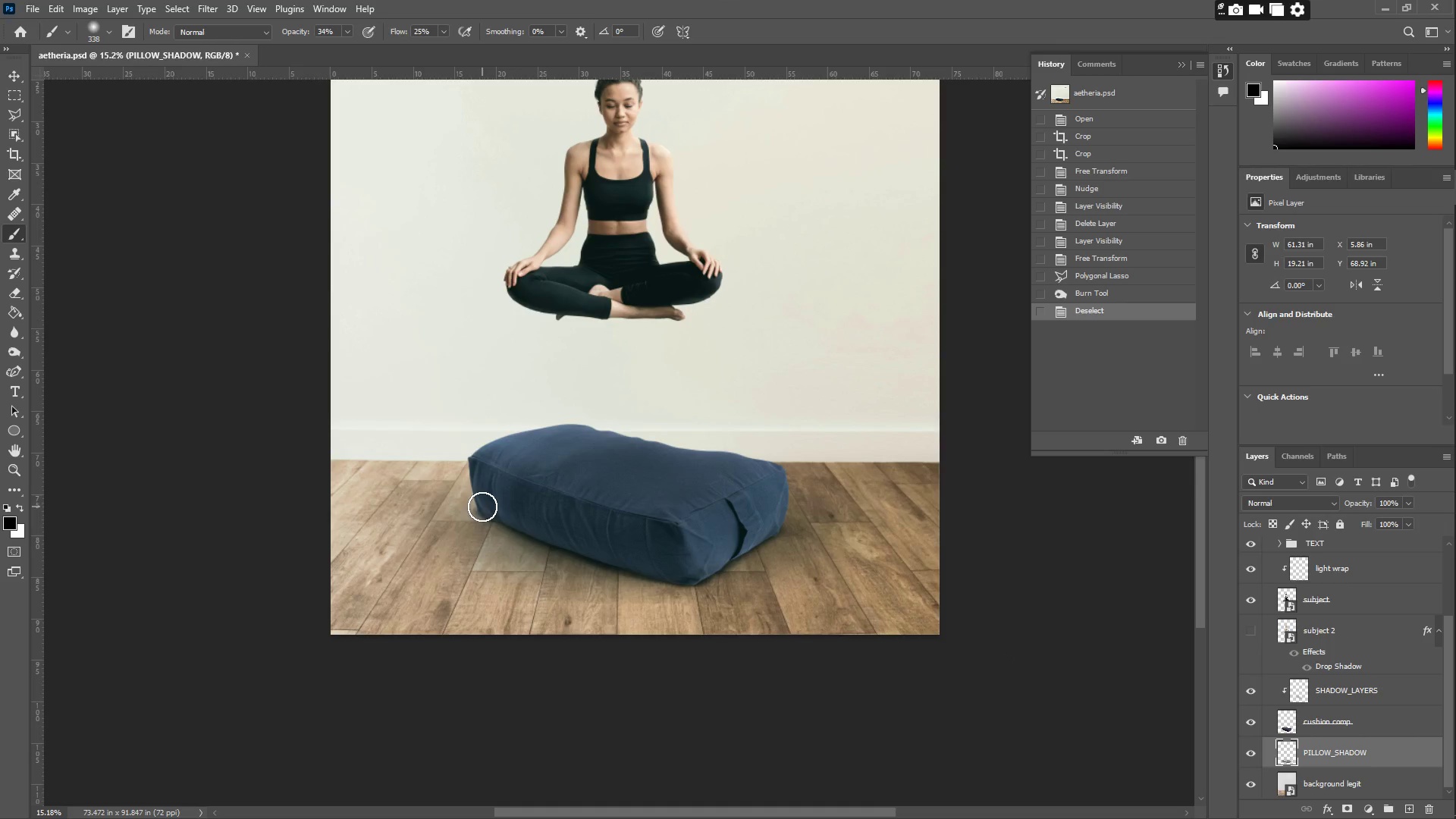 
left_click_drag(start_coordinate=[472, 505], to_coordinate=[782, 529])
 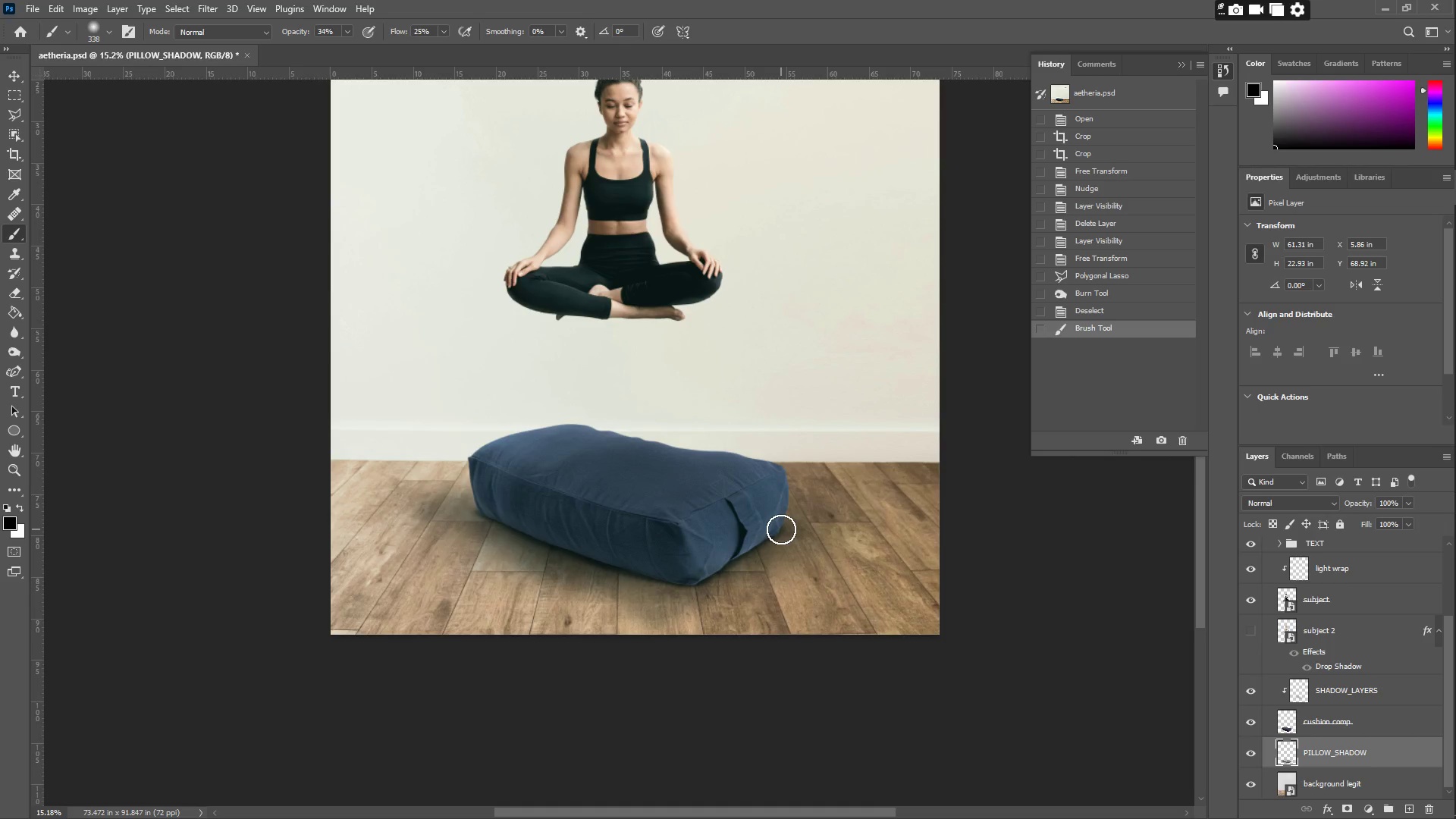 
key(Control+Z)
 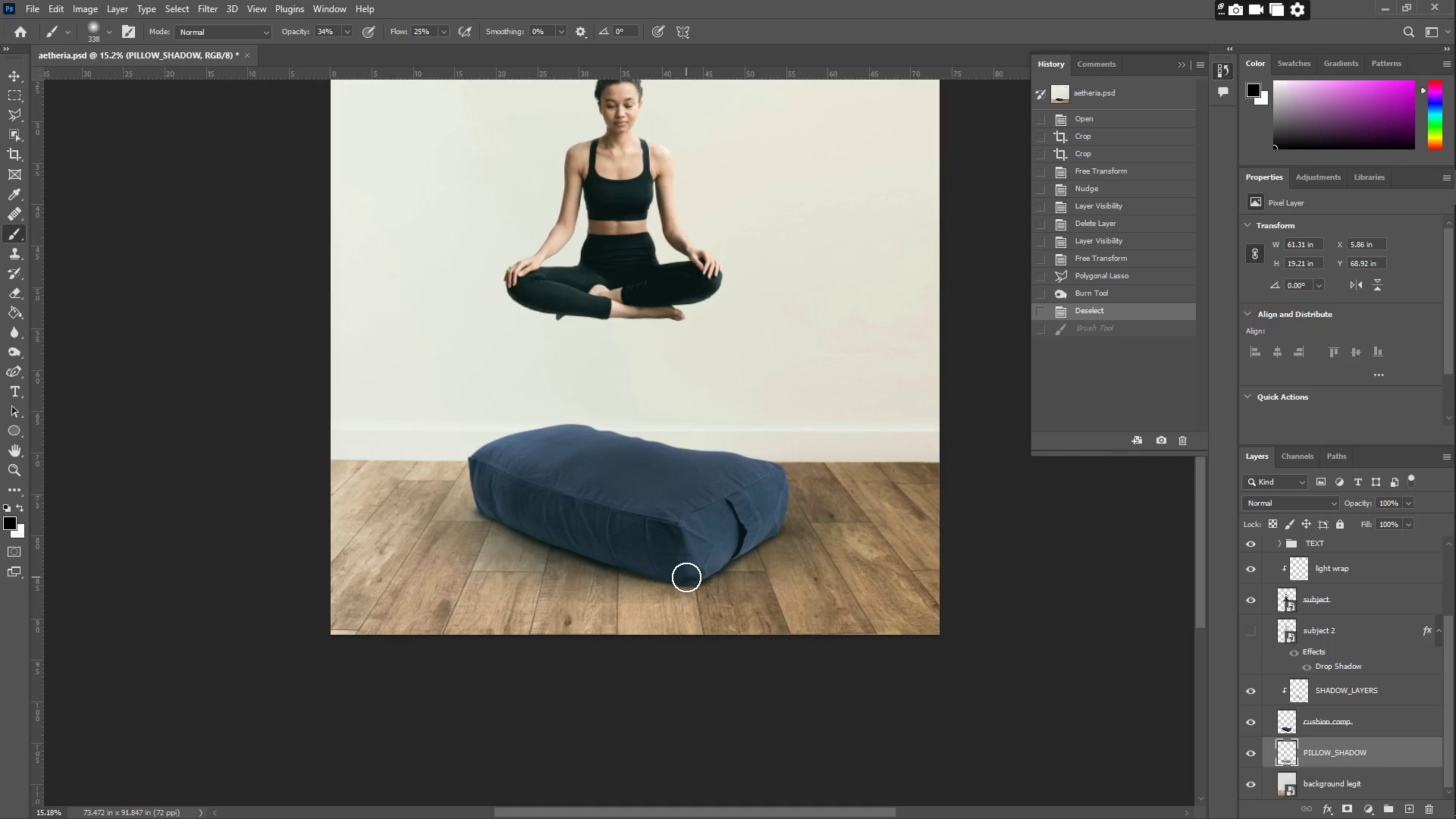 
left_click_drag(start_coordinate=[669, 579], to_coordinate=[395, 518])
 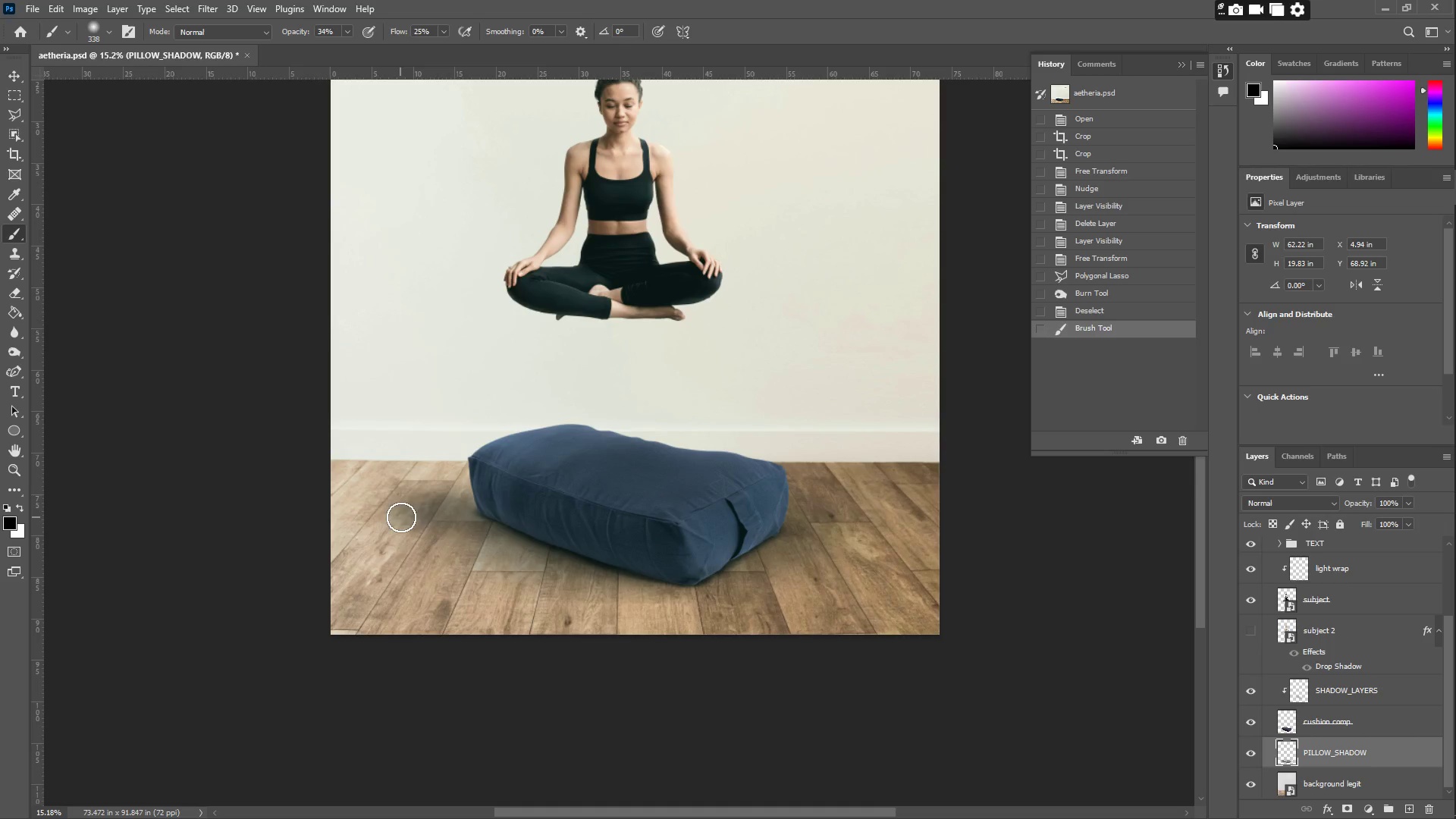 
key(Control+Z)
 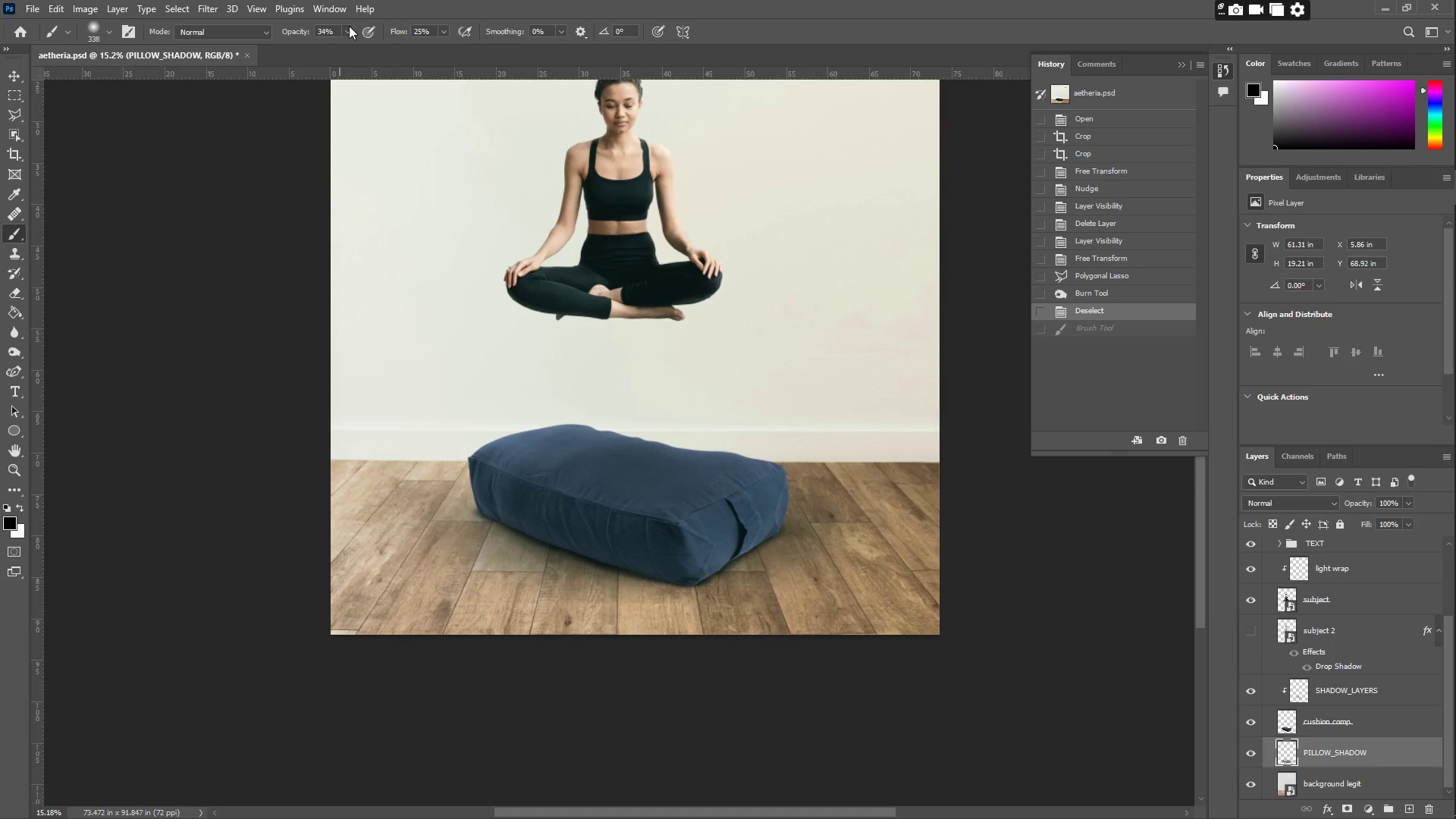 
double_click([336, 48])
 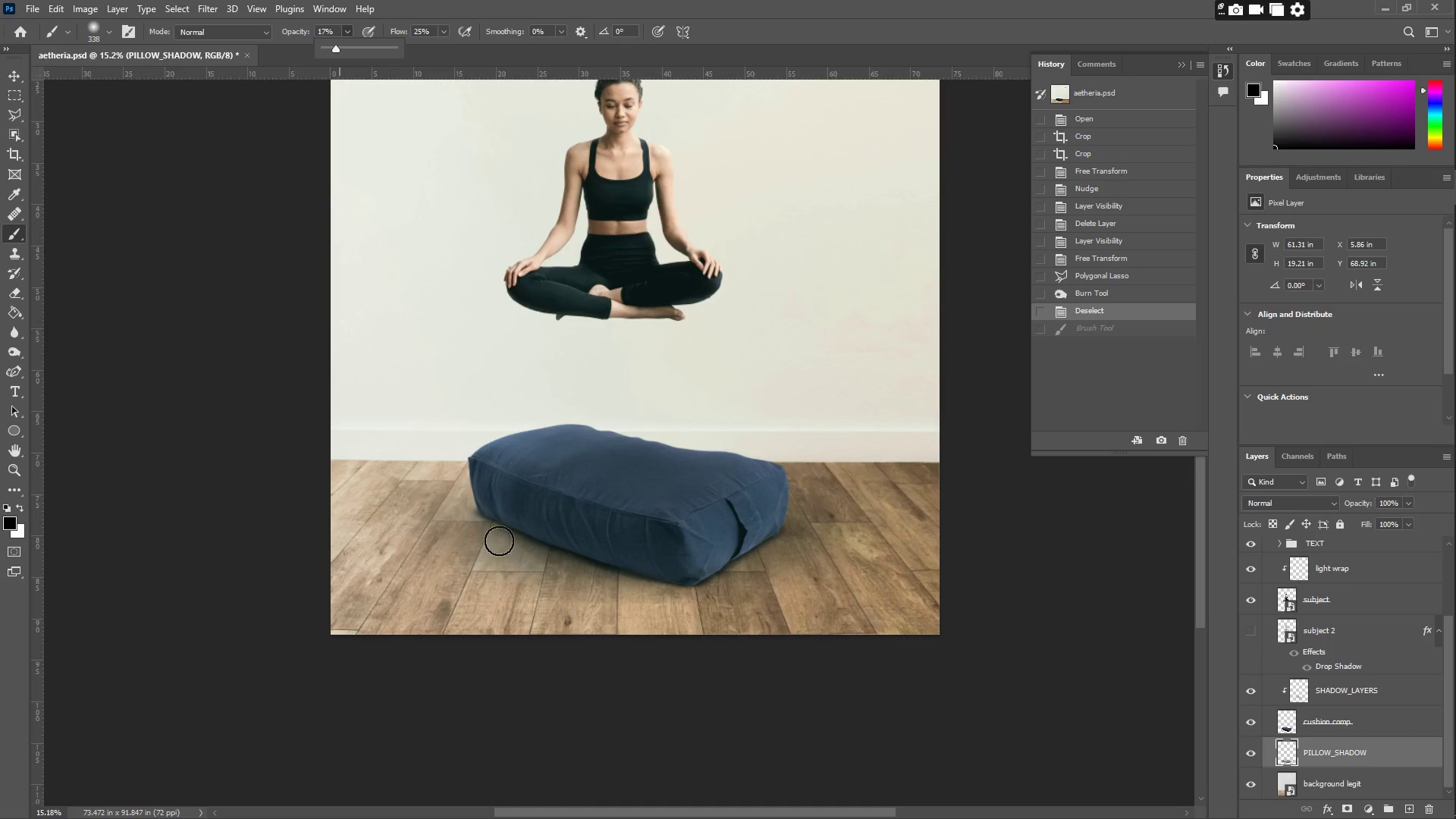 
left_click_drag(start_coordinate=[472, 502], to_coordinate=[448, 500])
 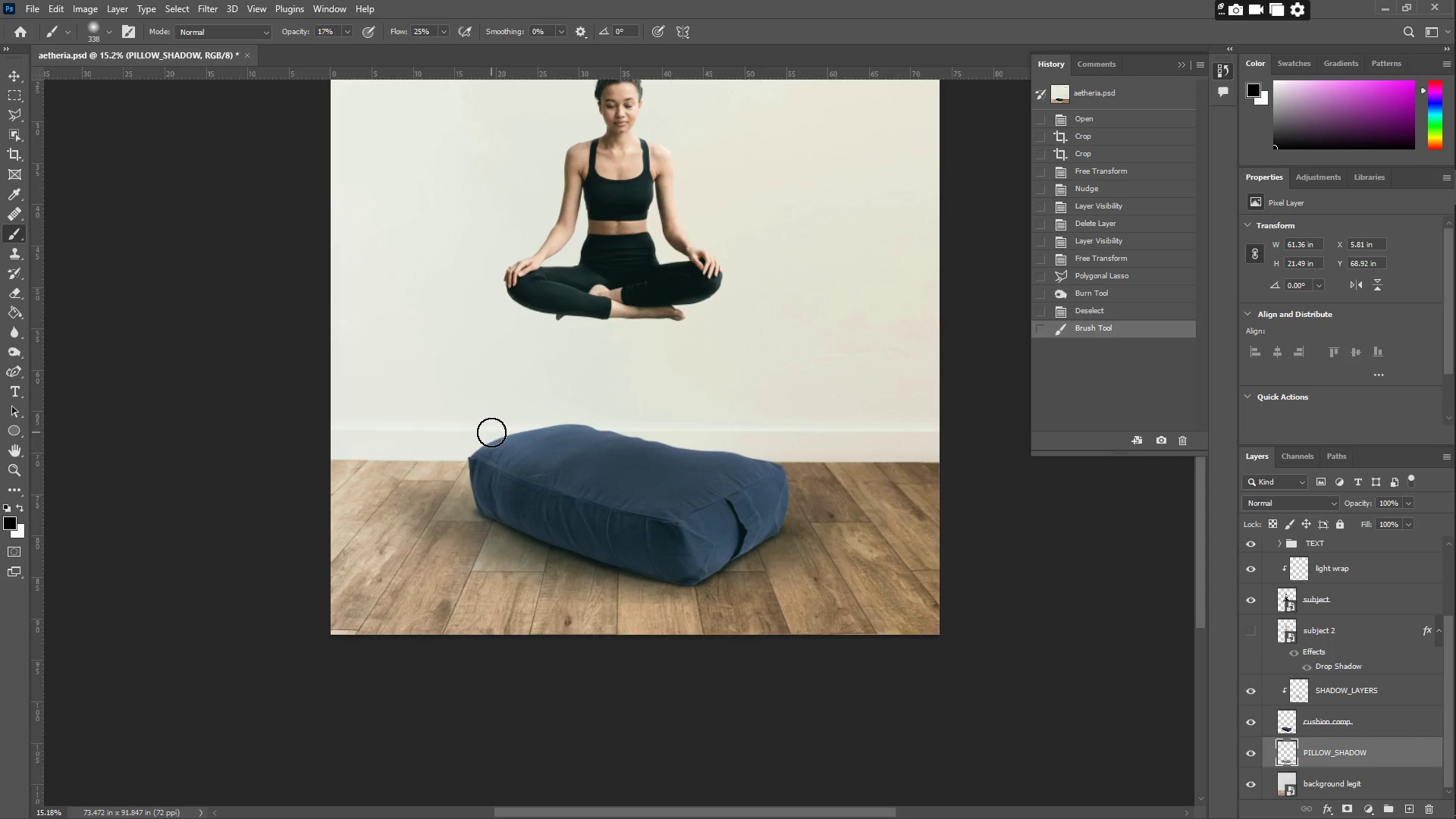 
scroll: coordinate [511, 417], scroll_direction: none, amount: 0.0
 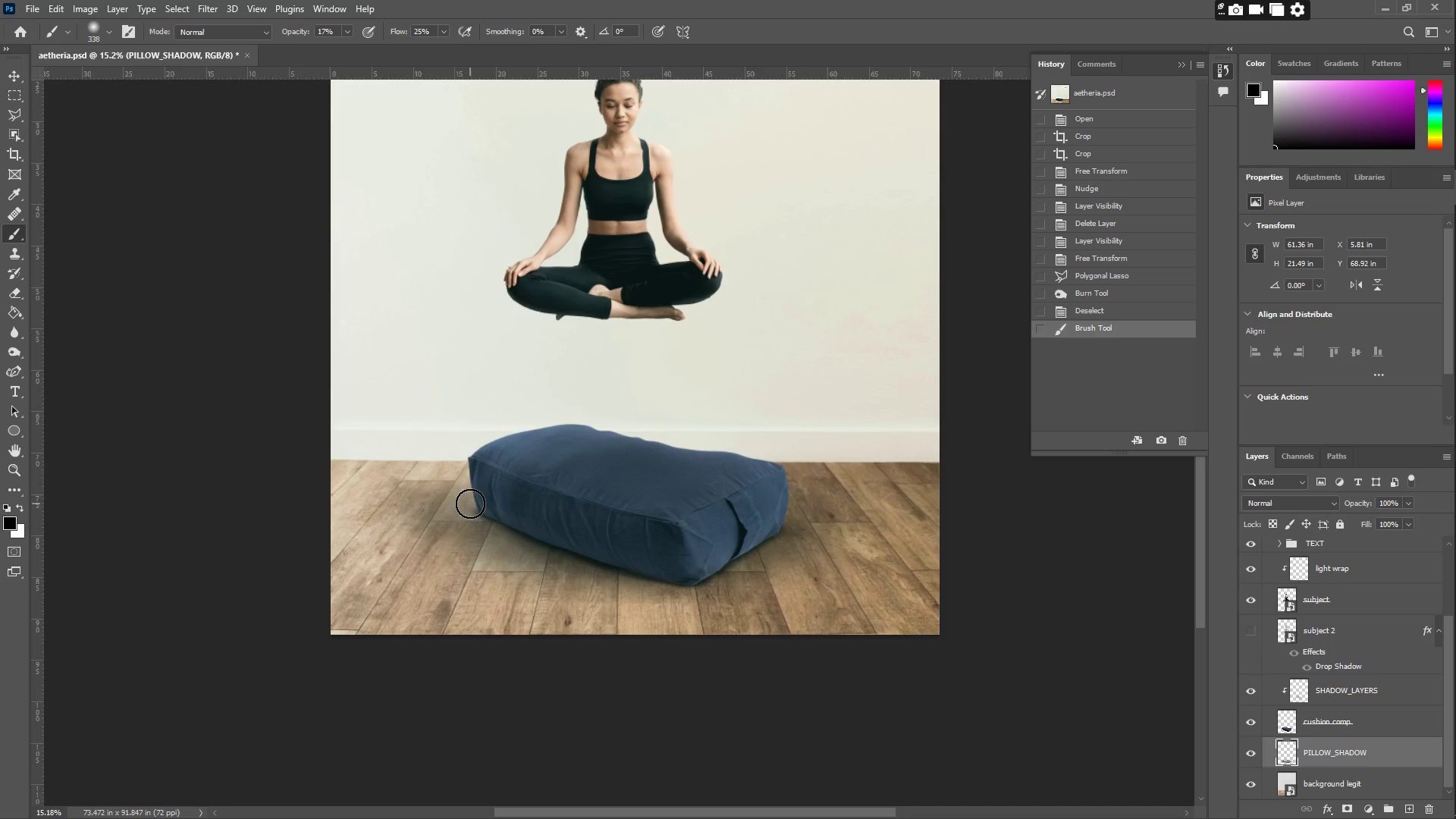 
left_click_drag(start_coordinate=[466, 485], to_coordinate=[444, 490])
 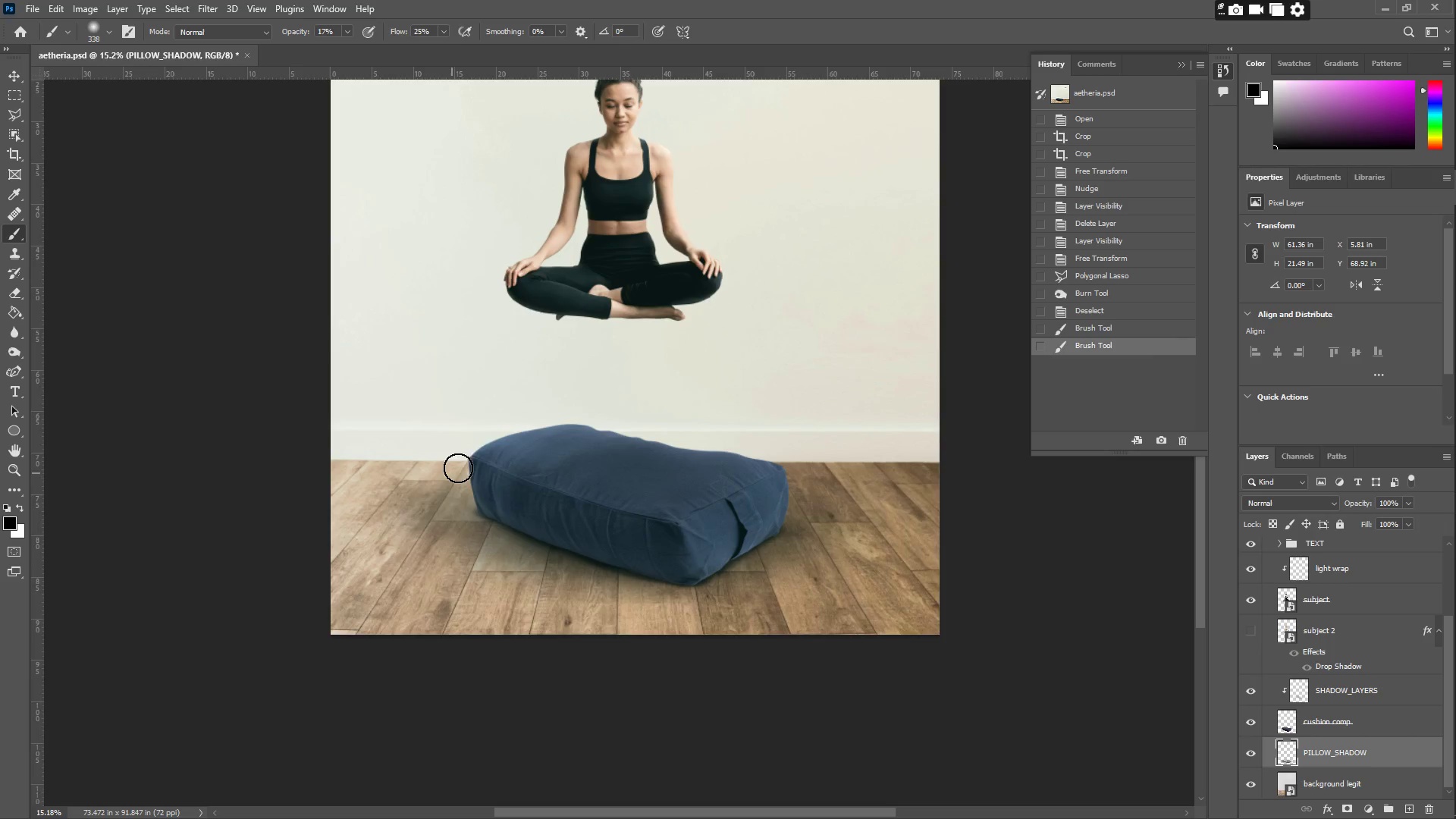 
scroll: coordinate [486, 443], scroll_direction: up, amount: 10.0
 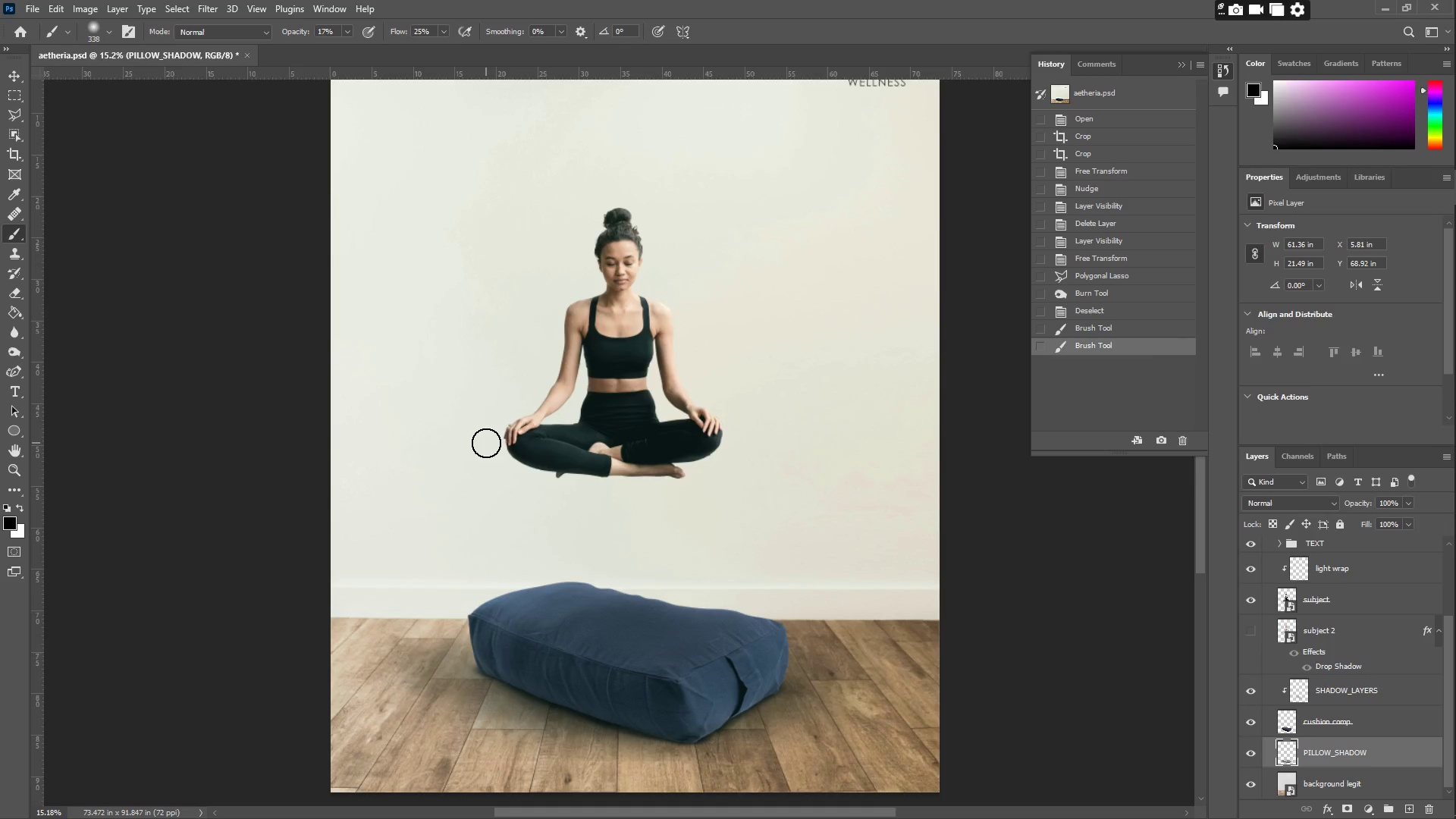 
wait(7.92)
 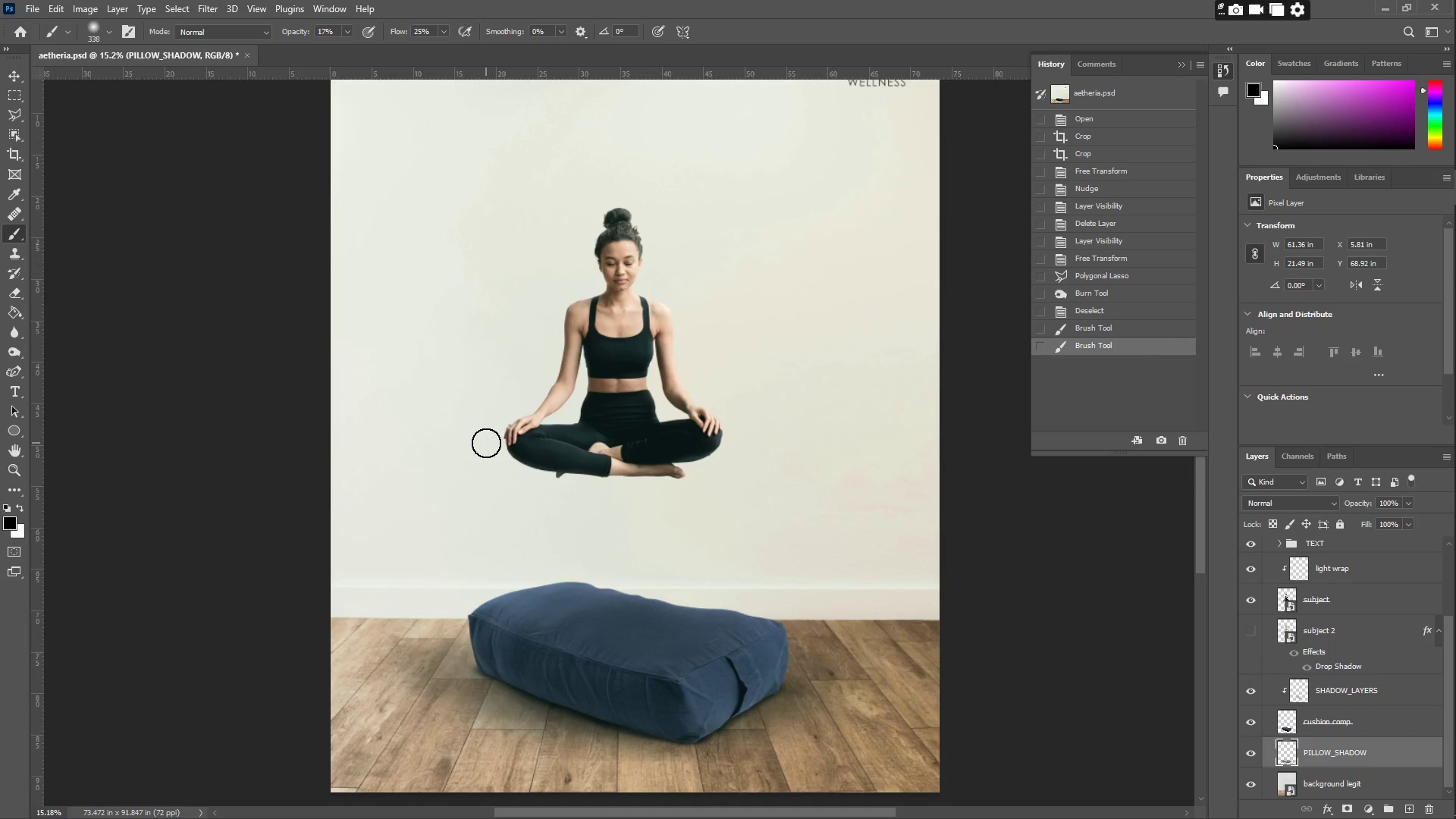 
left_click([19, 110])
 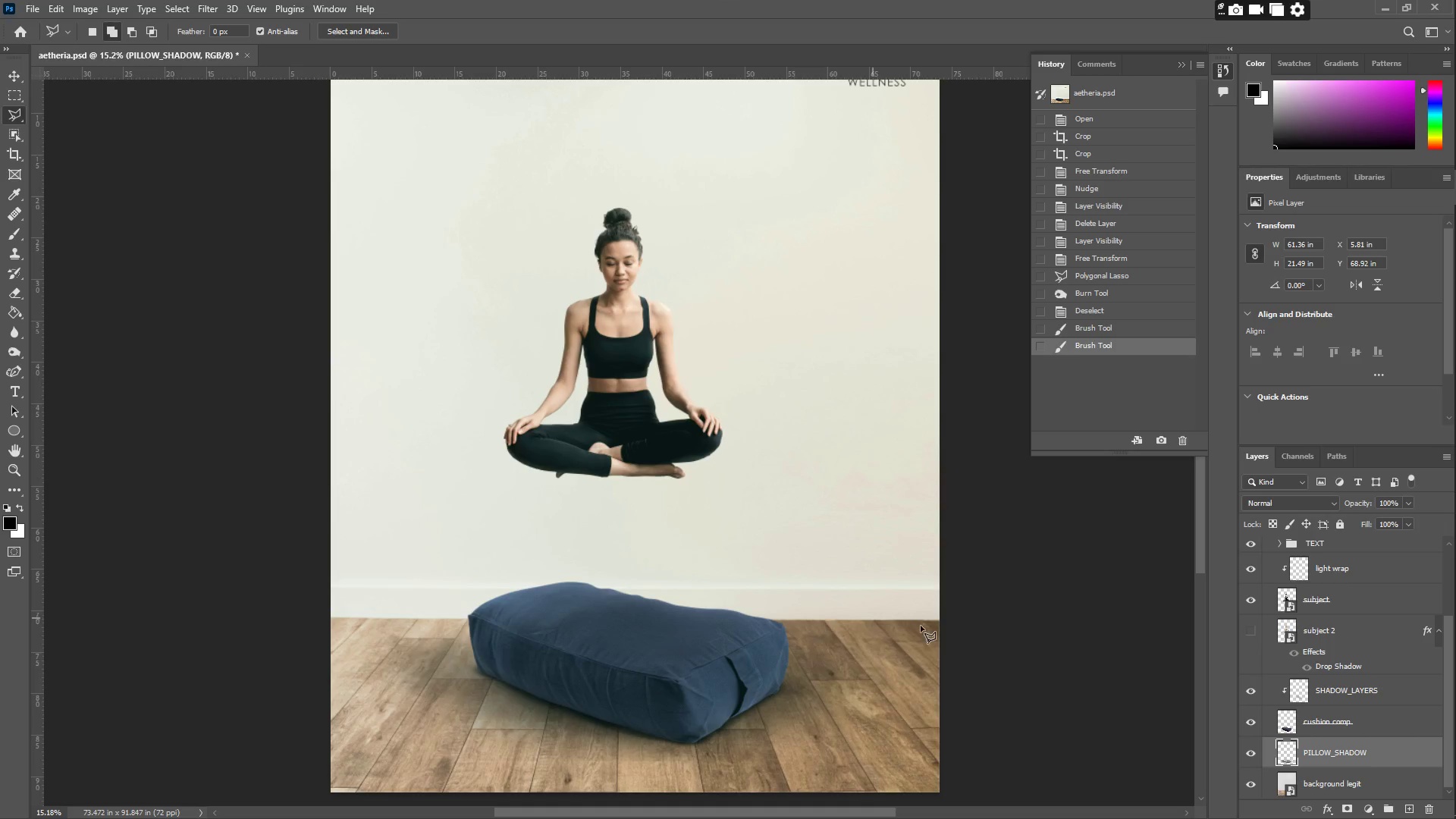 
left_click([957, 620])
 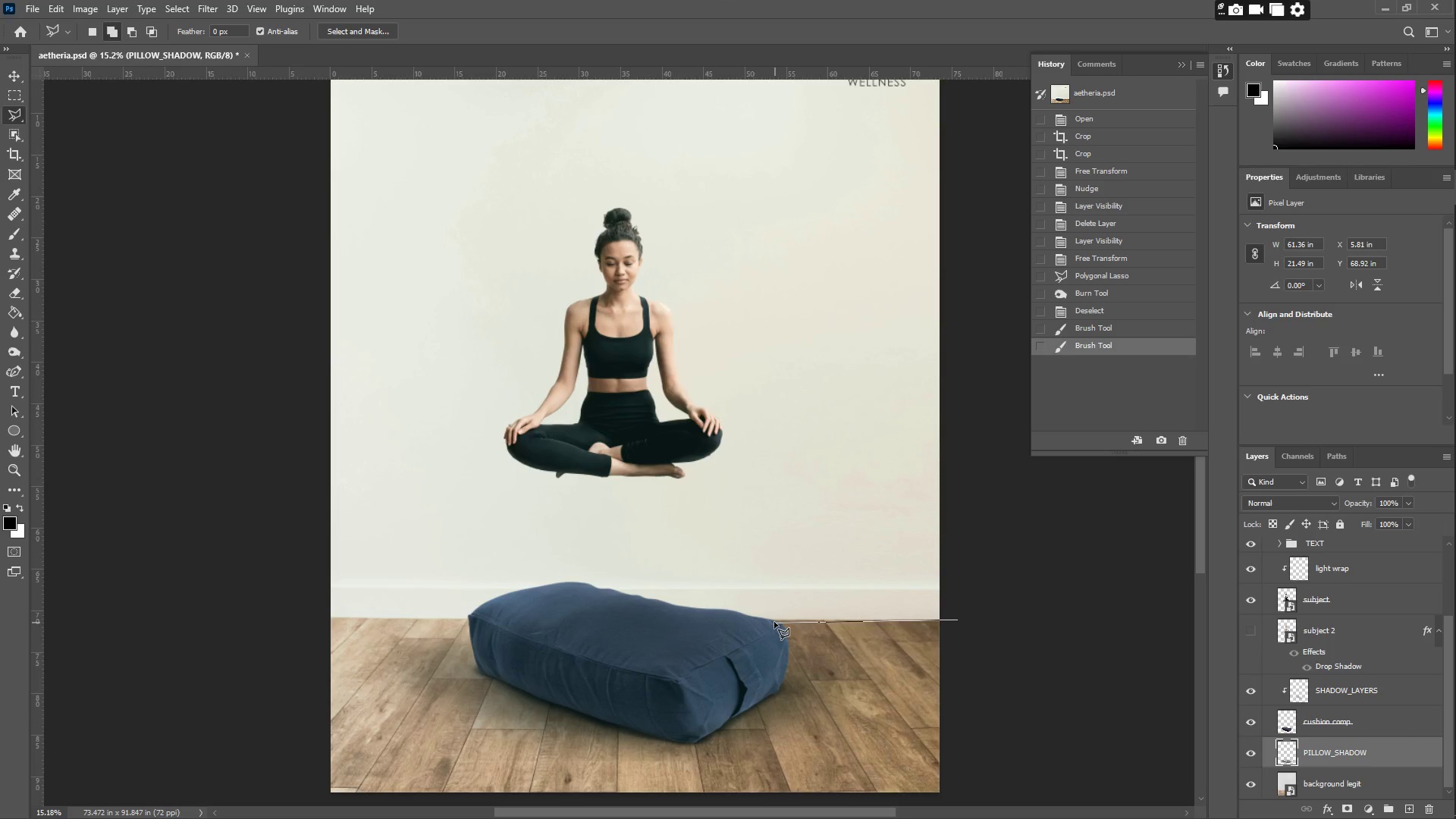 
left_click([774, 621])
 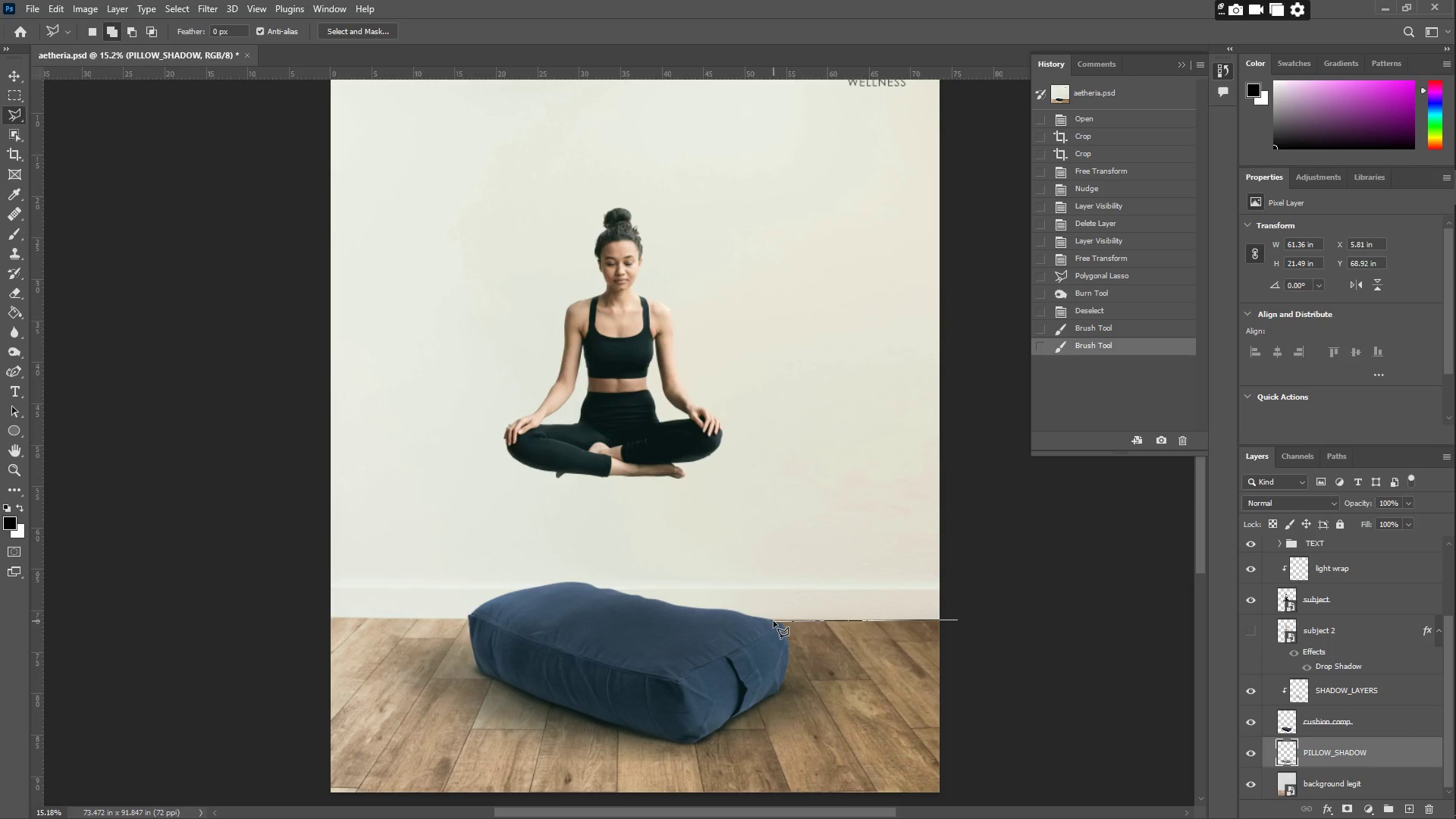 
left_click([768, 620])
 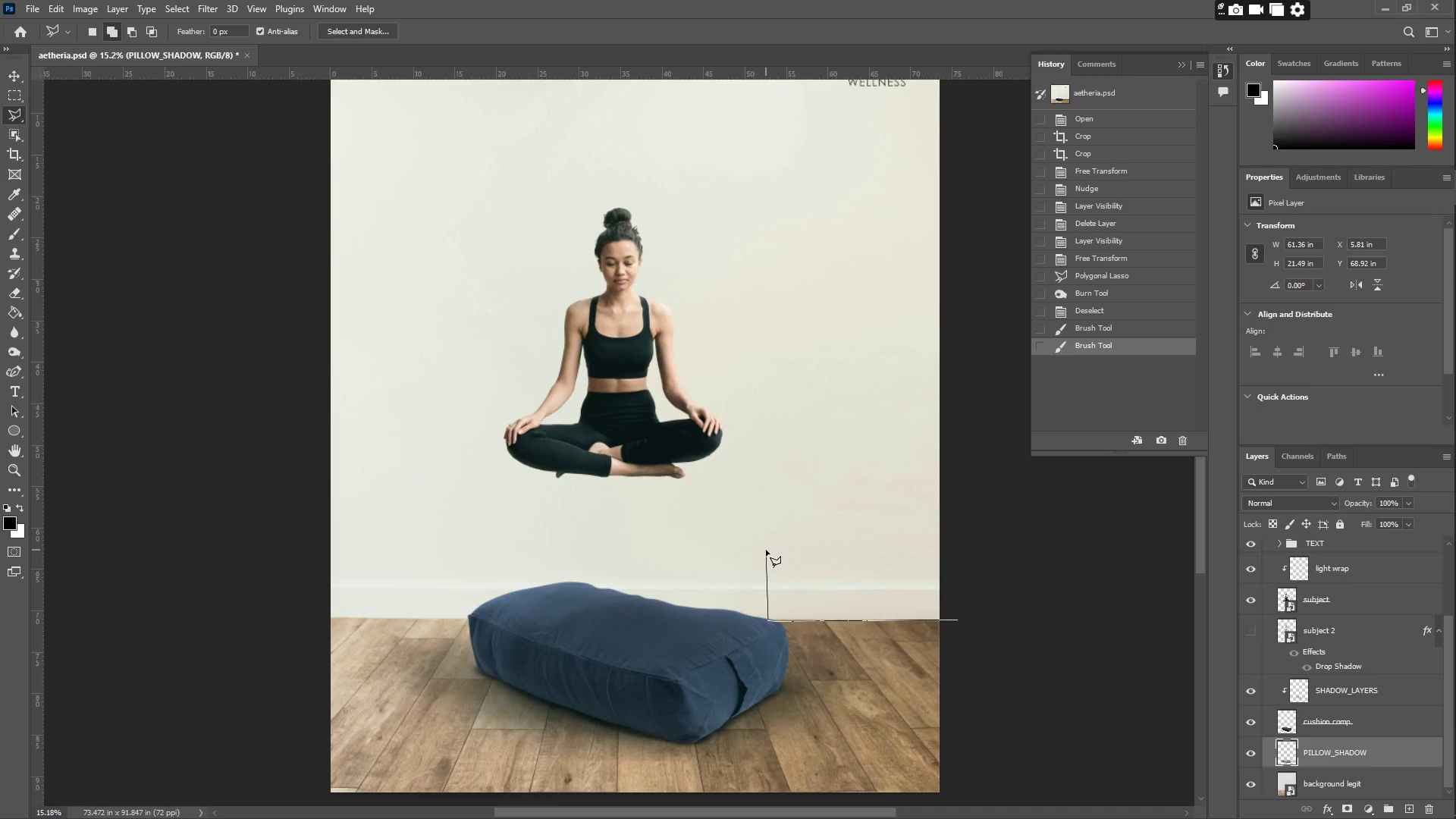 
left_click([767, 550])
 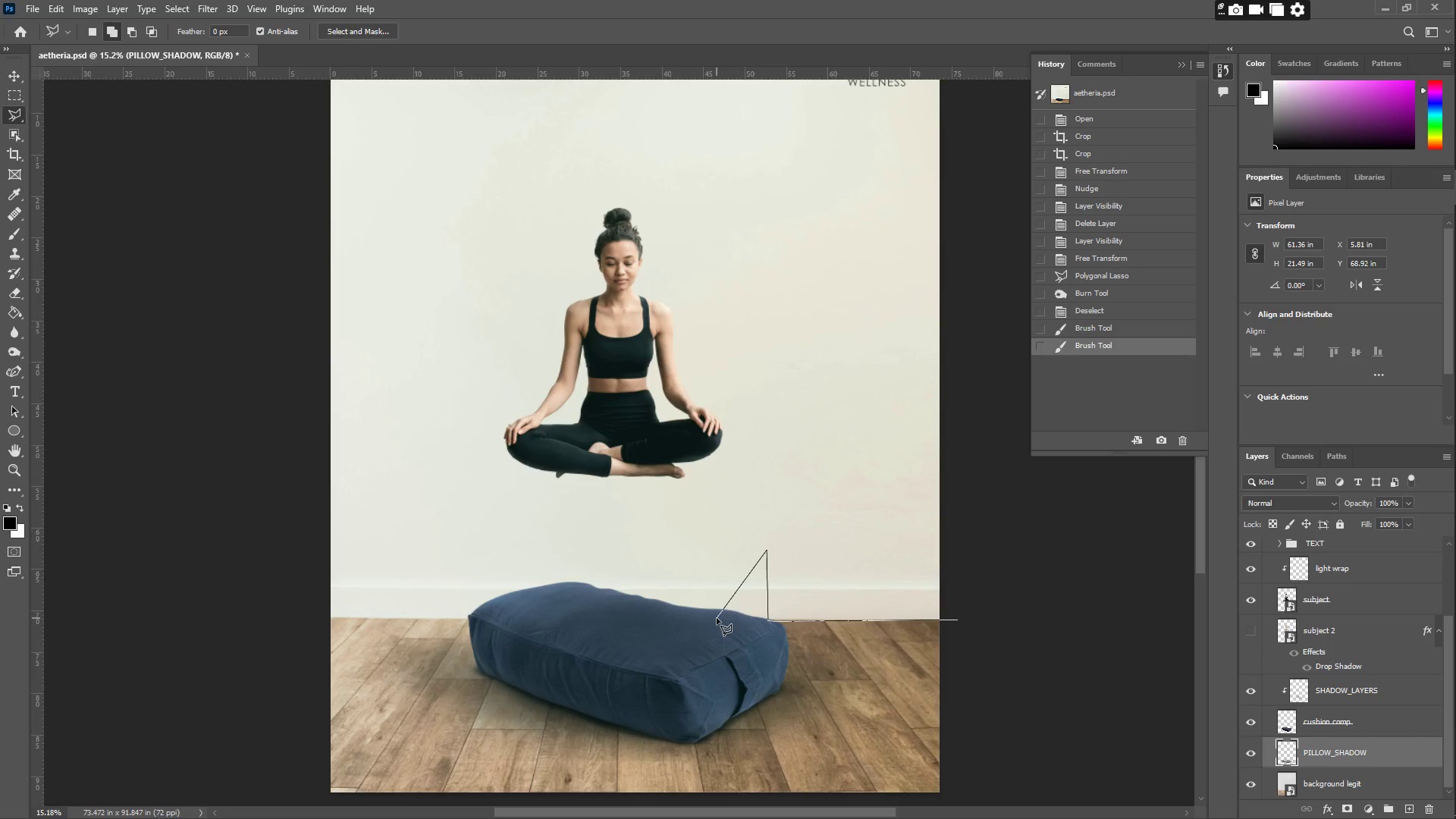 
double_click([714, 643])
 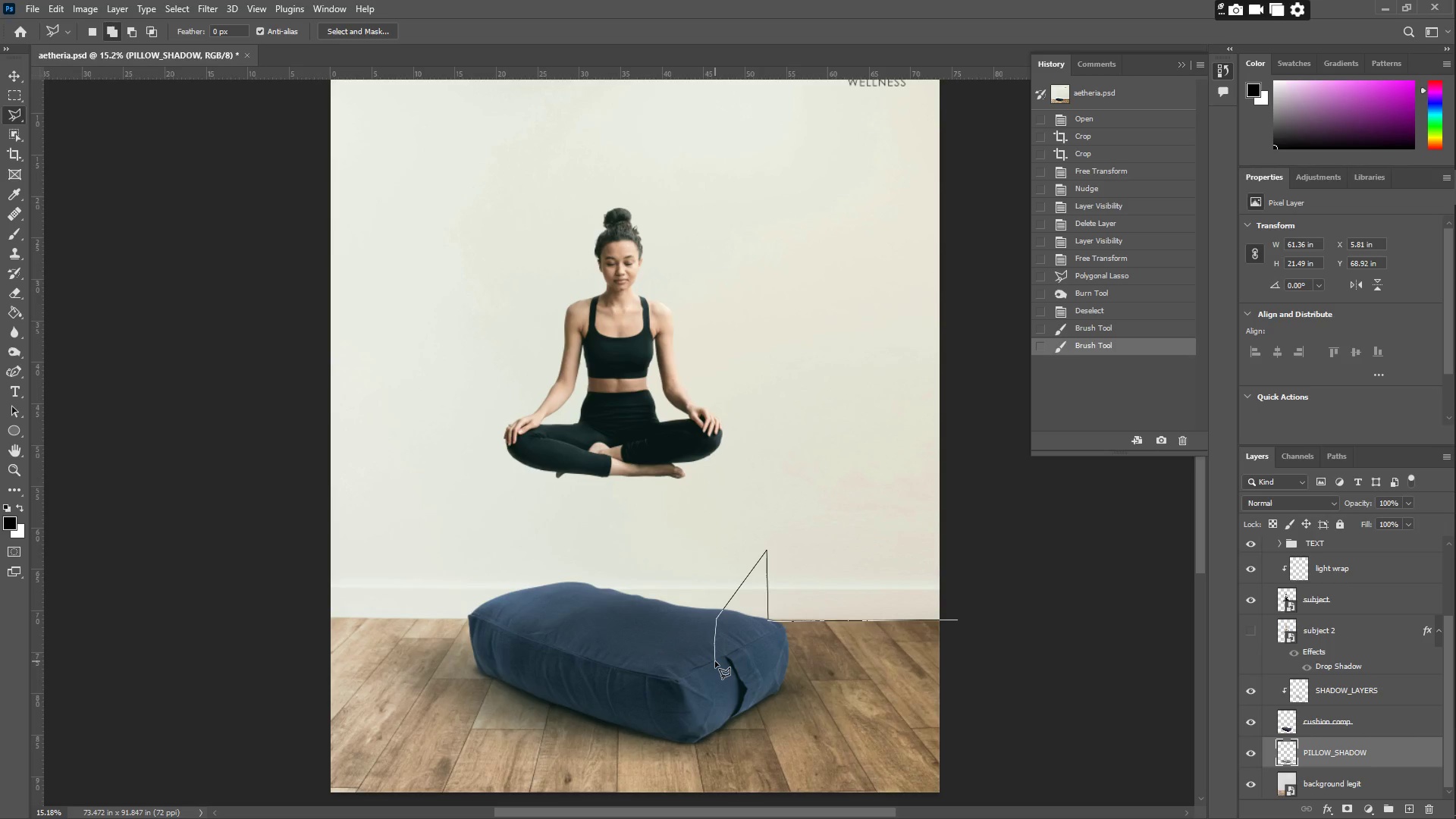 
left_click([715, 661])
 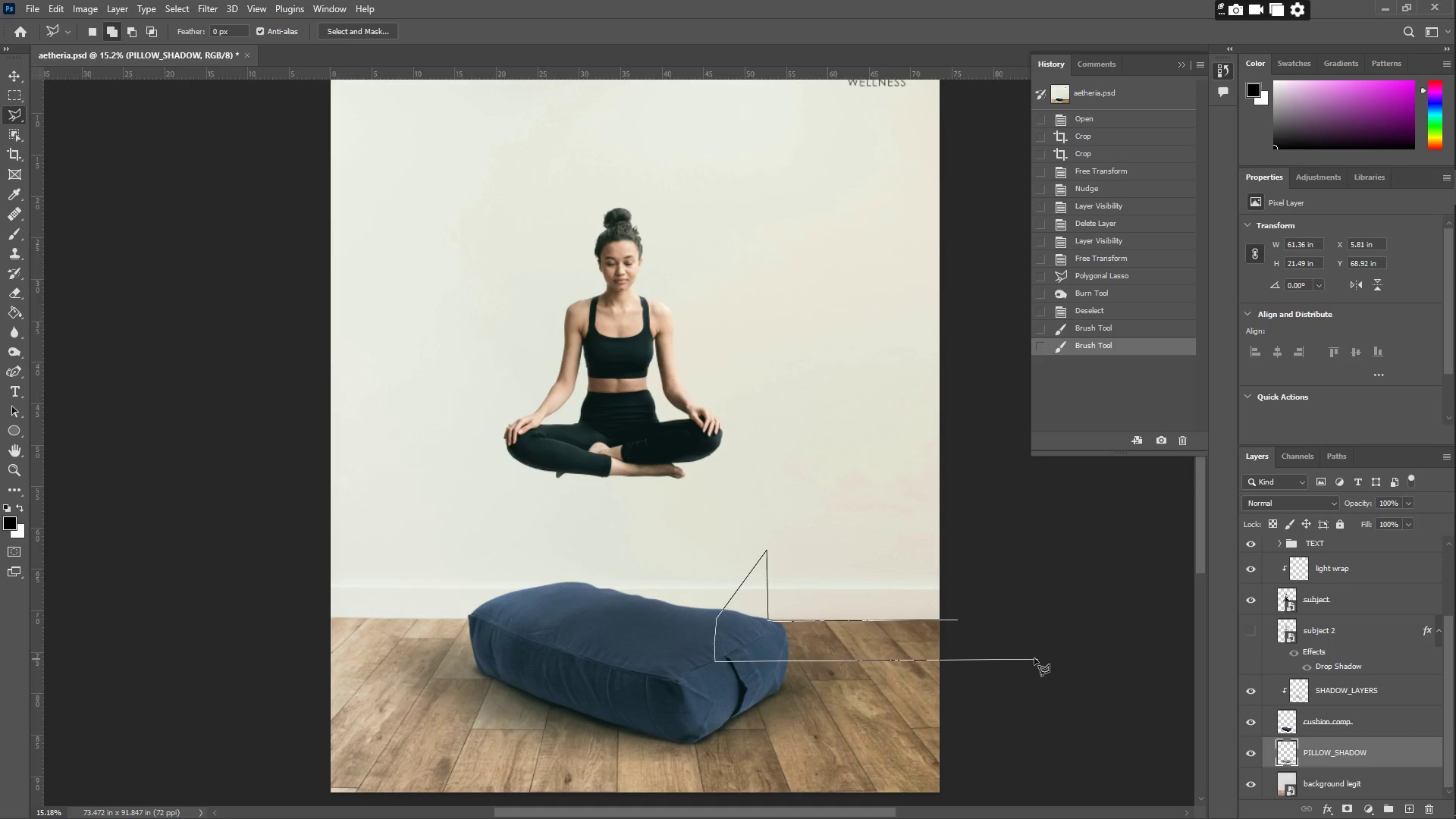 
double_click([971, 629])
 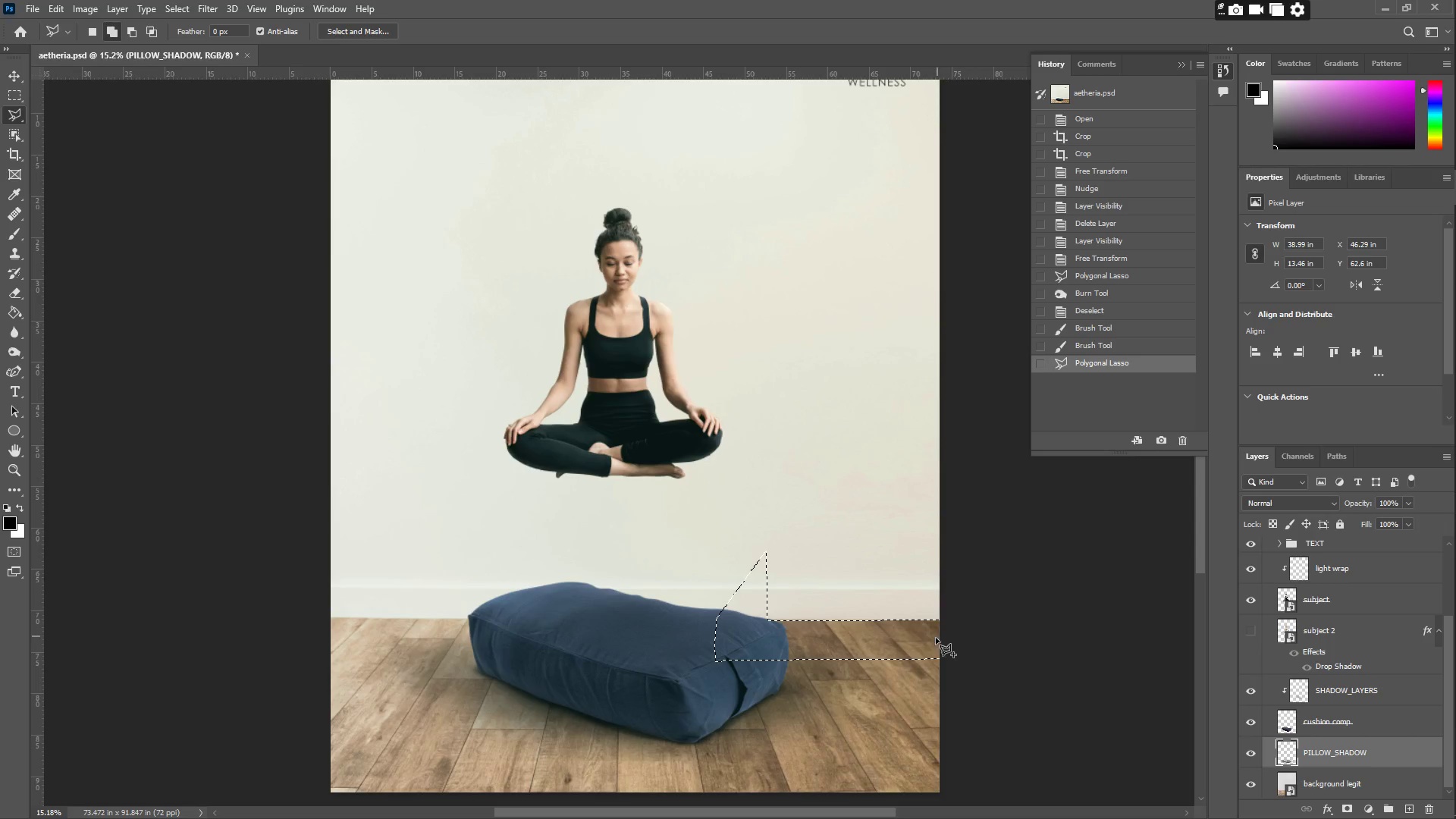 
key(B)
 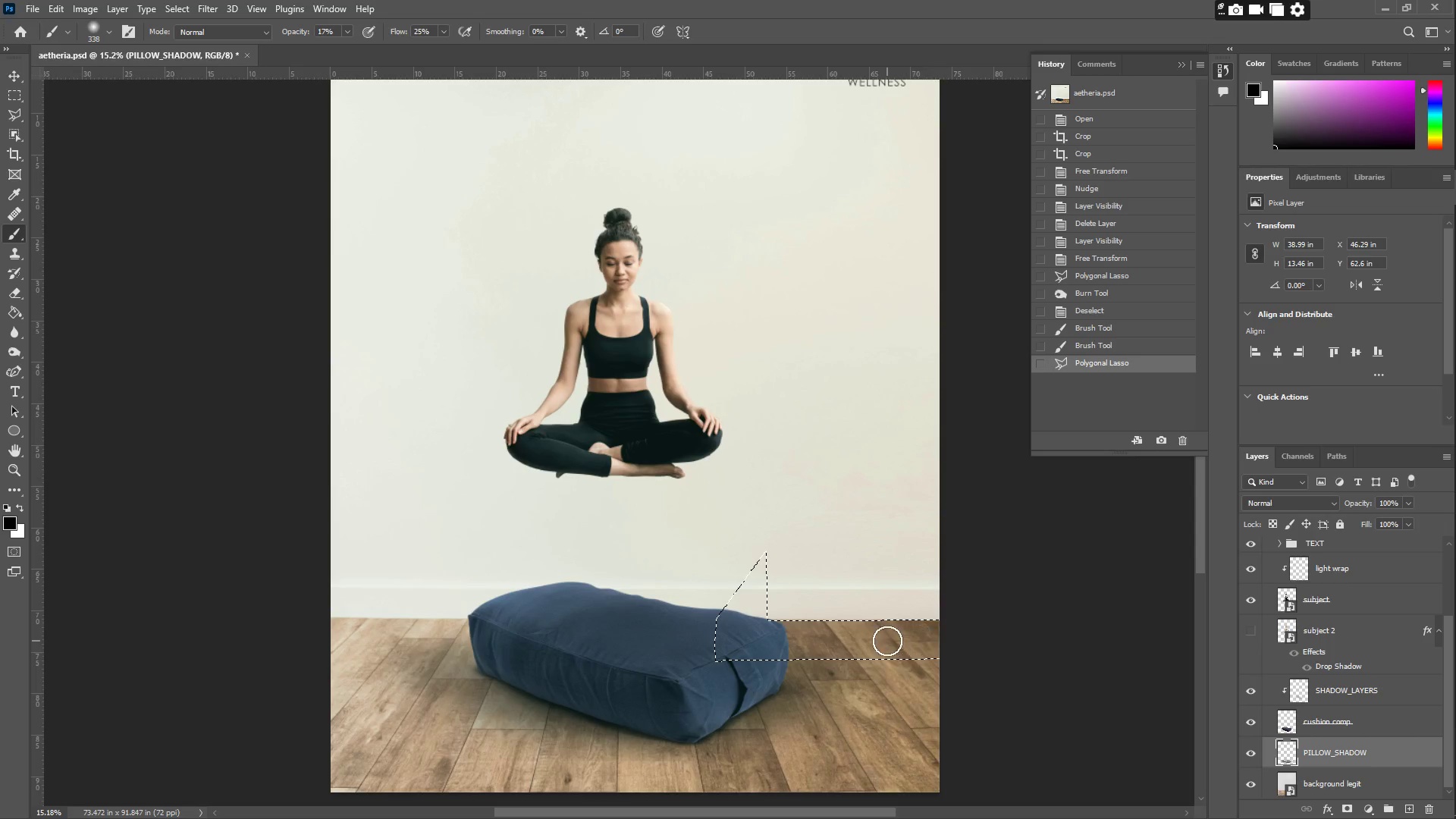 
left_click_drag(start_coordinate=[911, 642], to_coordinate=[775, 630])
 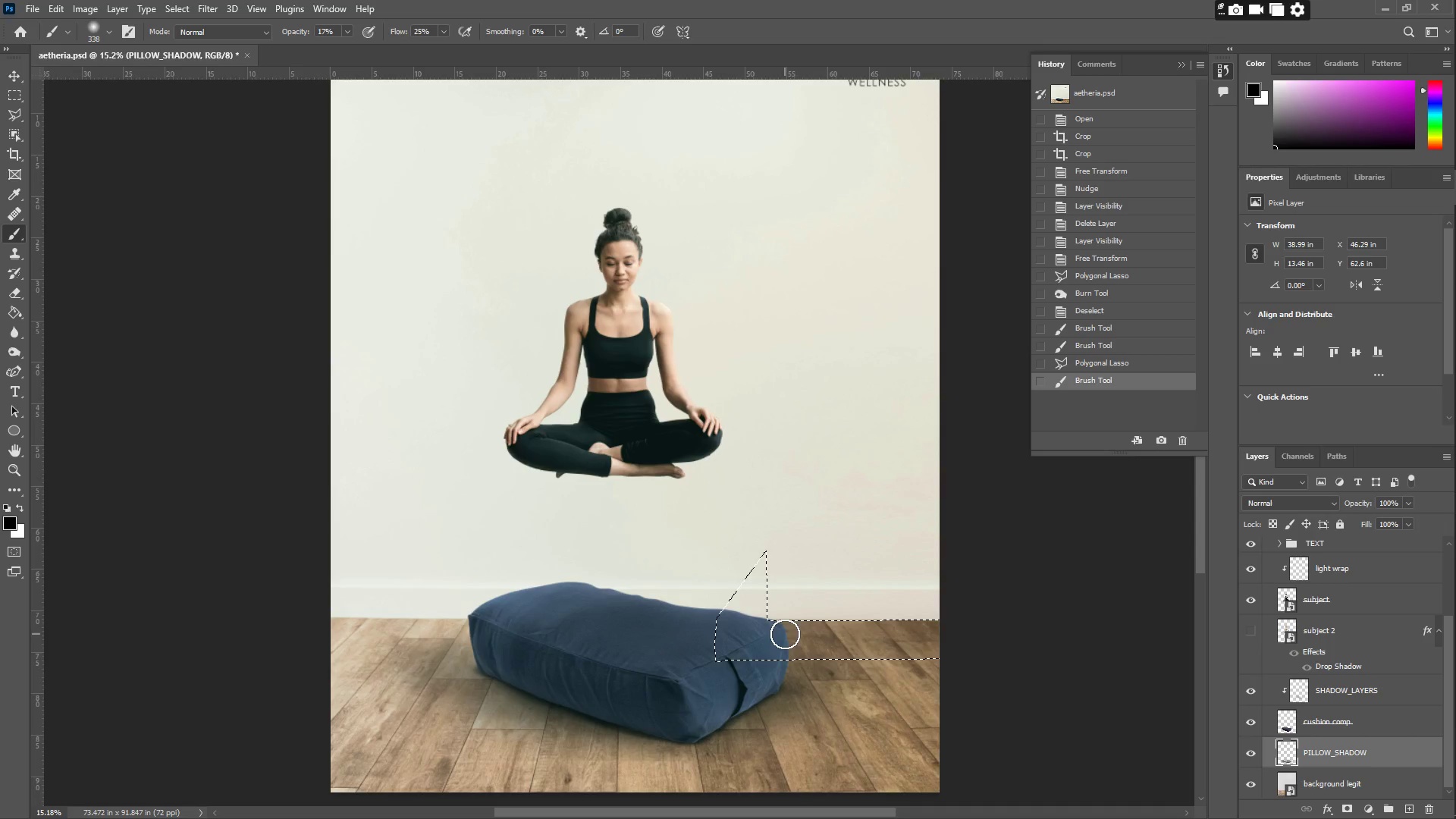 
key(Control+Z)
 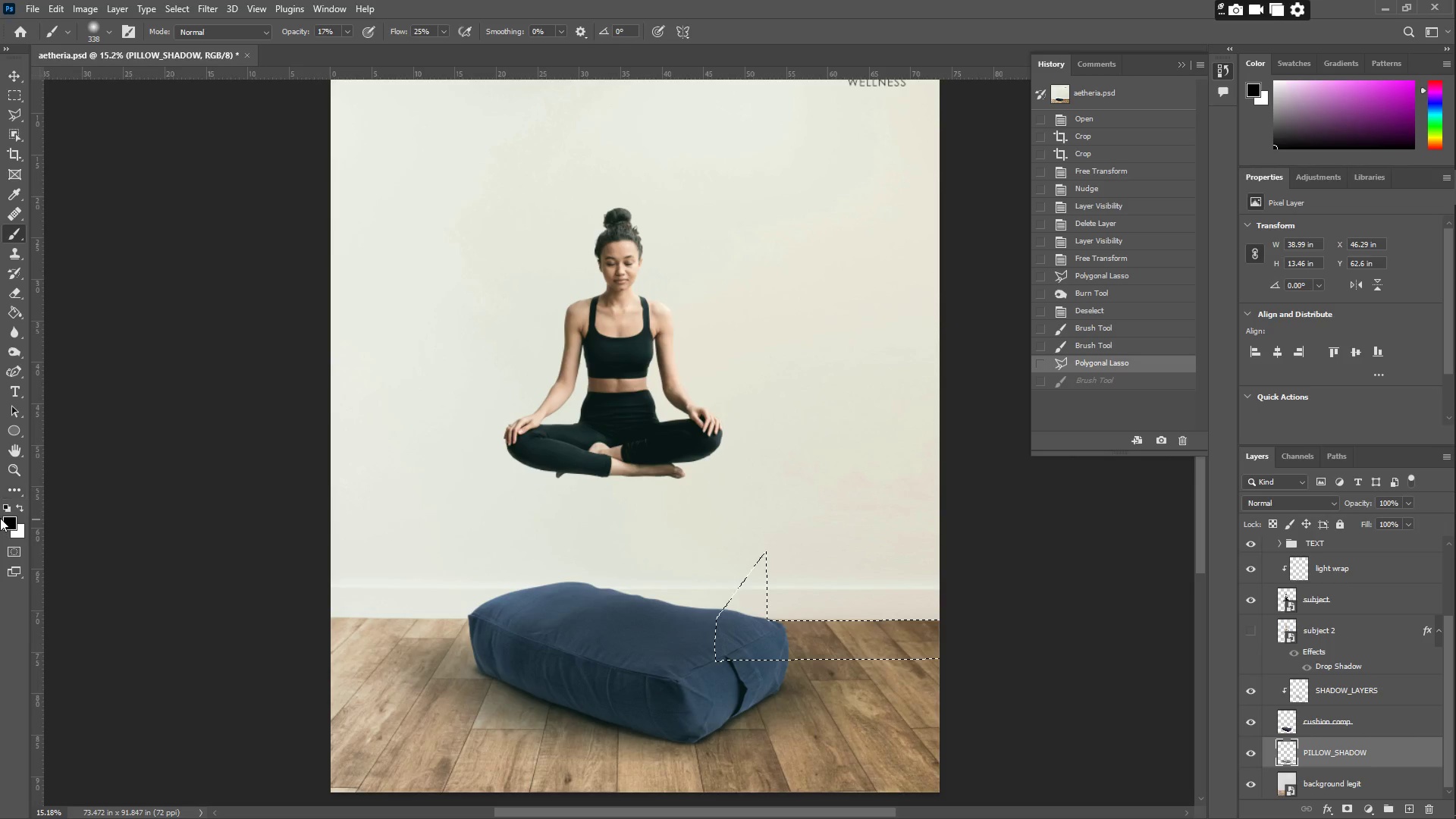 
left_click_drag(start_coordinate=[6, 518], to_coordinate=[890, 356])
 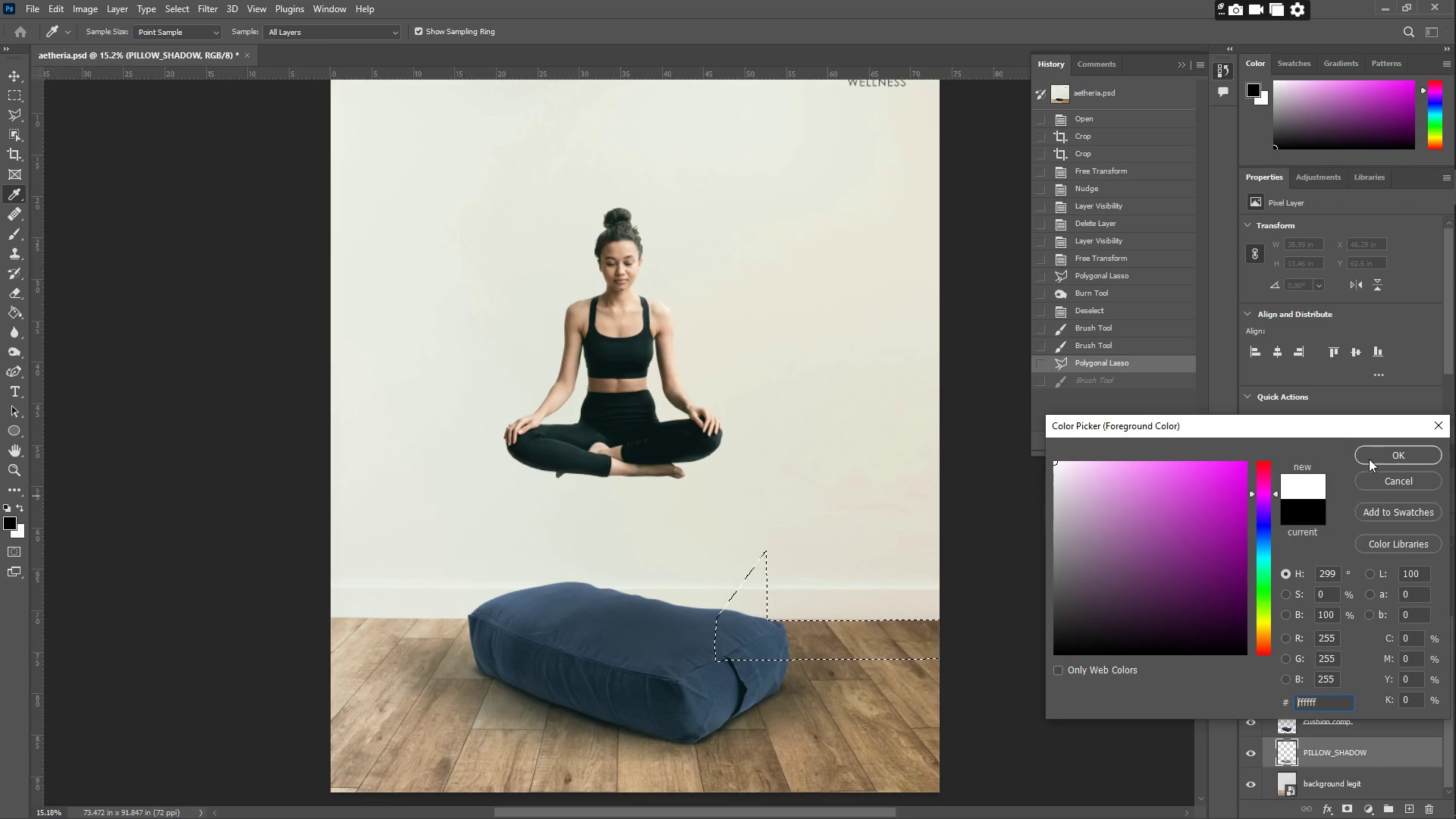 
left_click([1373, 454])
 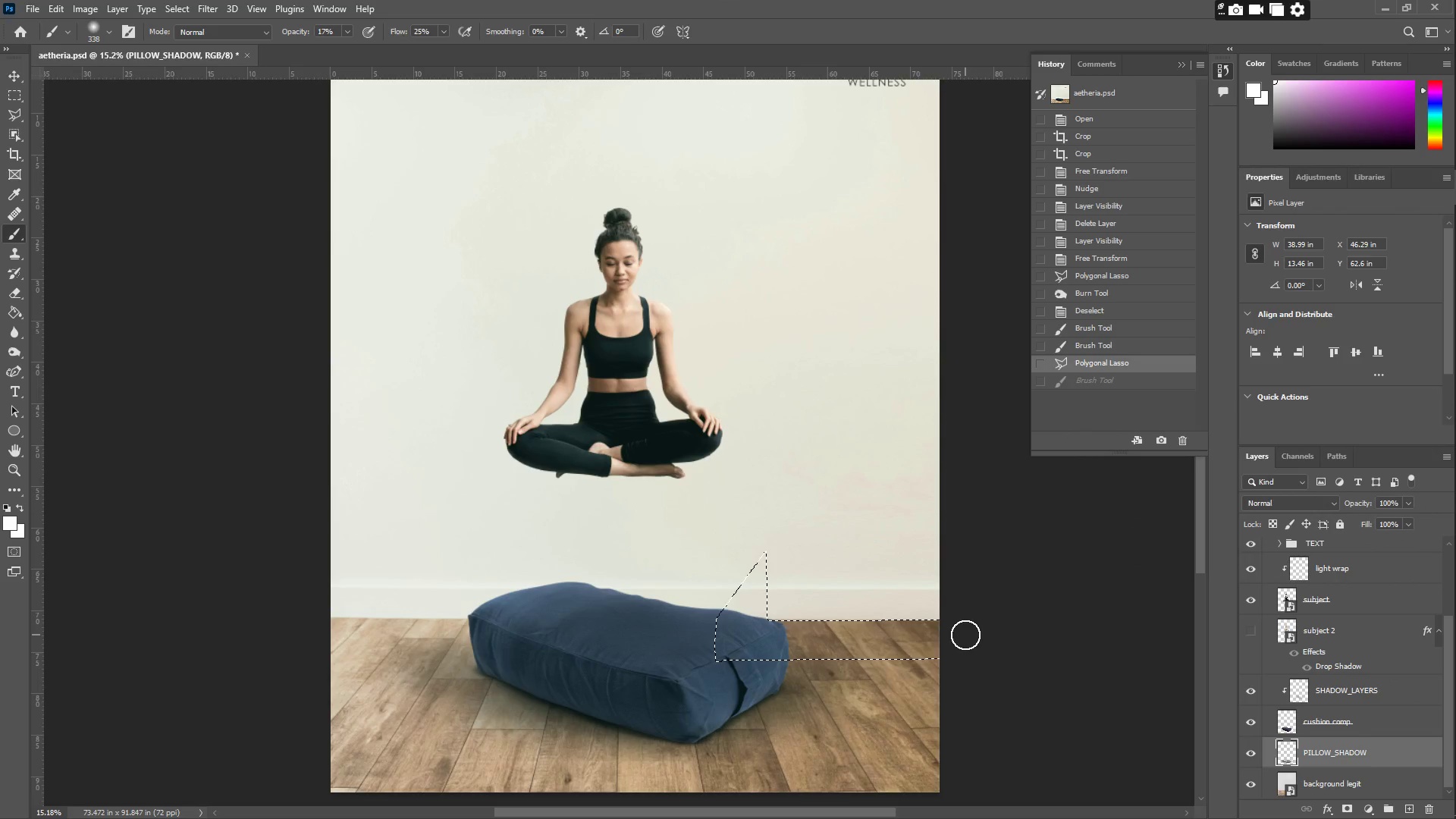 
left_click_drag(start_coordinate=[1004, 639], to_coordinate=[989, 642])
 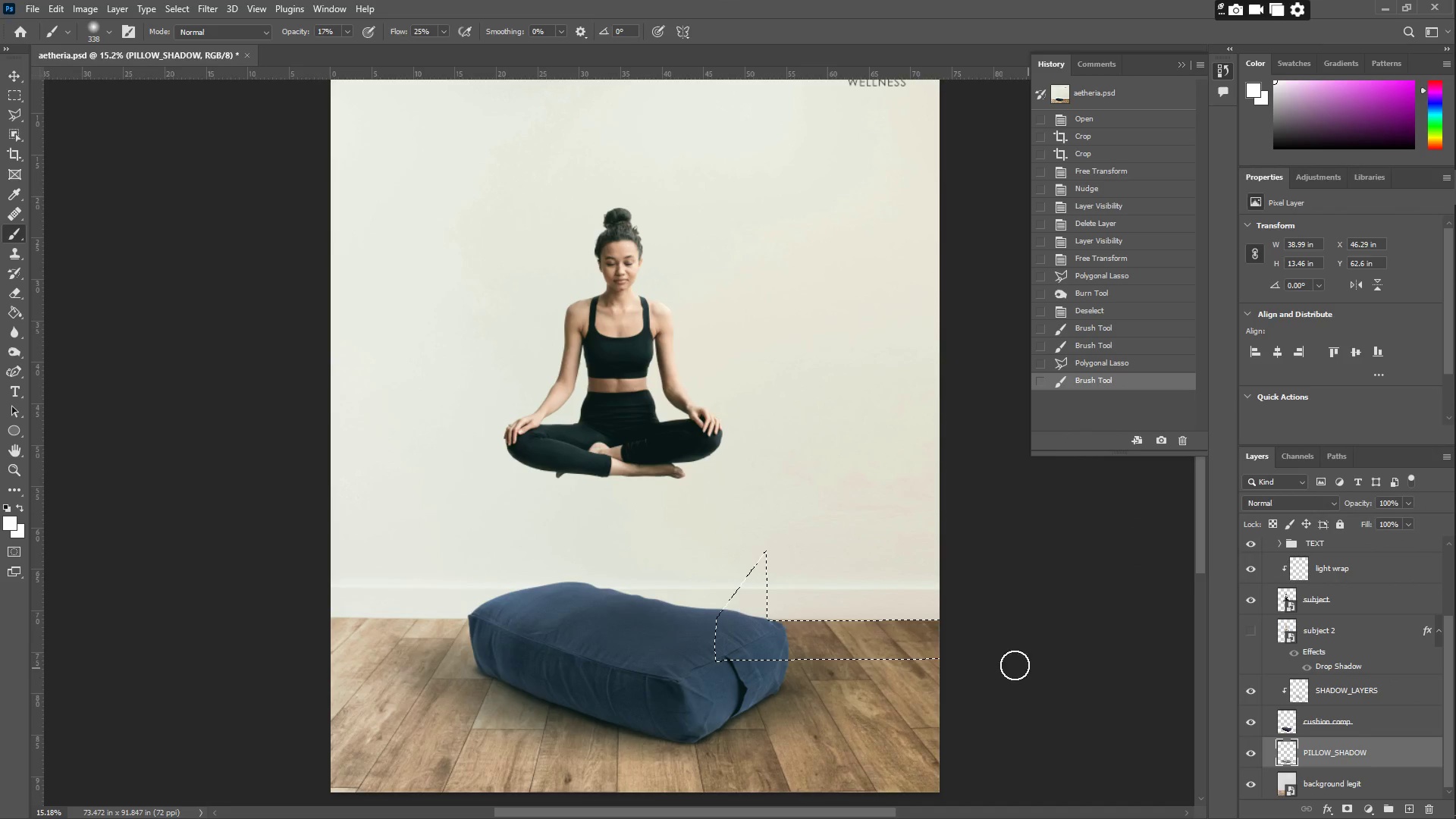 
left_click_drag(start_coordinate=[781, 633], to_coordinate=[699, 632])
 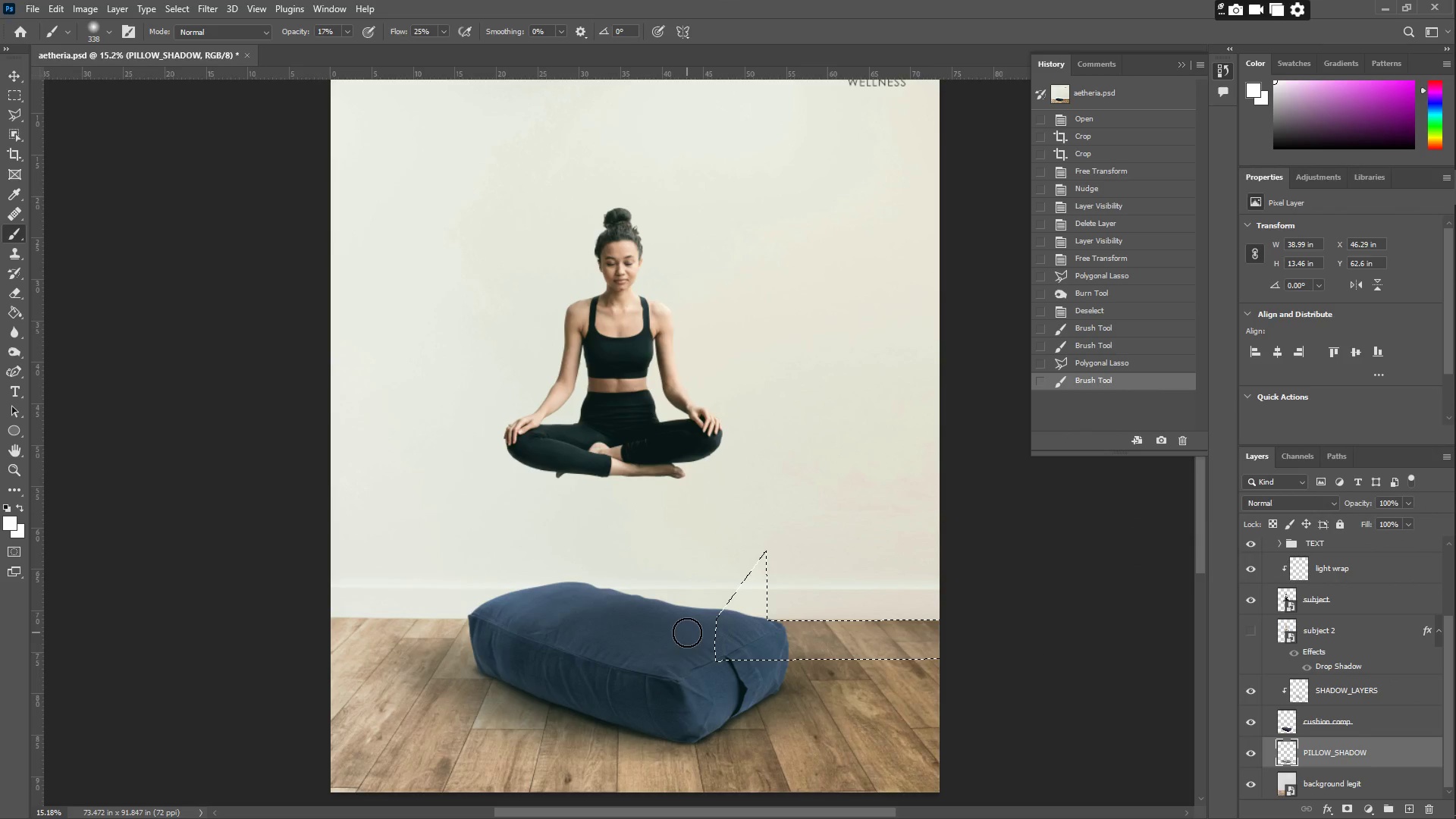 
left_click_drag(start_coordinate=[704, 632], to_coordinate=[1062, 645])
 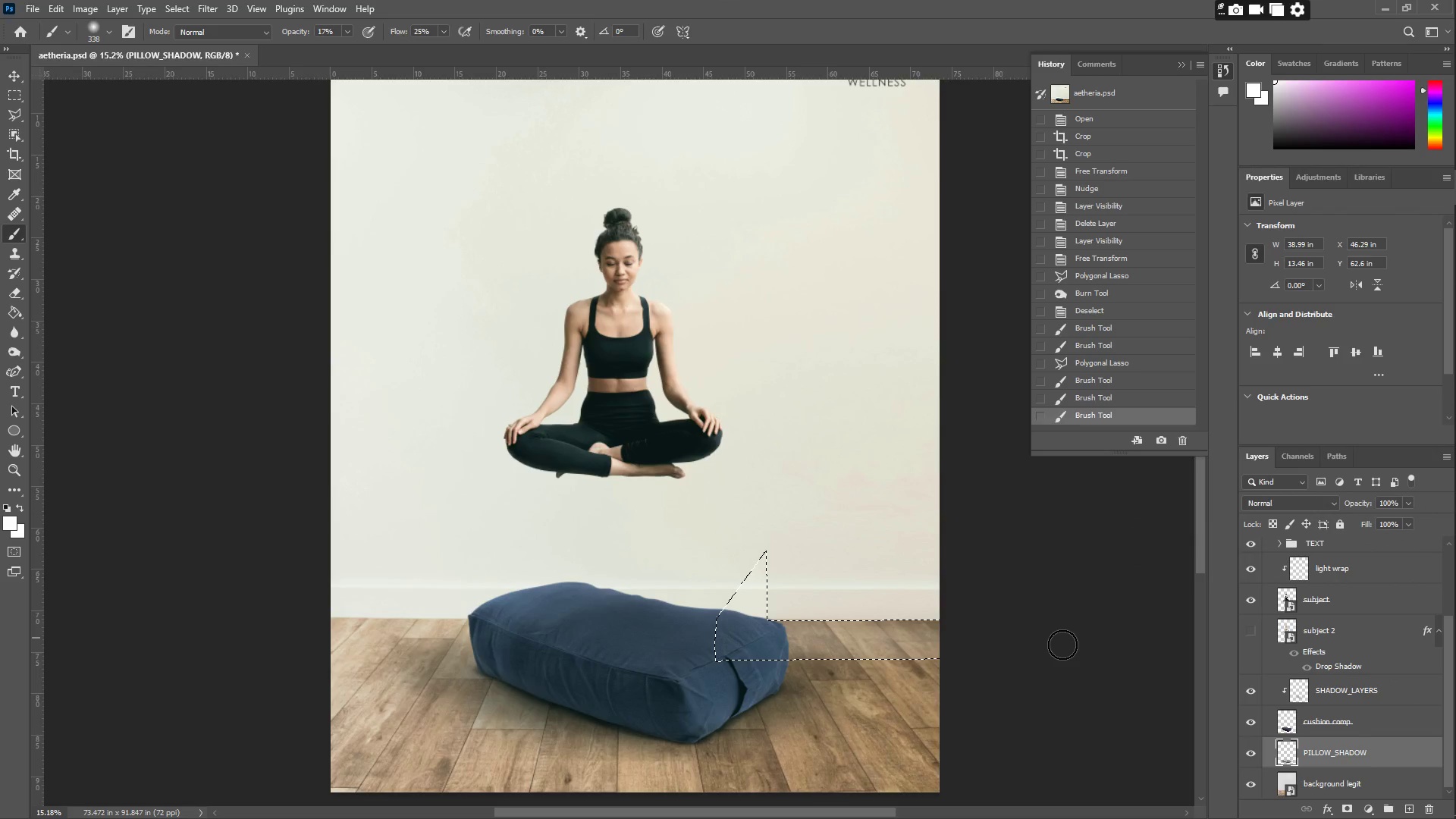 
left_click_drag(start_coordinate=[1062, 645], to_coordinate=[1066, 617])
 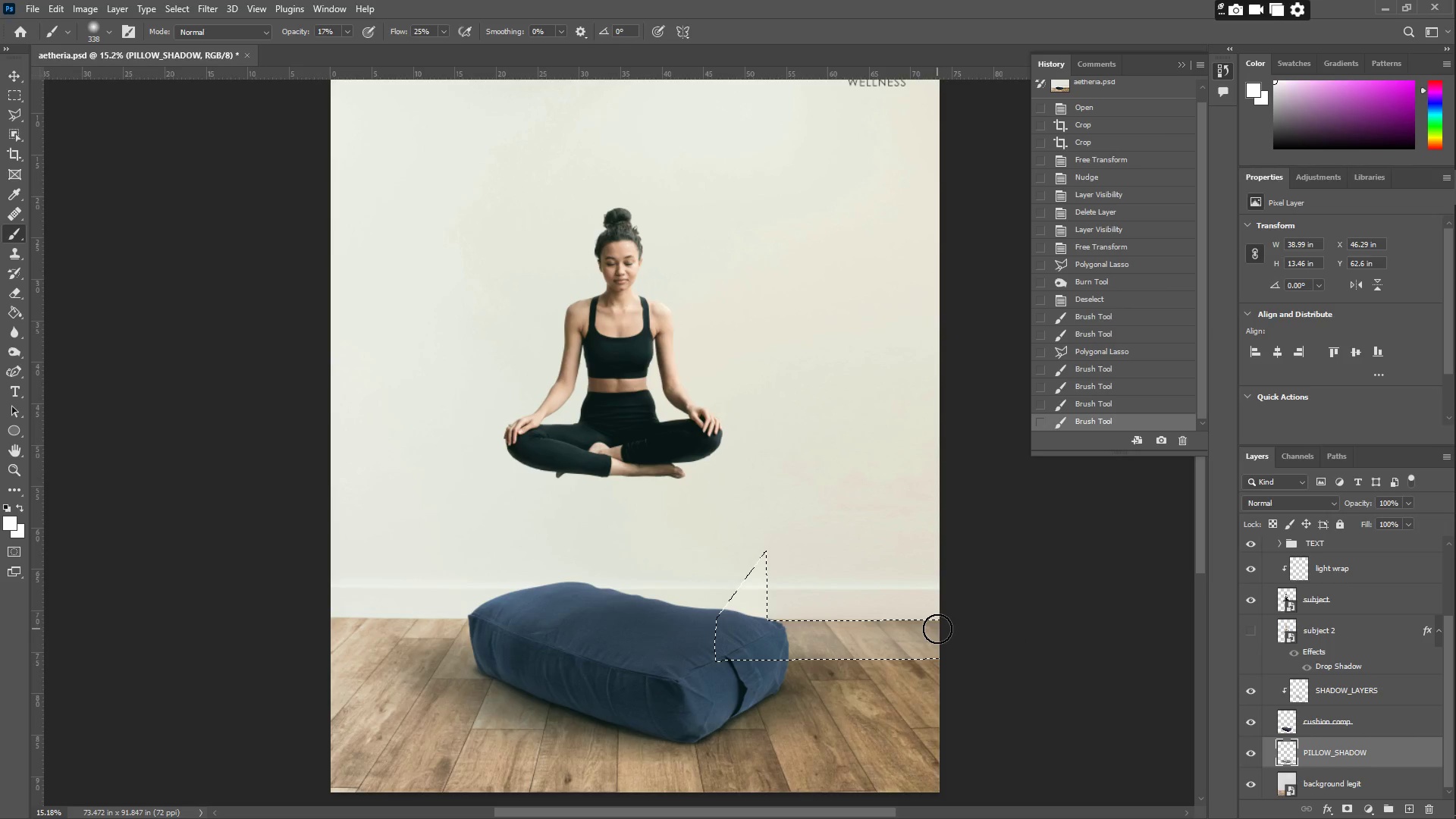 
key(L)
 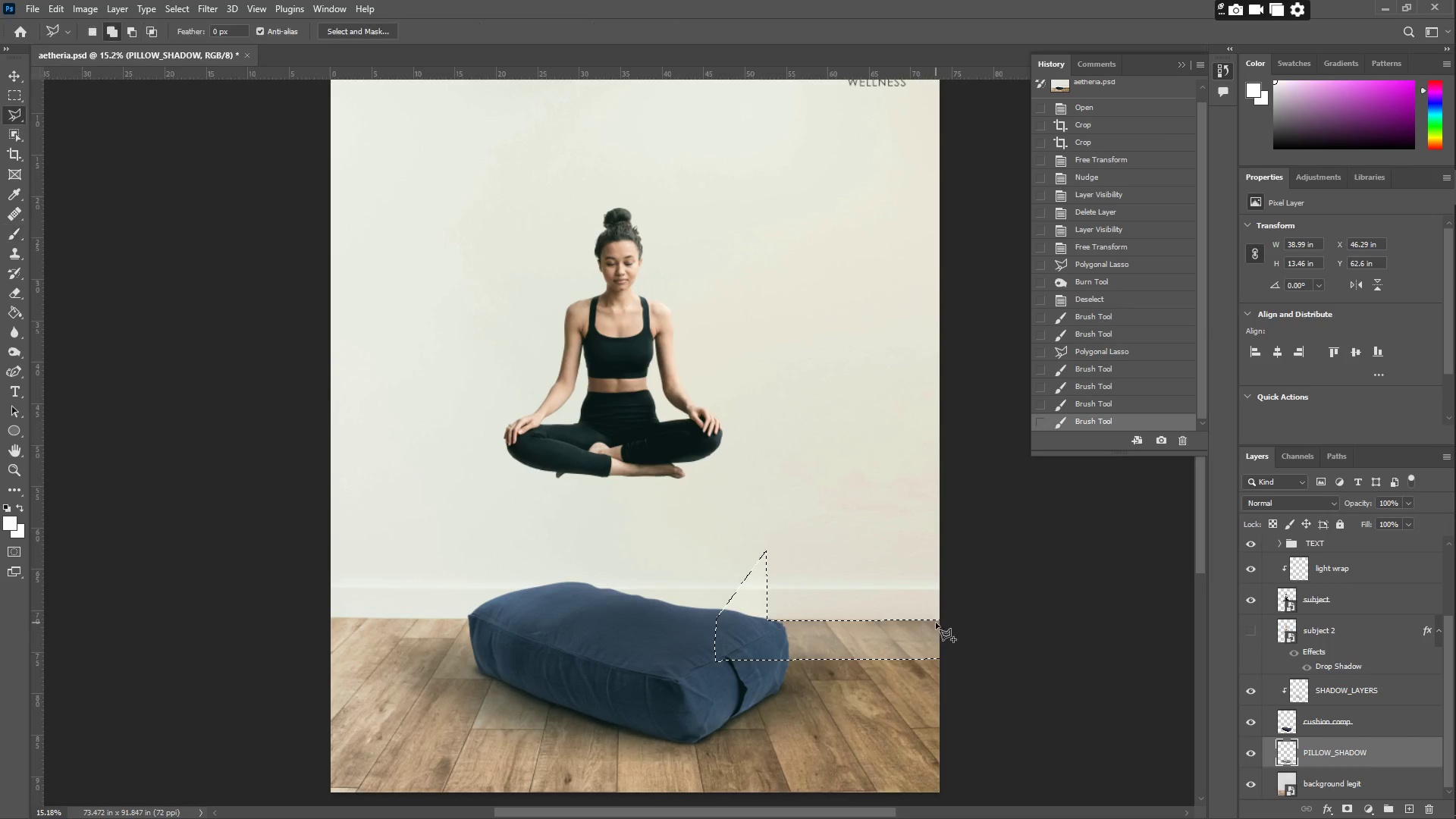 
right_click([936, 623])
 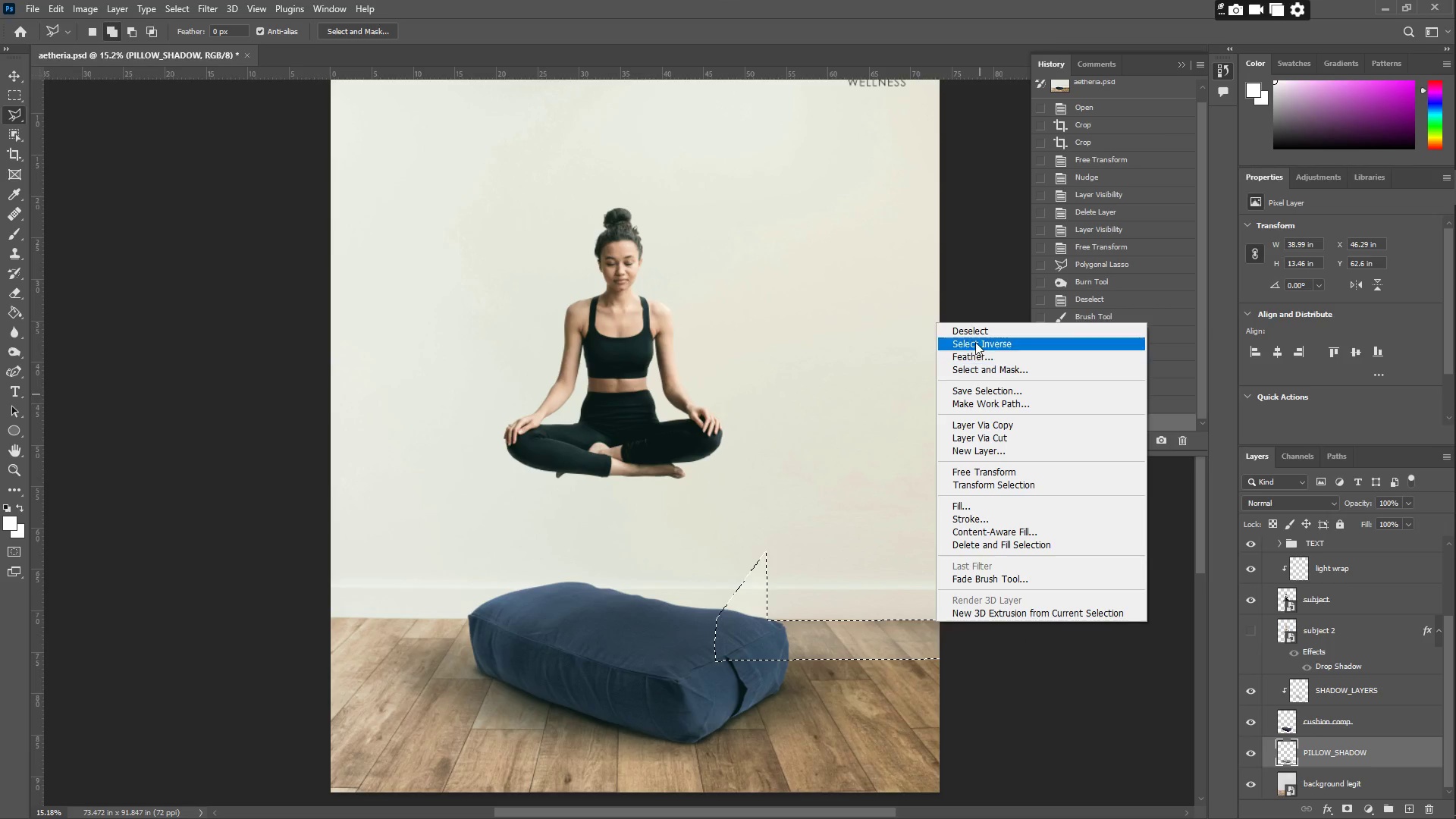 
left_click([985, 330])
 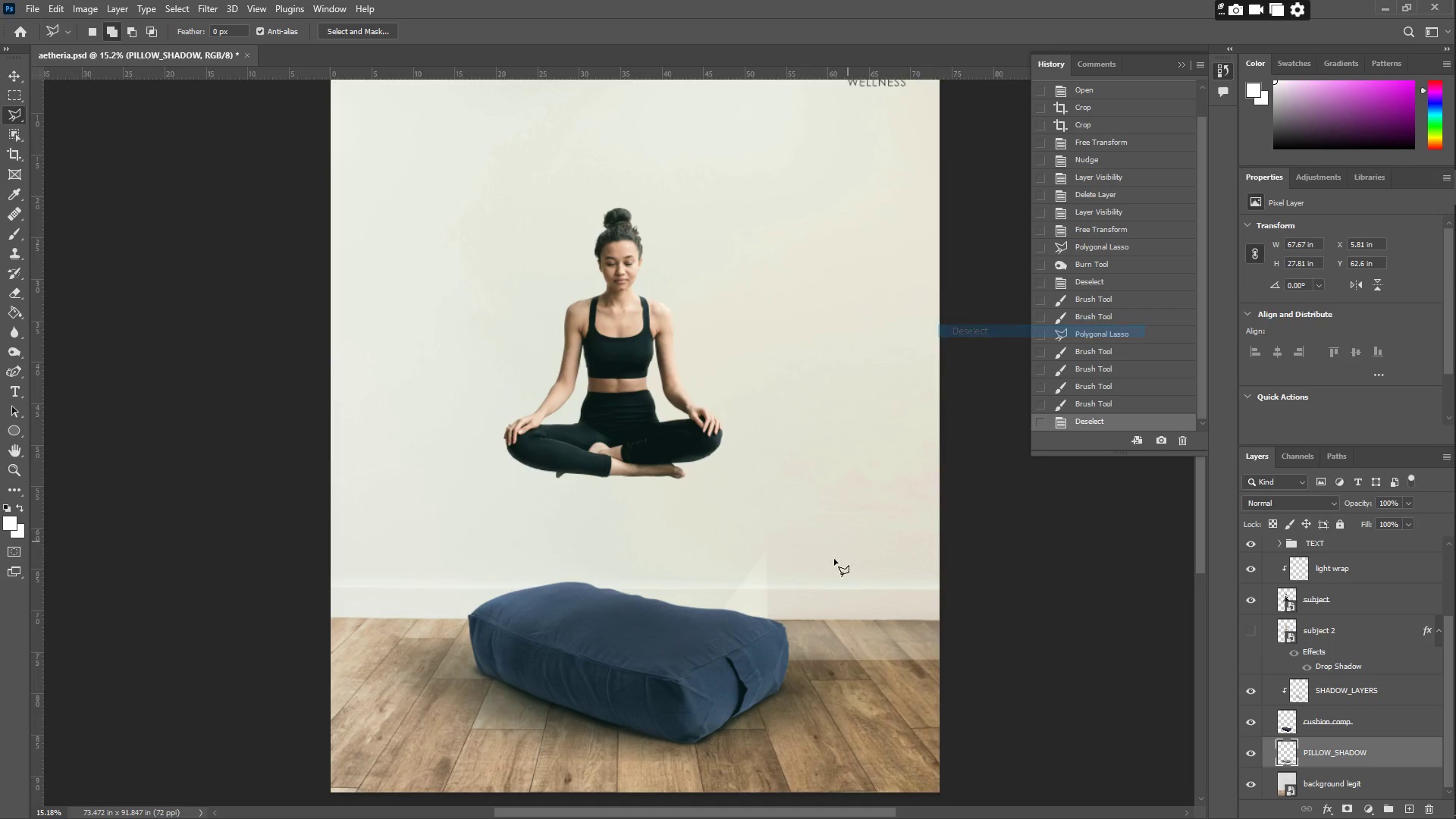 
scroll: coordinate [792, 603], scroll_direction: down, amount: 8.0
 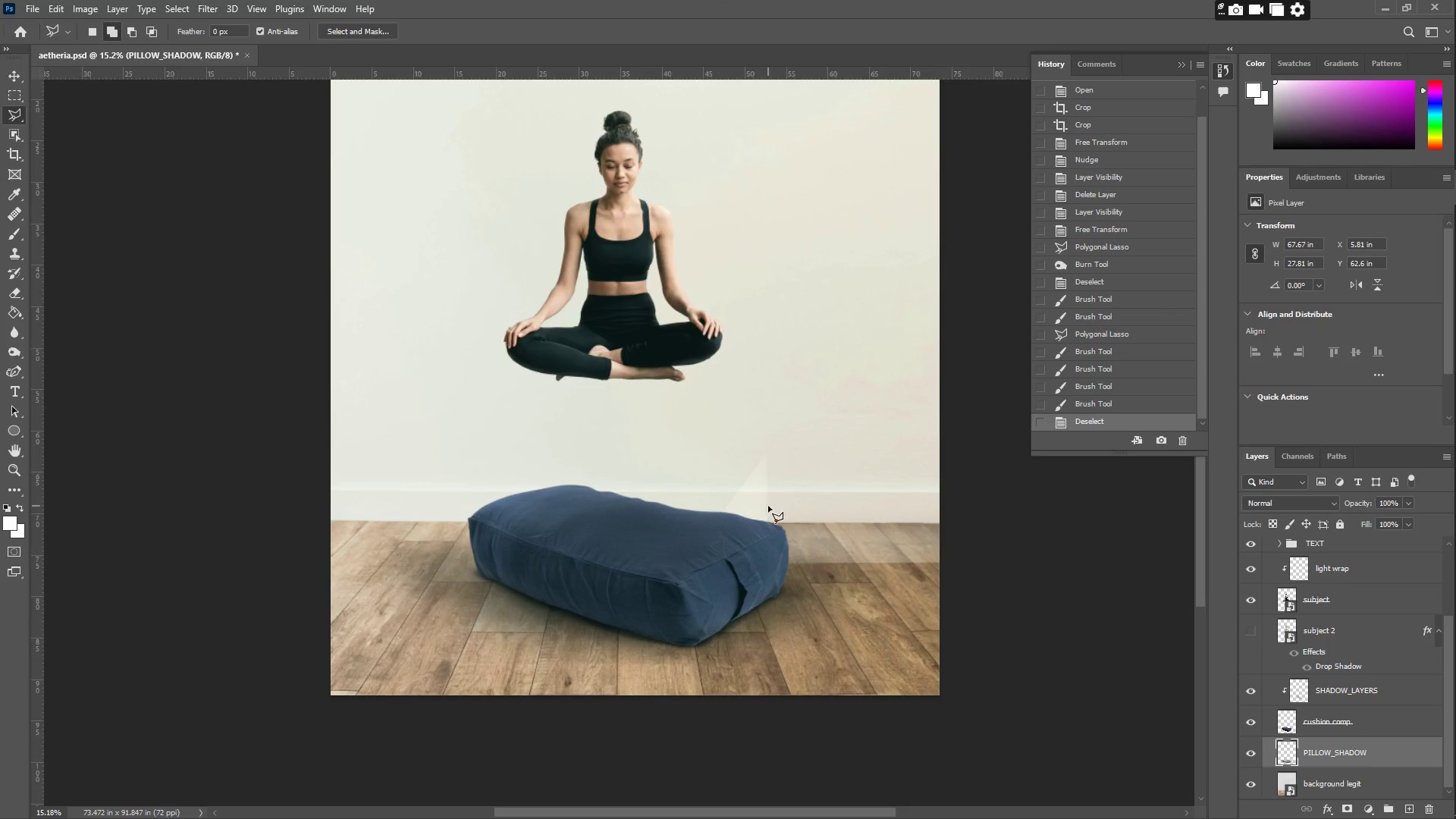 
type(zz)
 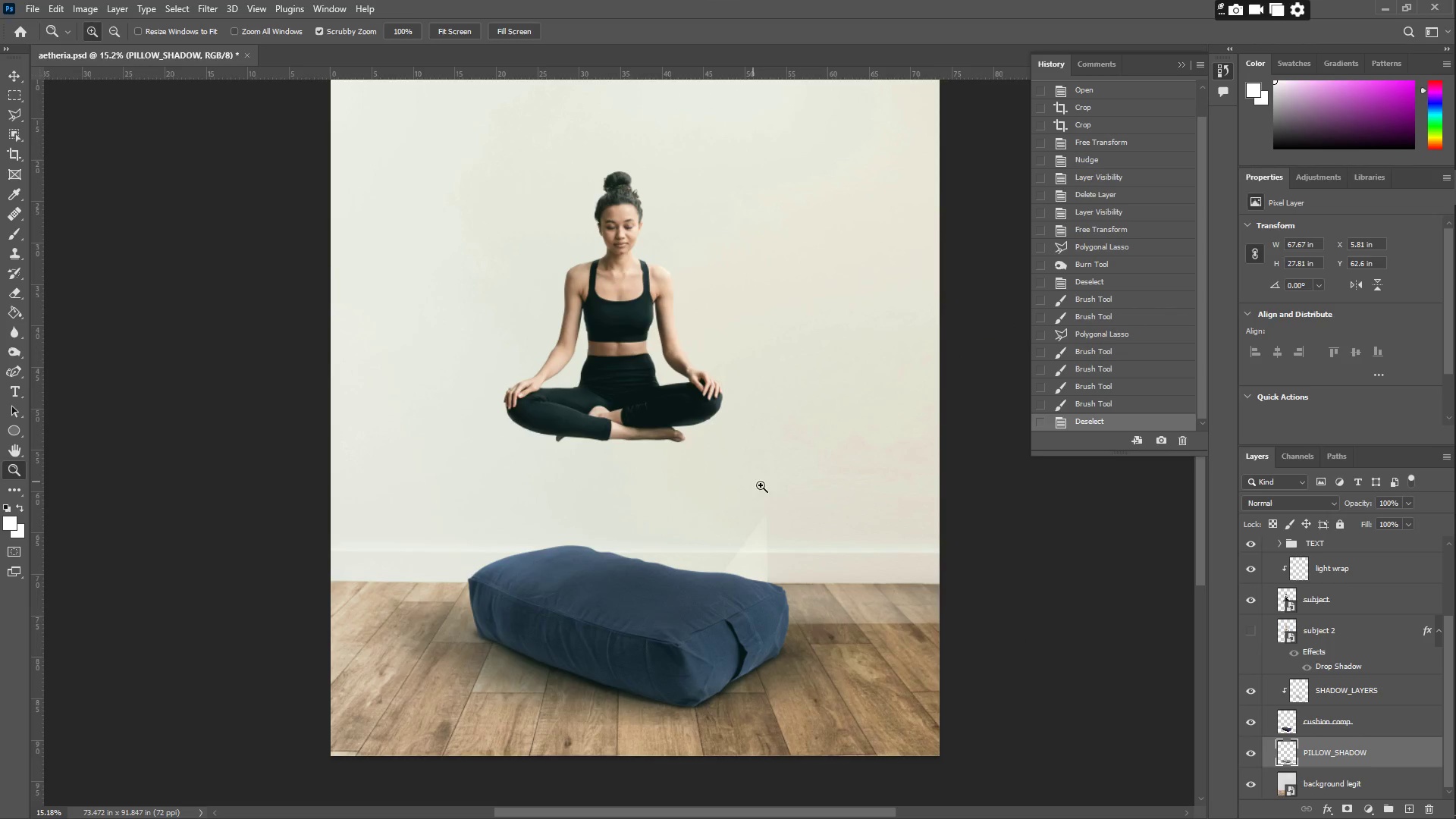 
key(Z)
 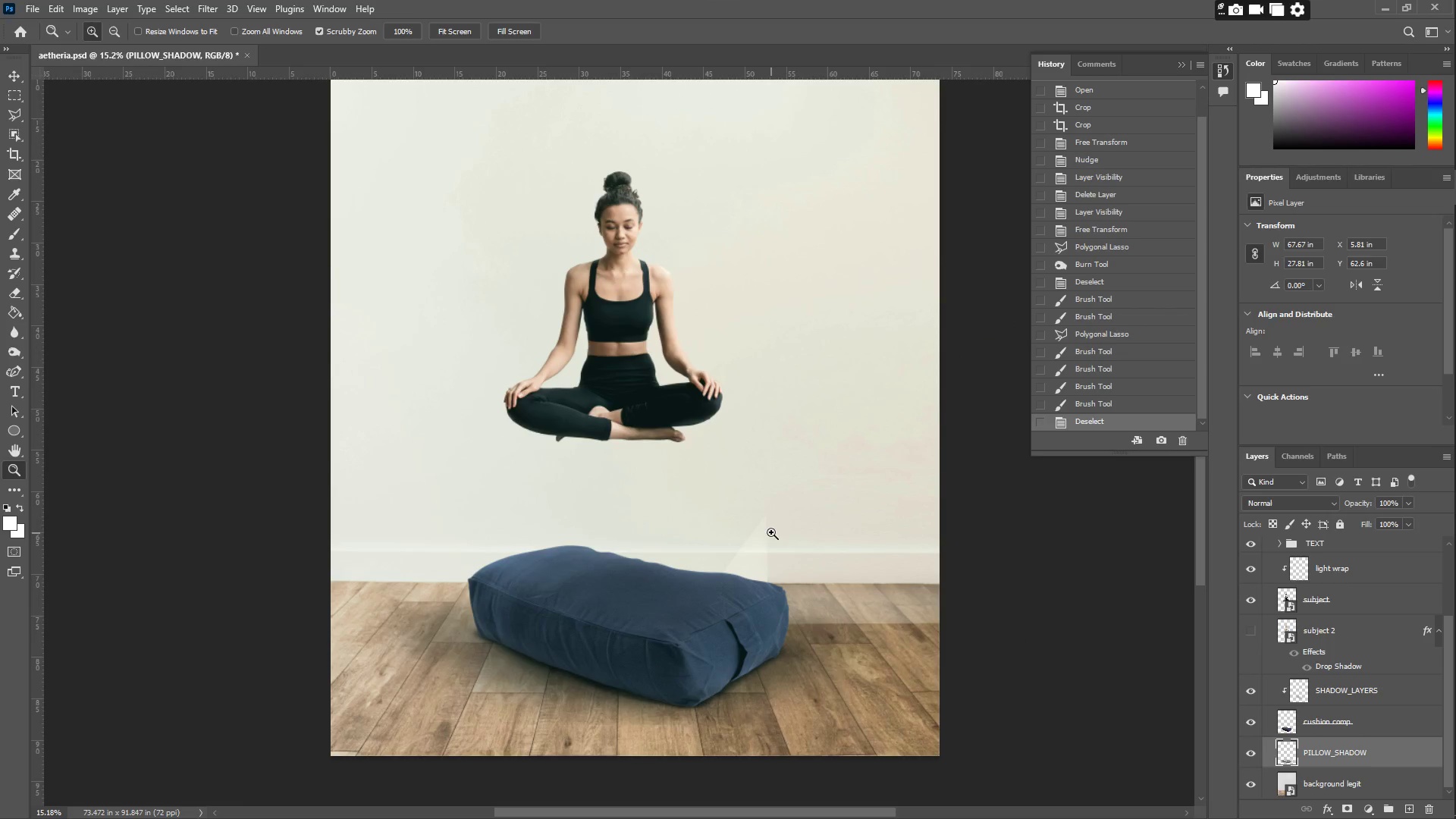 
scroll: coordinate [680, 484], scroll_direction: up, amount: 5.0
 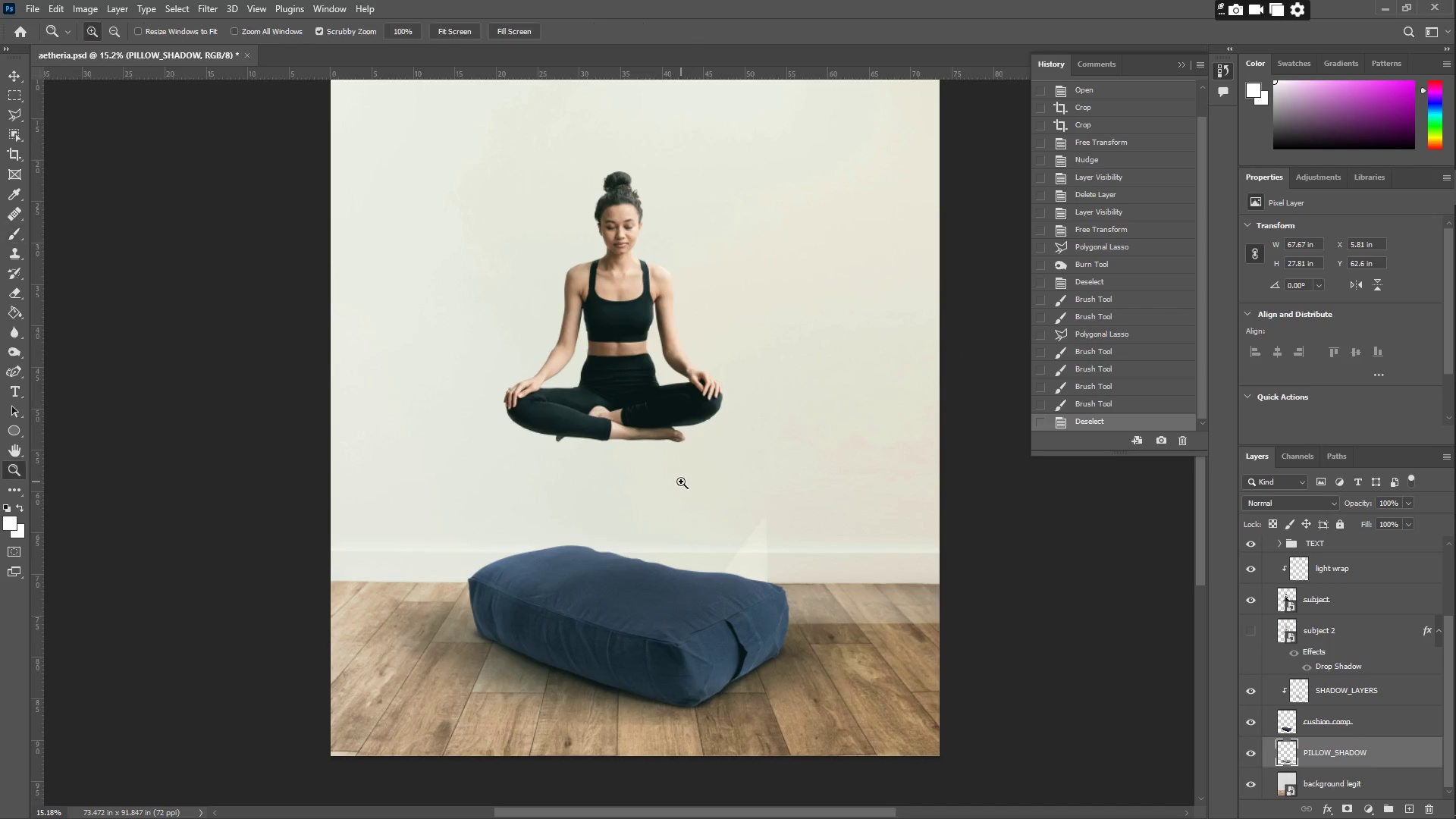 
left_click_drag(start_coordinate=[761, 519], to_coordinate=[814, 486])
 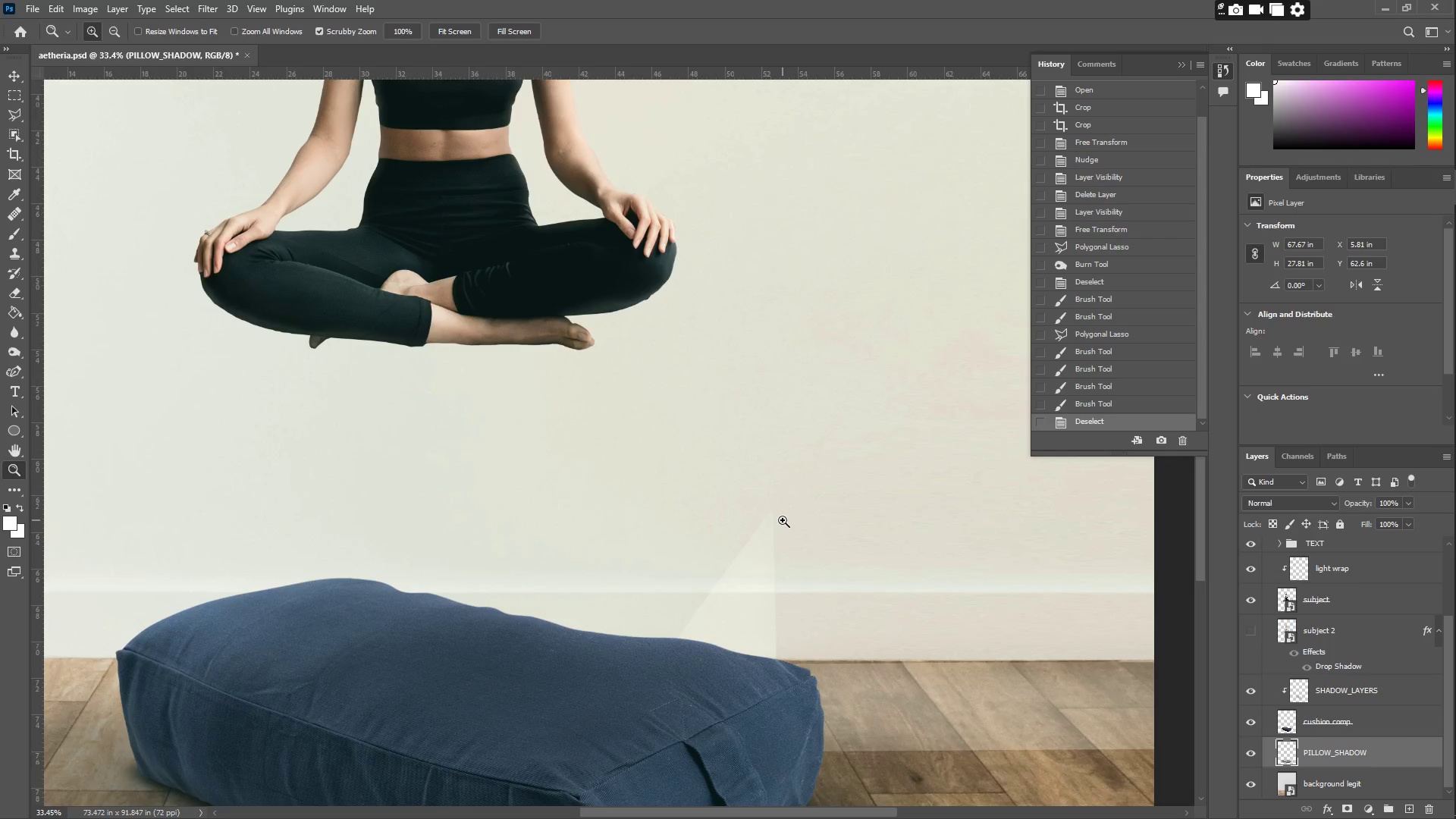 
key(B)
 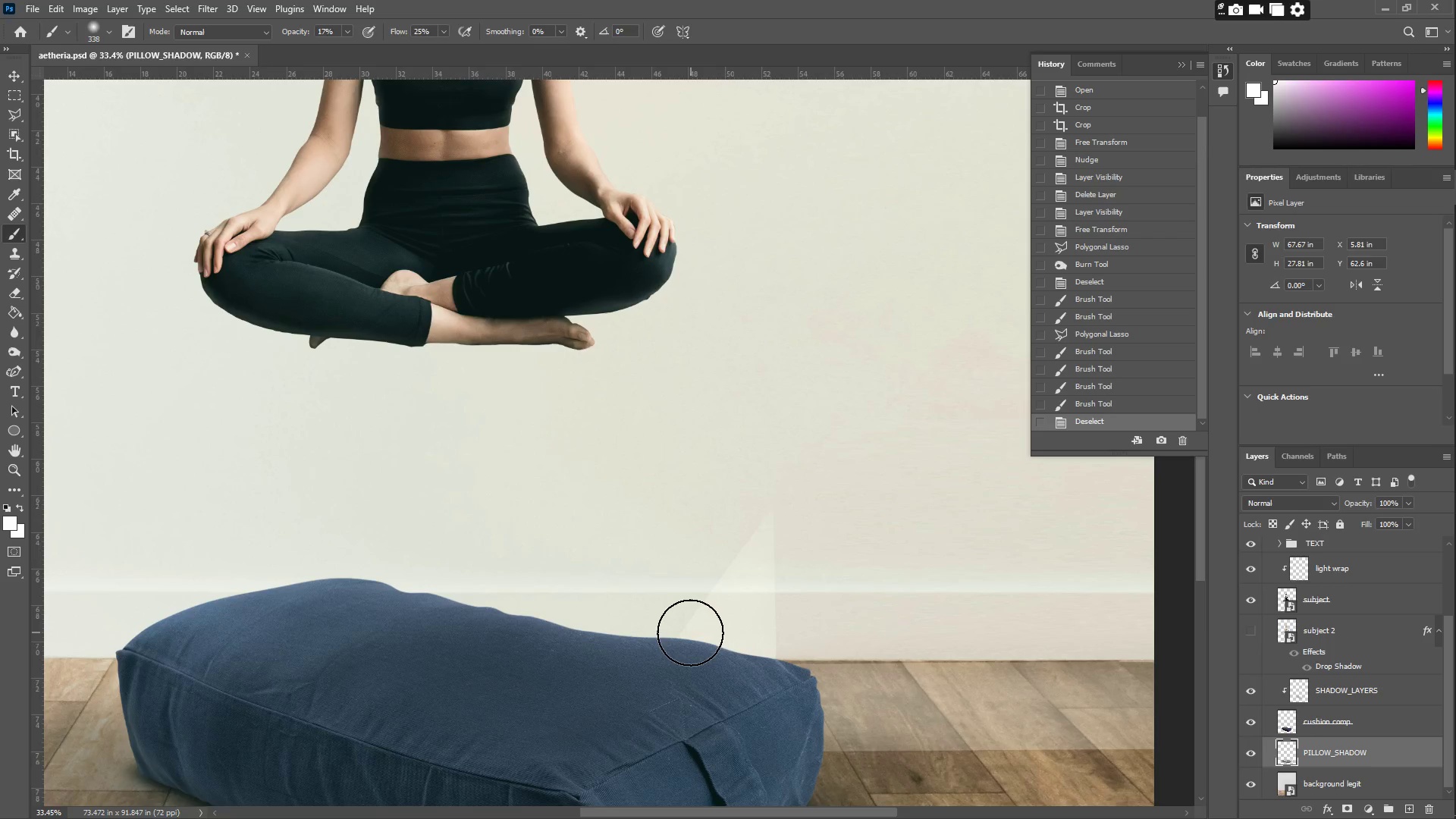 
left_click_drag(start_coordinate=[689, 632], to_coordinate=[766, 551])
 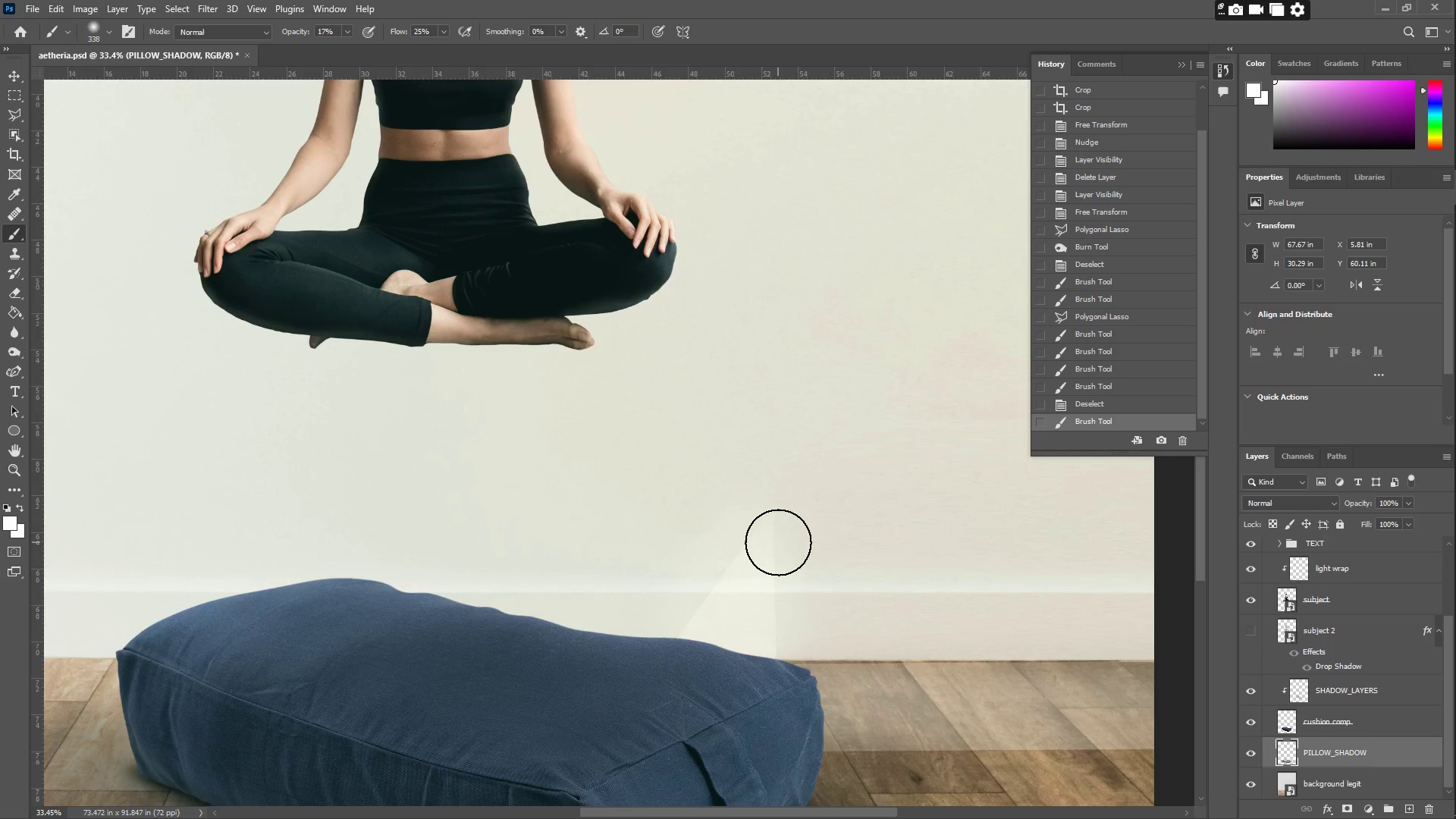 
left_click_drag(start_coordinate=[778, 542], to_coordinate=[689, 652])
 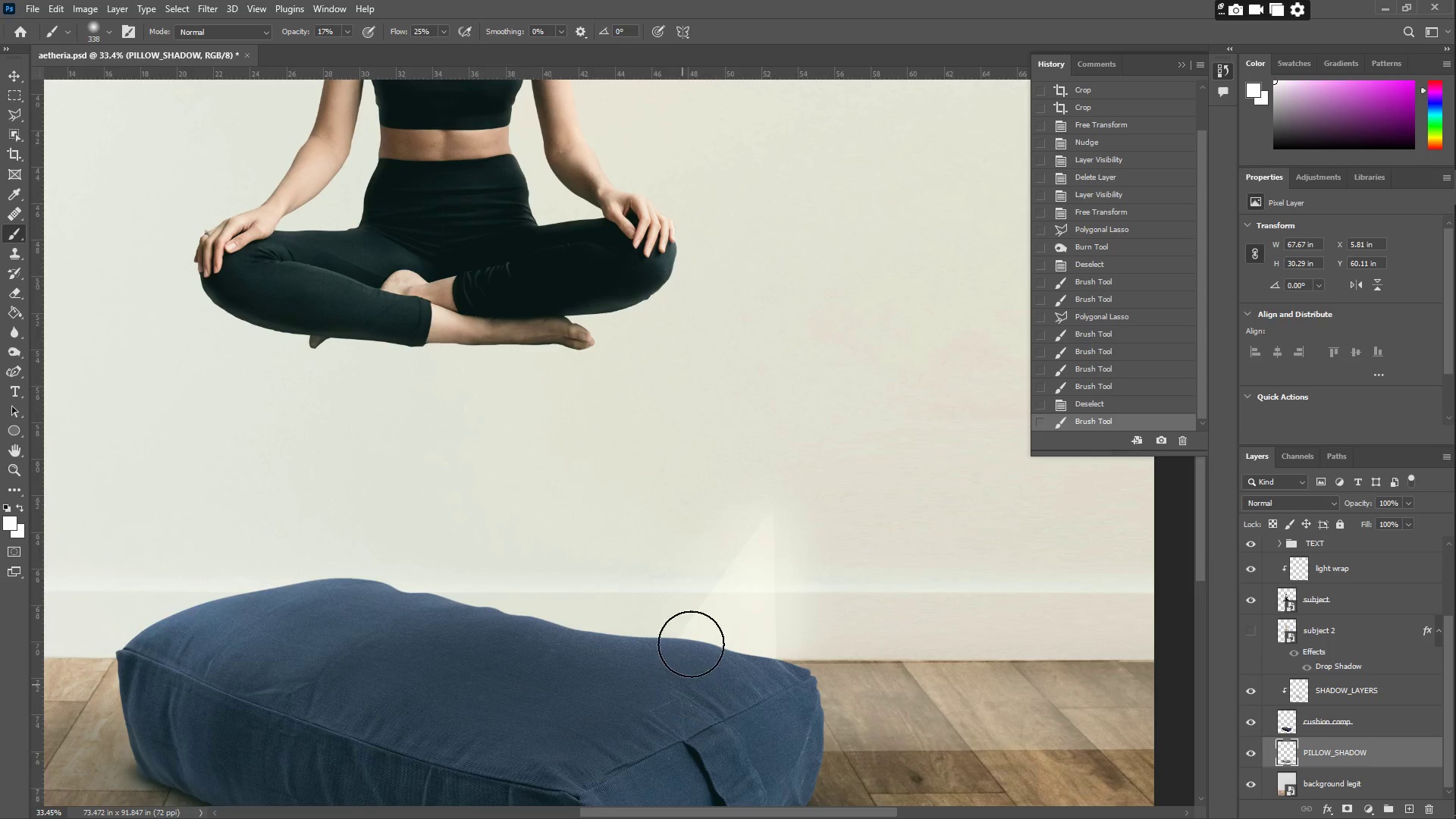 
left_click_drag(start_coordinate=[698, 623], to_coordinate=[758, 676])
 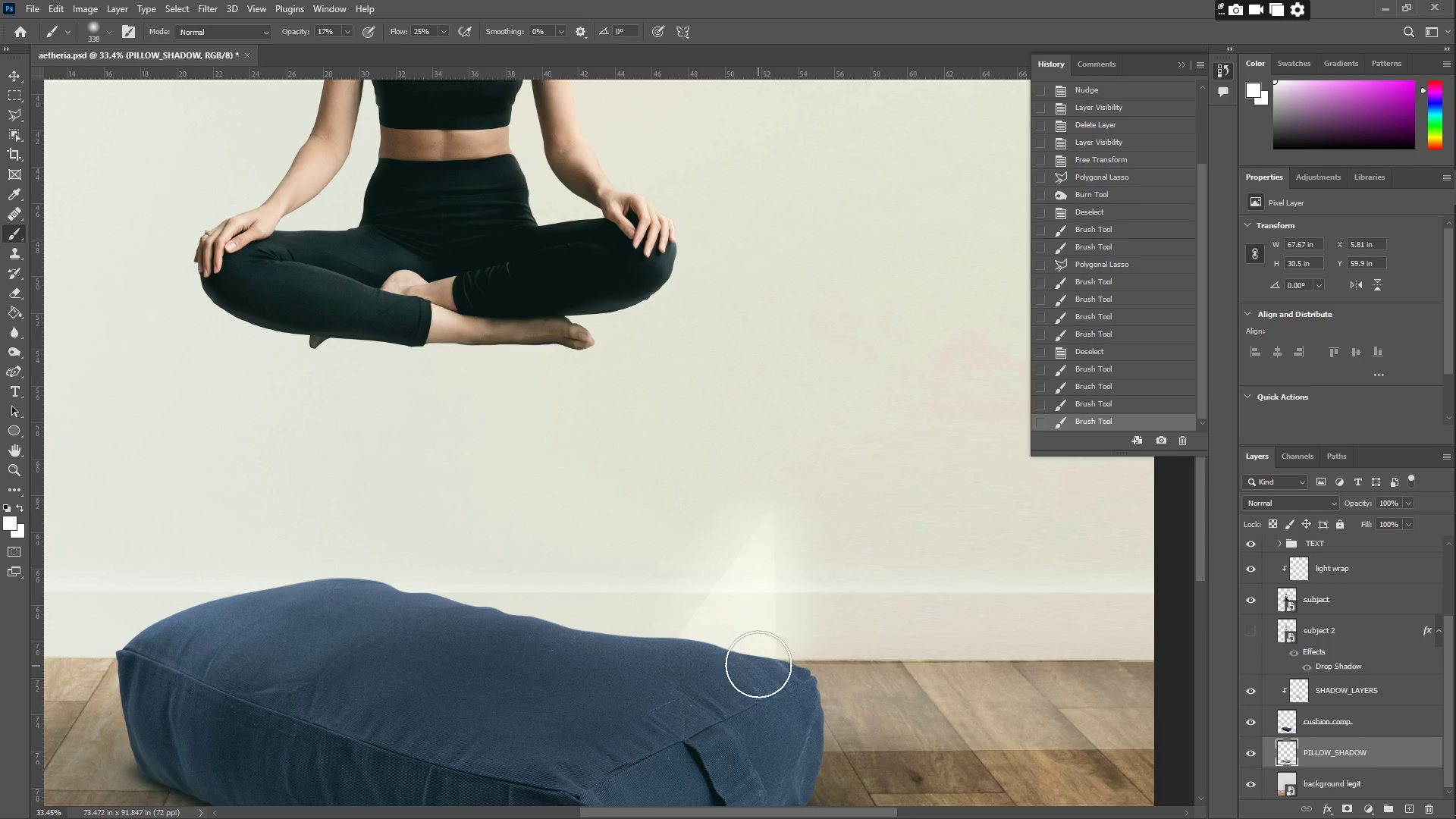 
hold_key(key=Space, duration=0.61)
 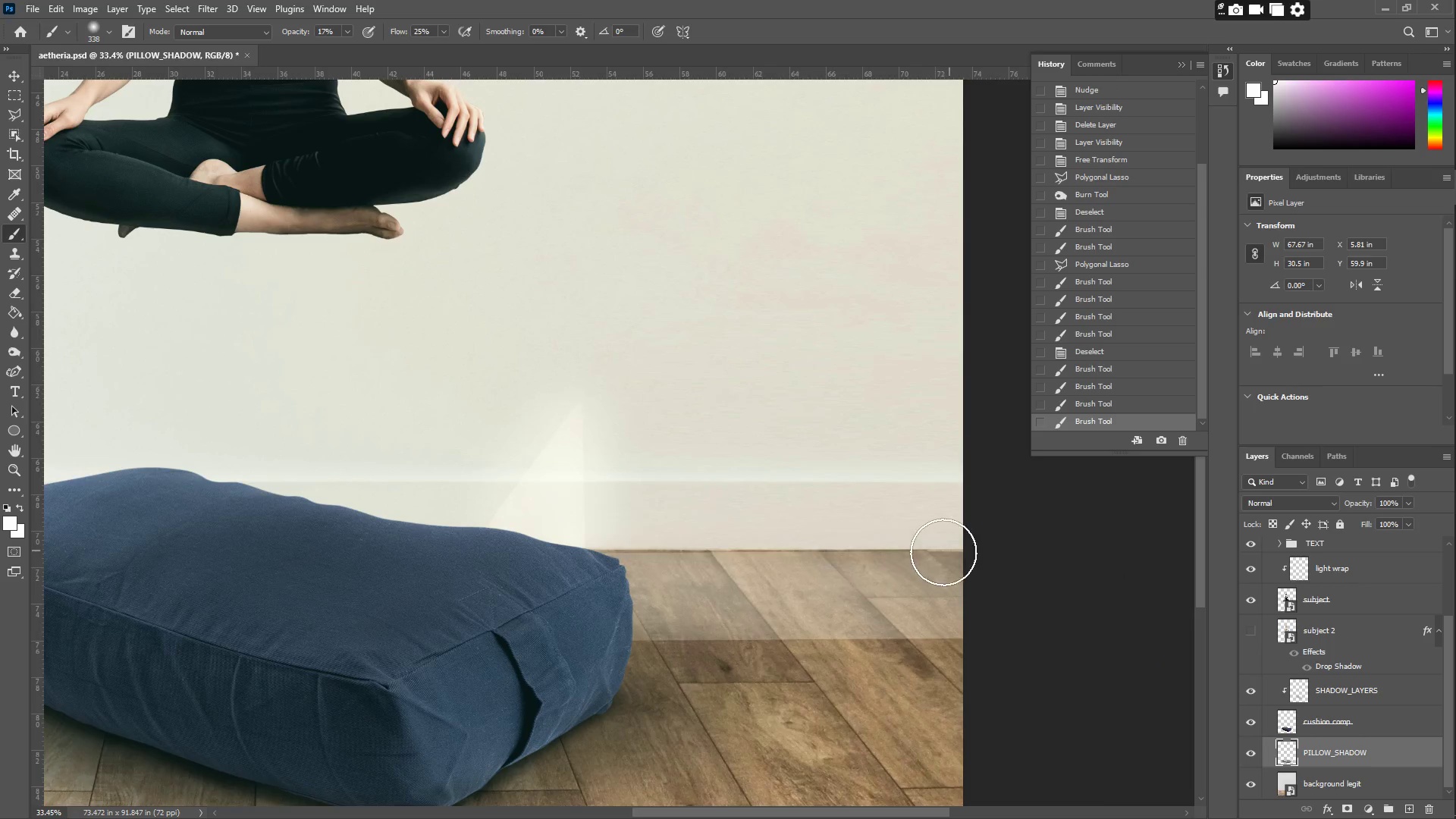 
left_click_drag(start_coordinate=[788, 657], to_coordinate=[597, 547])
 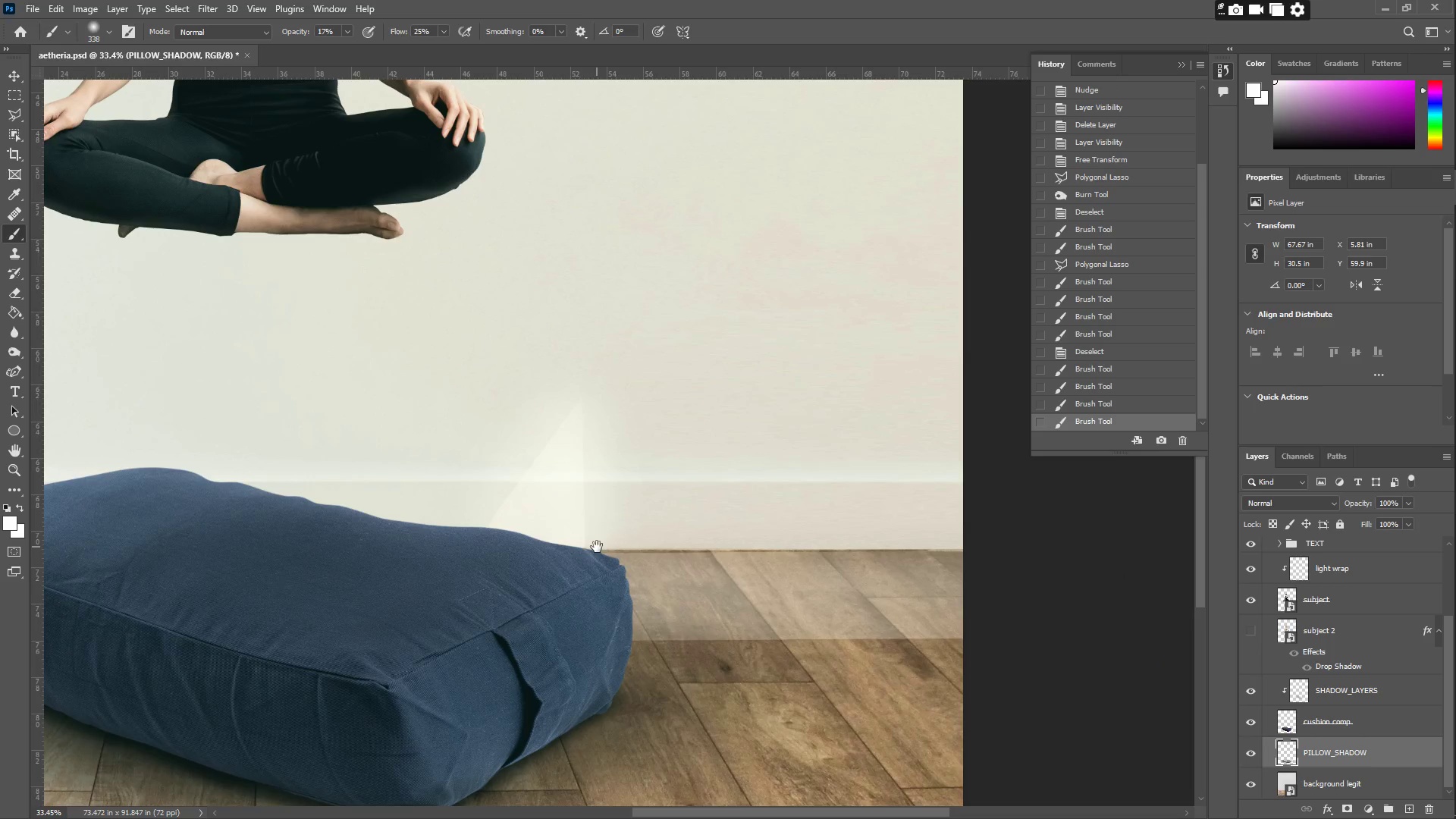 
hold_key(key=Space, duration=27.44)
 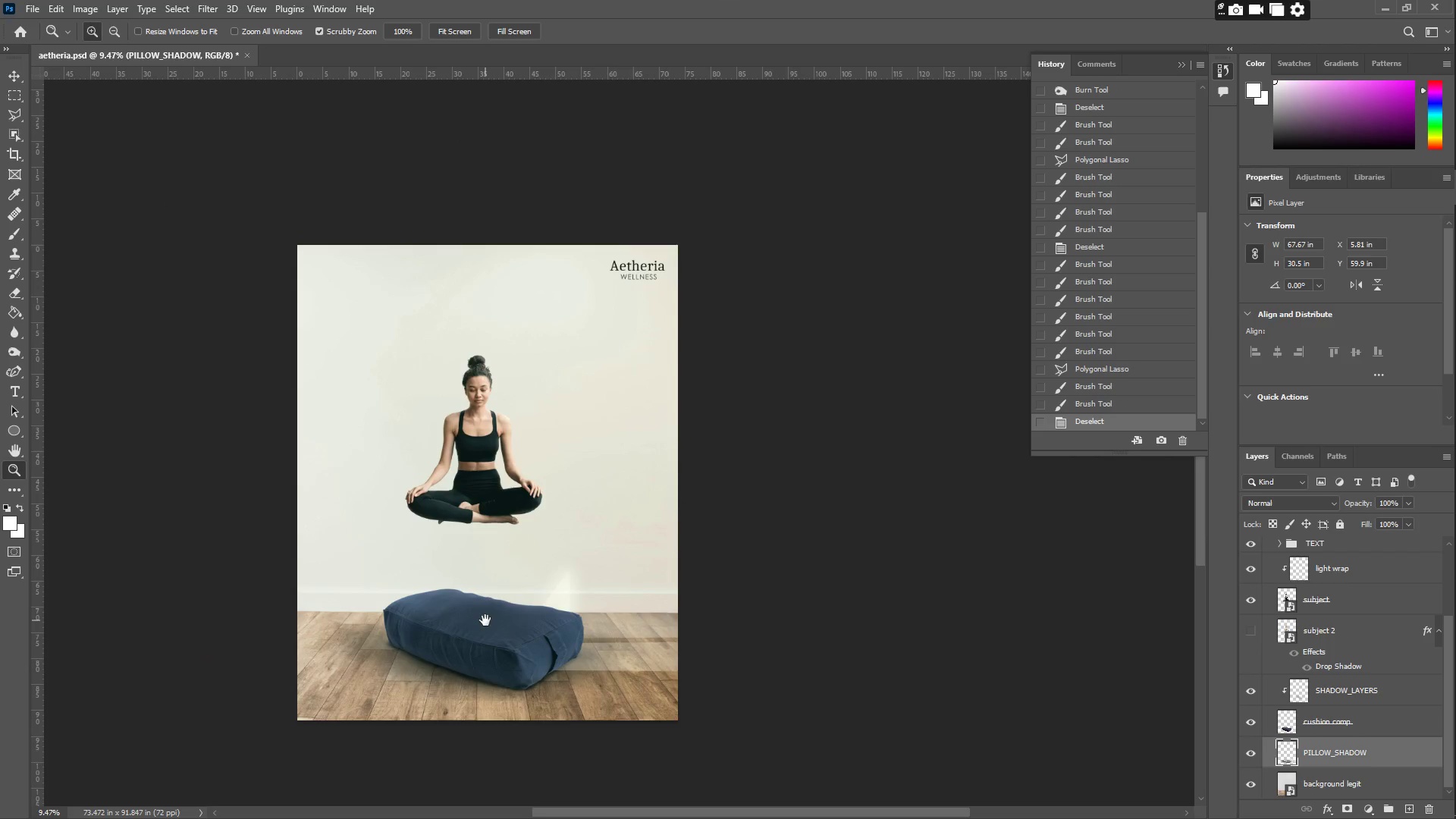 
left_click_drag(start_coordinate=[560, 549], to_coordinate=[623, 558])
 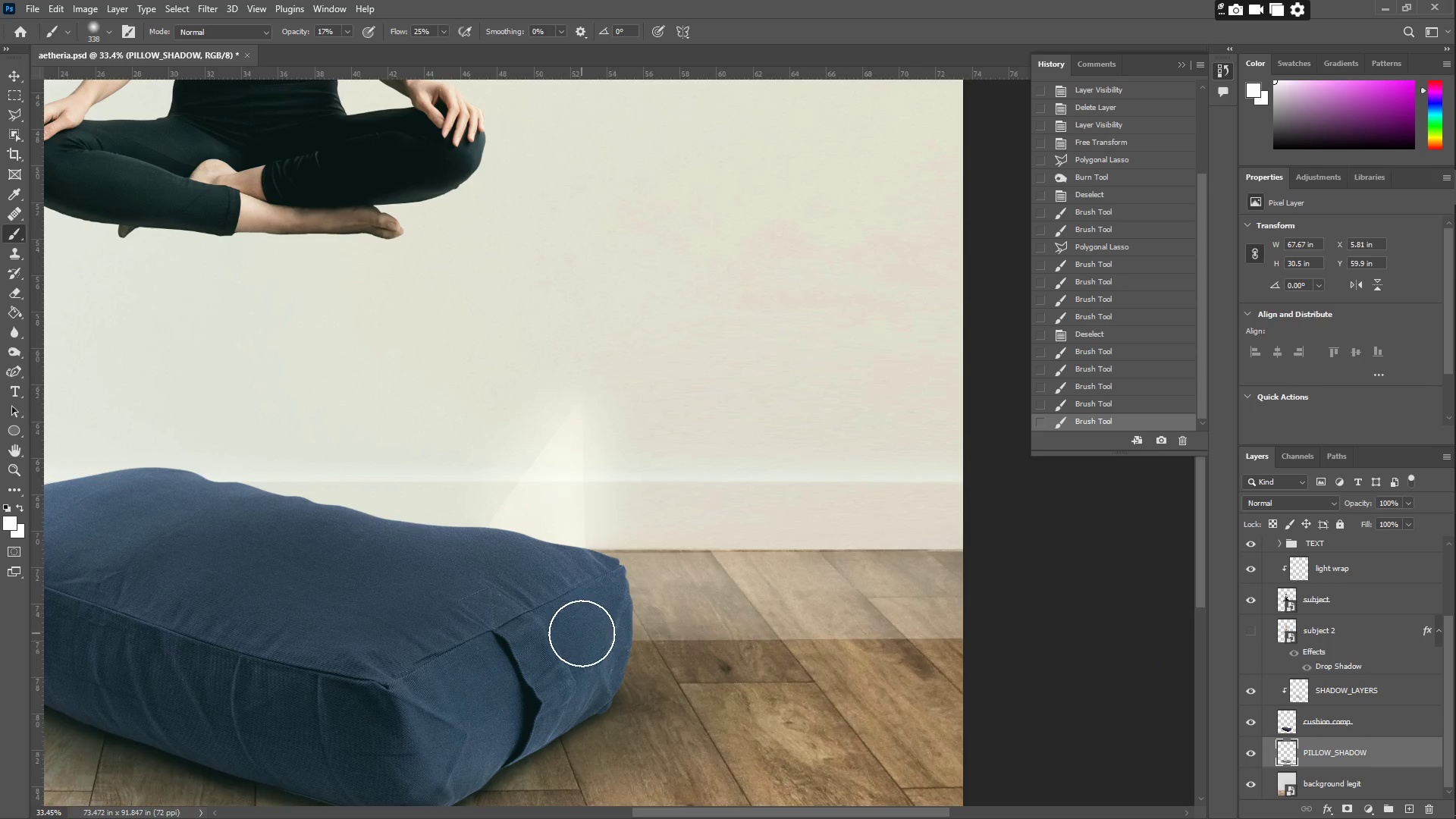 
left_click_drag(start_coordinate=[595, 626], to_coordinate=[573, 629])
 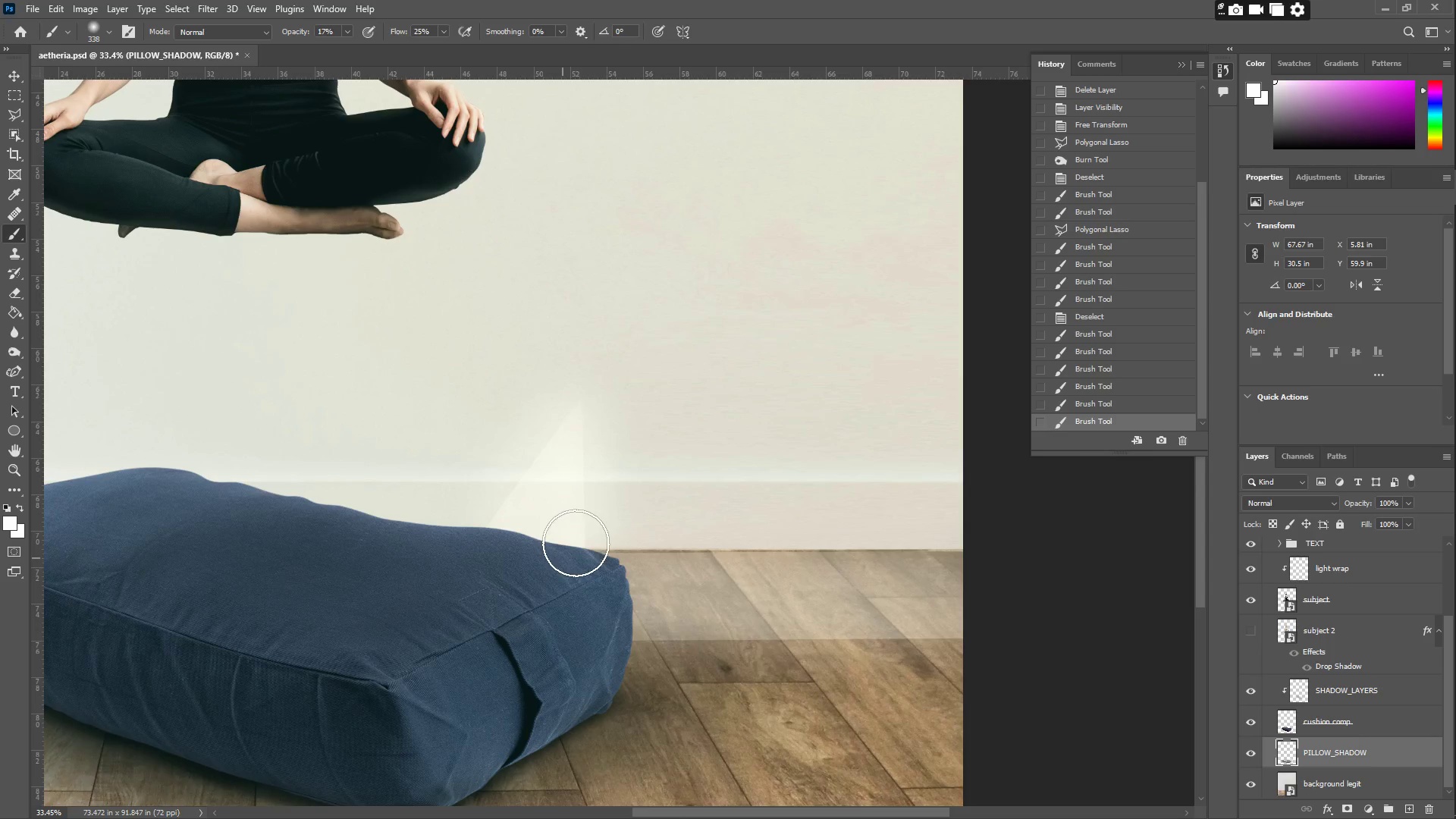 
key(Z)
 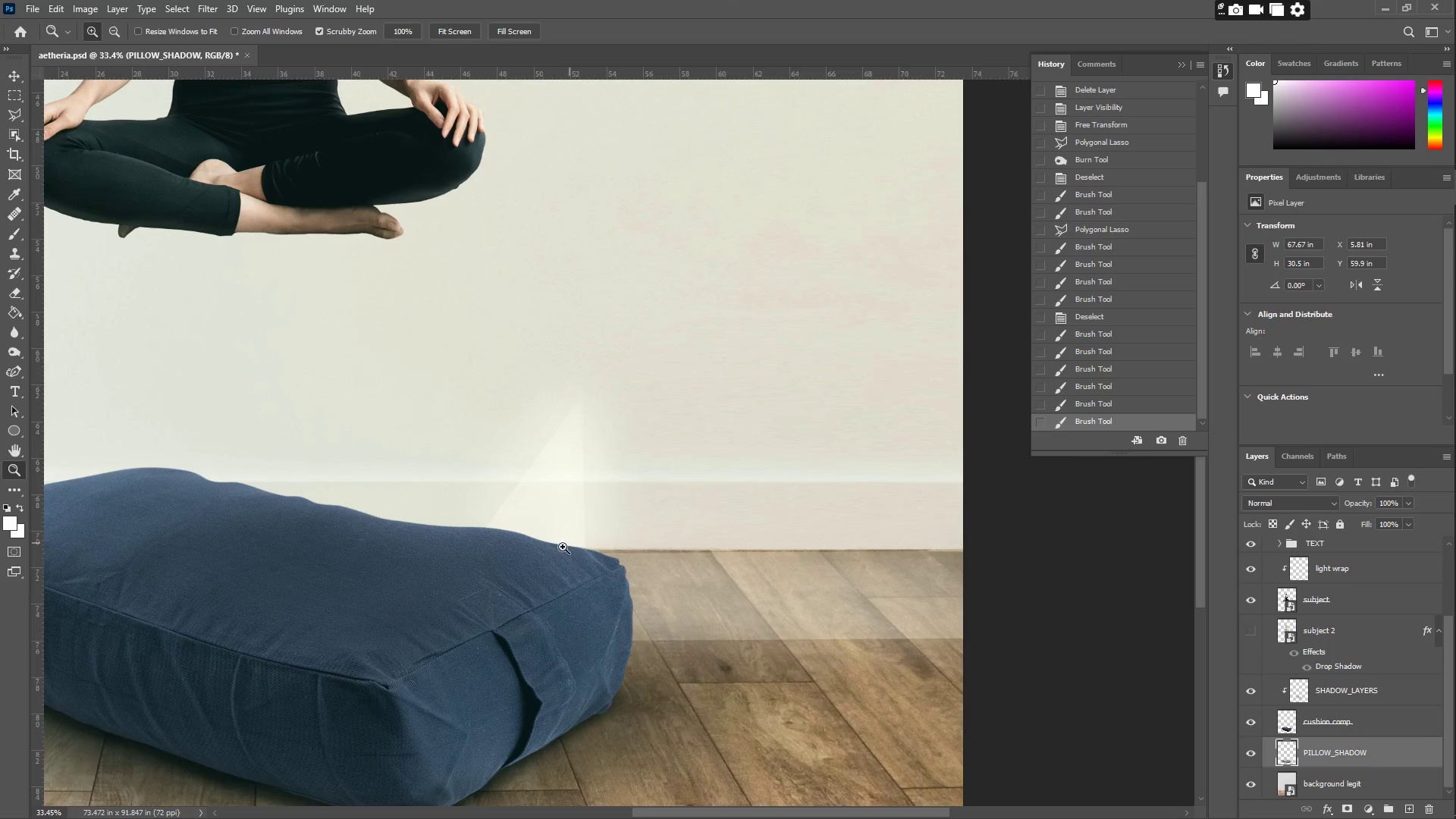 
left_click_drag(start_coordinate=[554, 568], to_coordinate=[529, 563])
 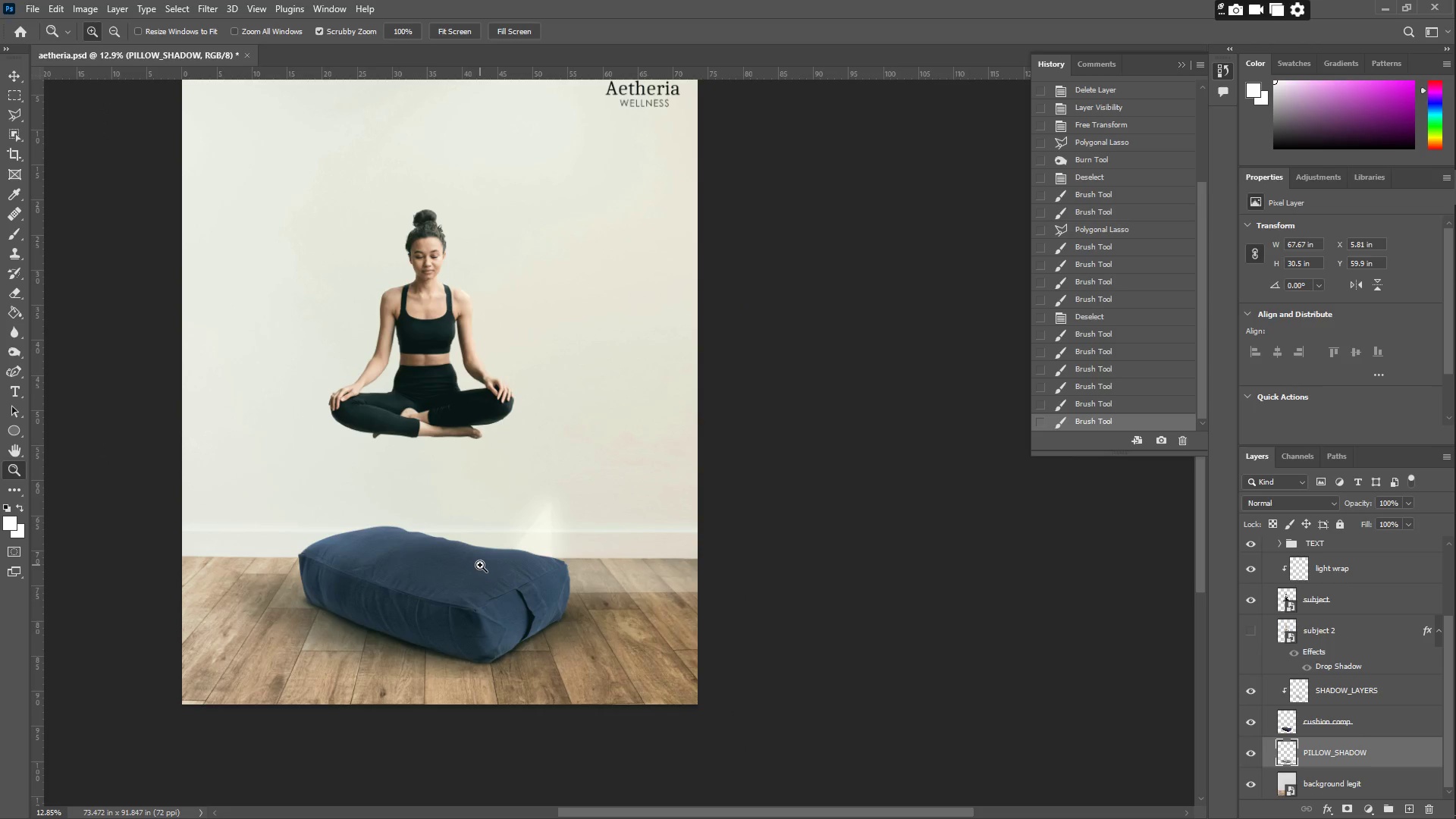 
left_click_drag(start_coordinate=[598, 596], to_coordinate=[649, 595])
 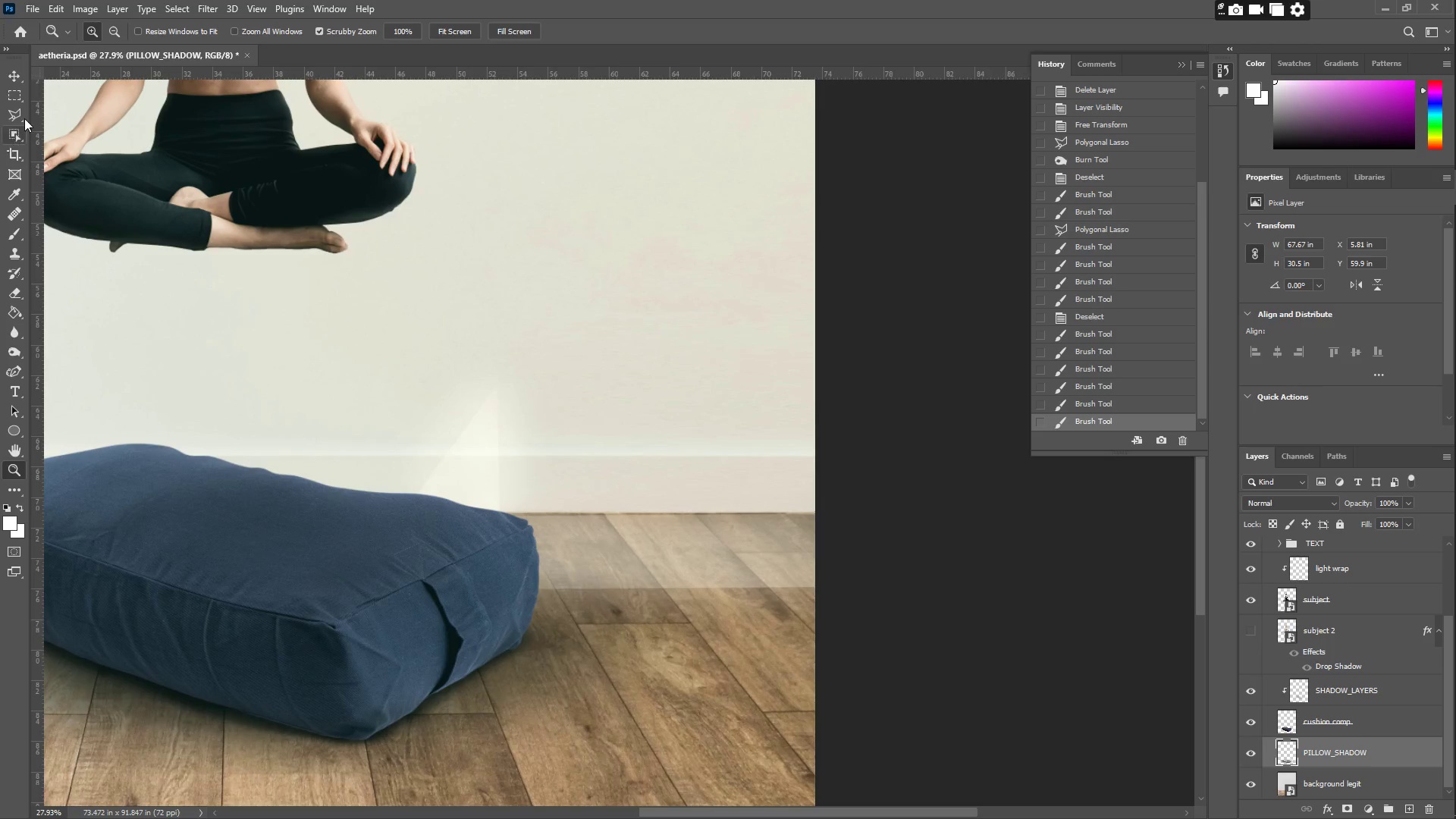 
left_click([14, 115])
 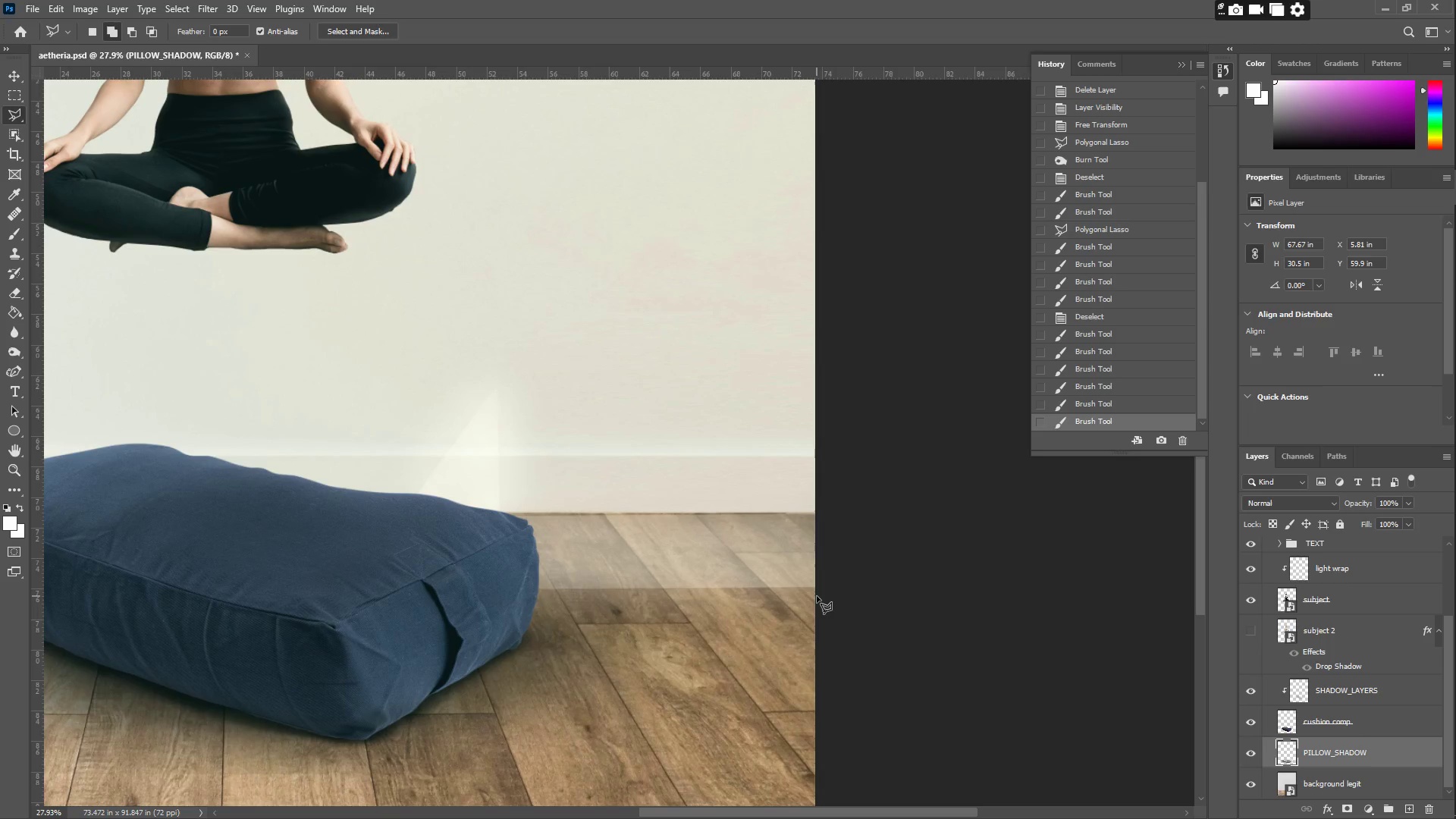 
left_click_drag(start_coordinate=[824, 601], to_coordinate=[820, 601])
 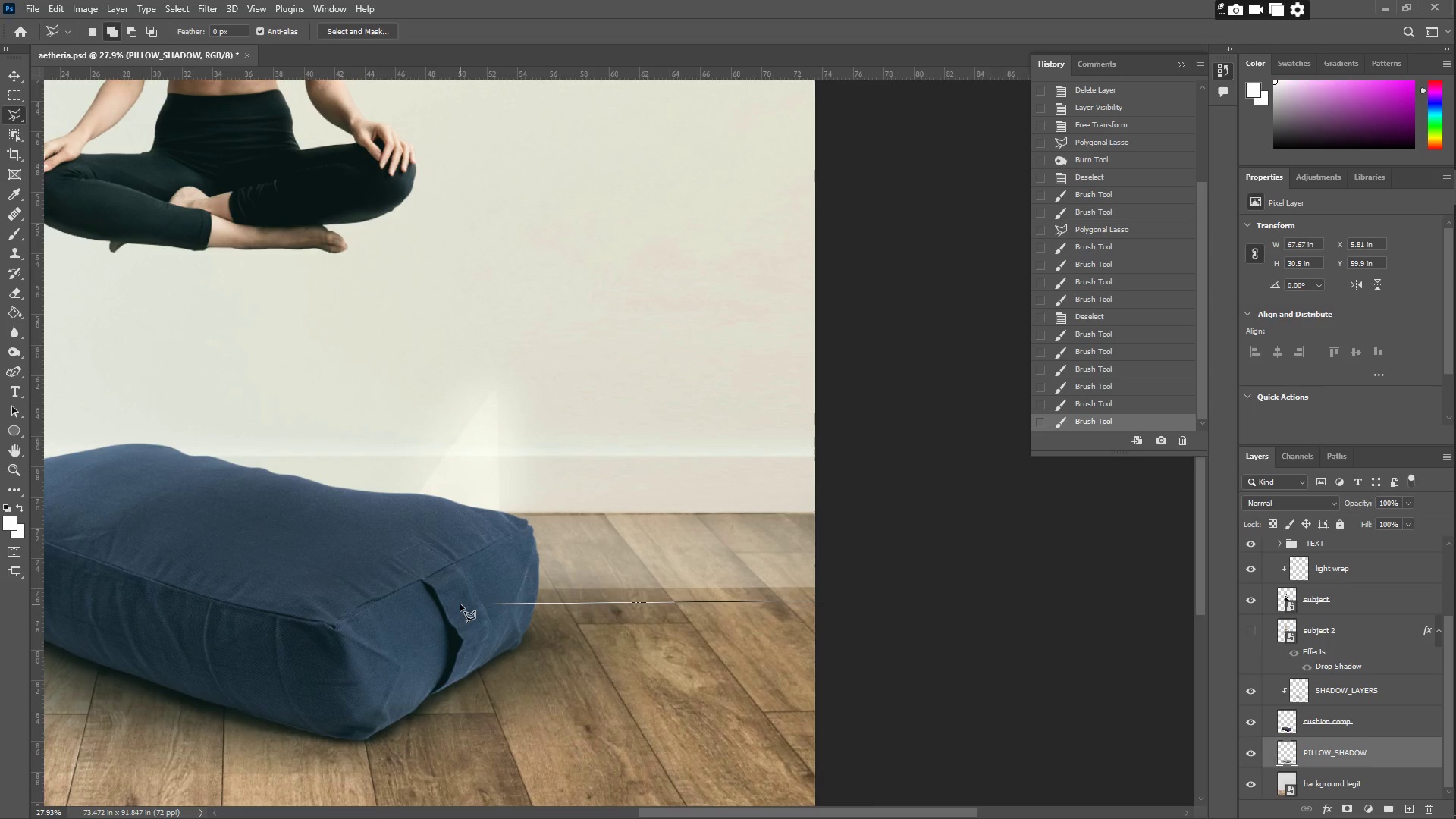 
left_click([460, 604])
 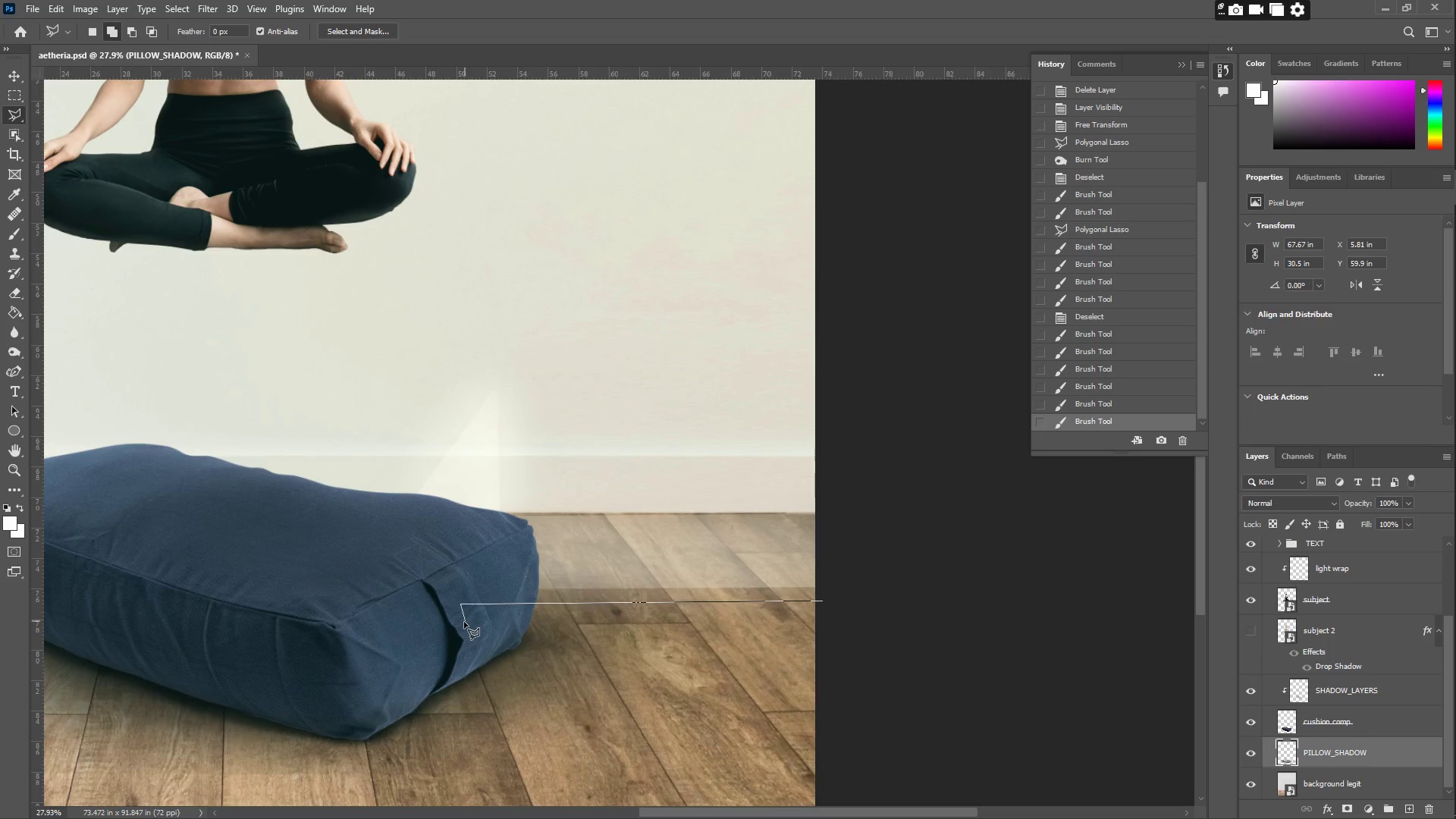 
left_click([446, 642])
 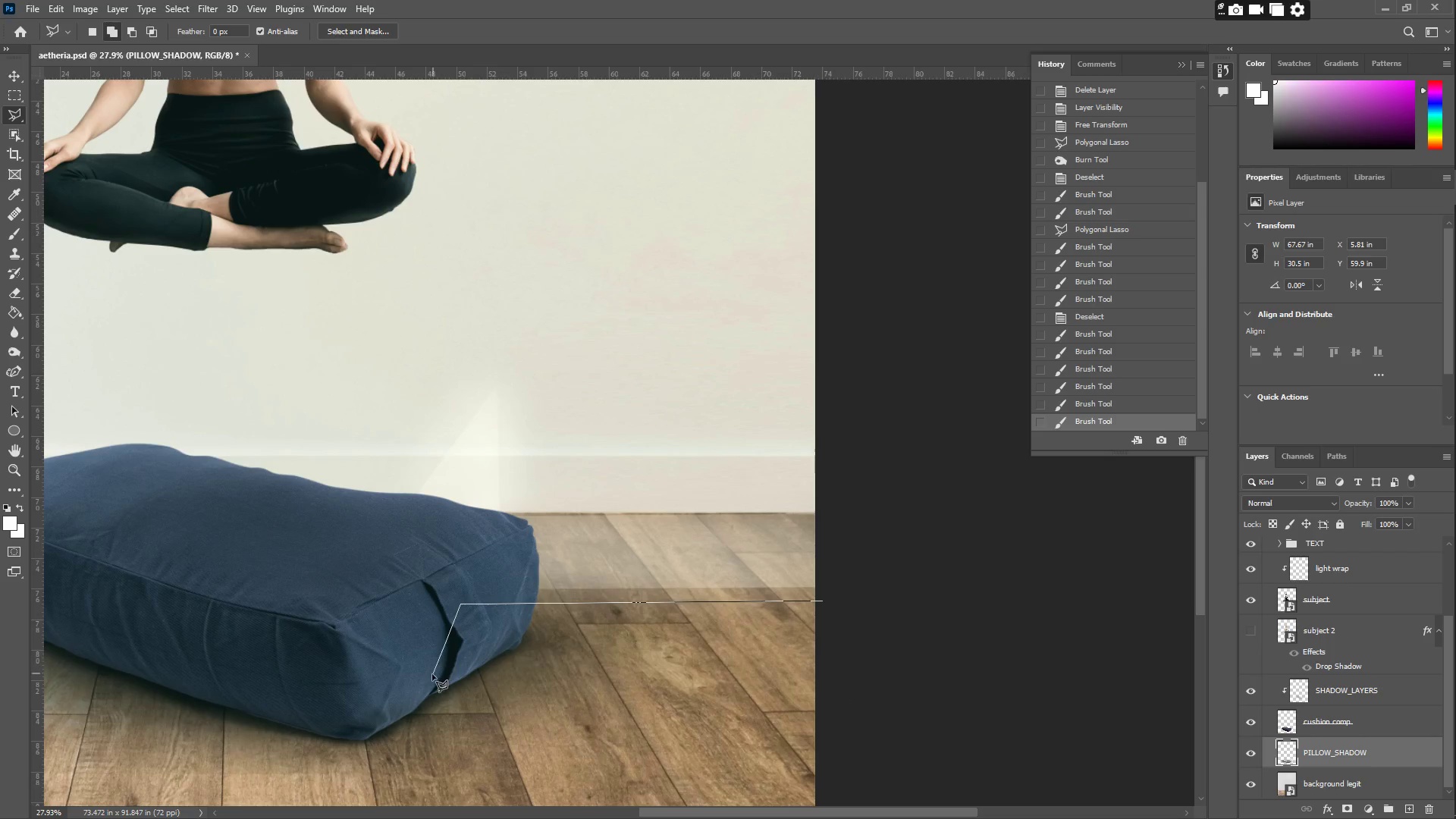 
left_click([419, 685])
 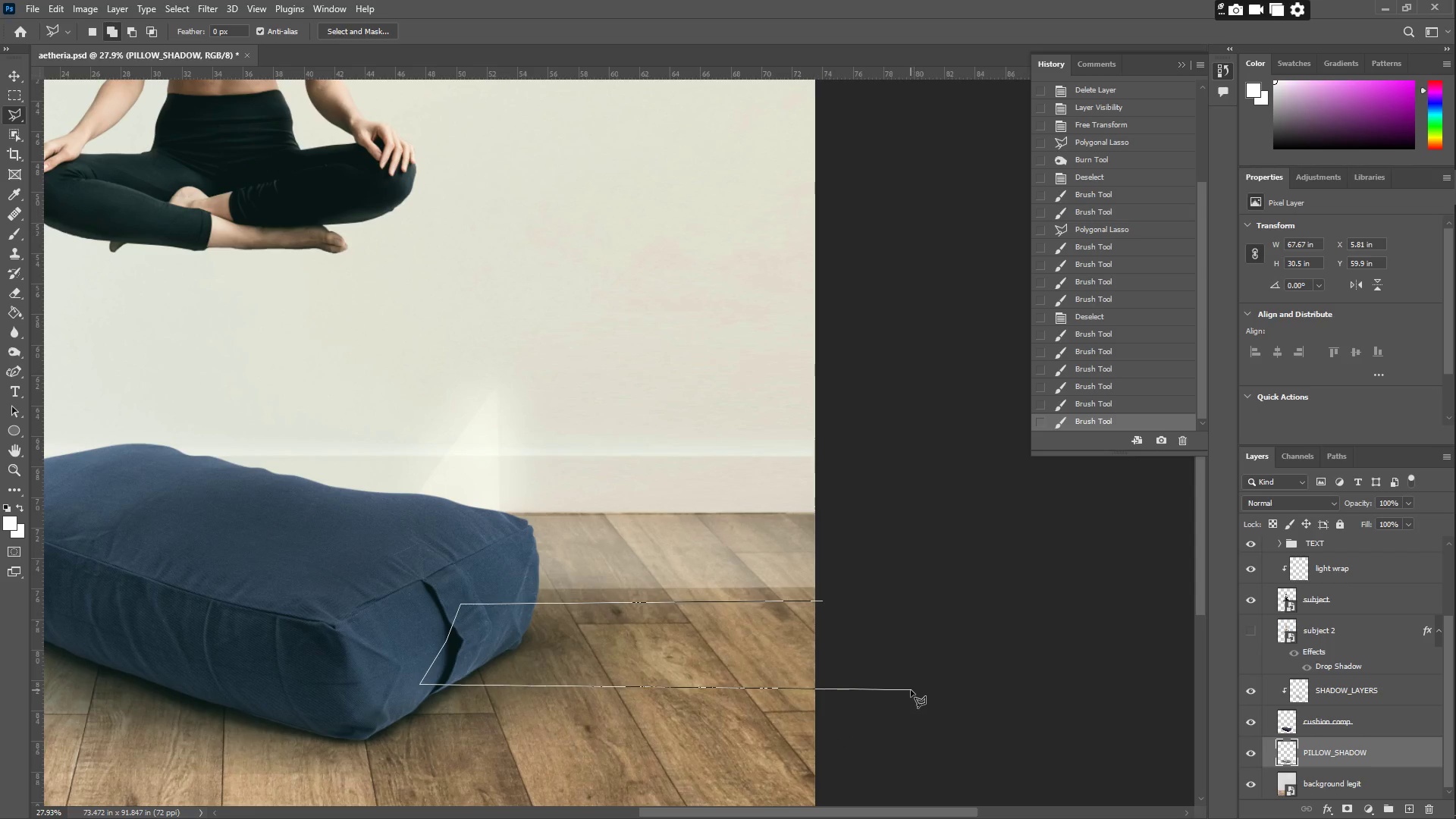 
left_click([909, 688])
 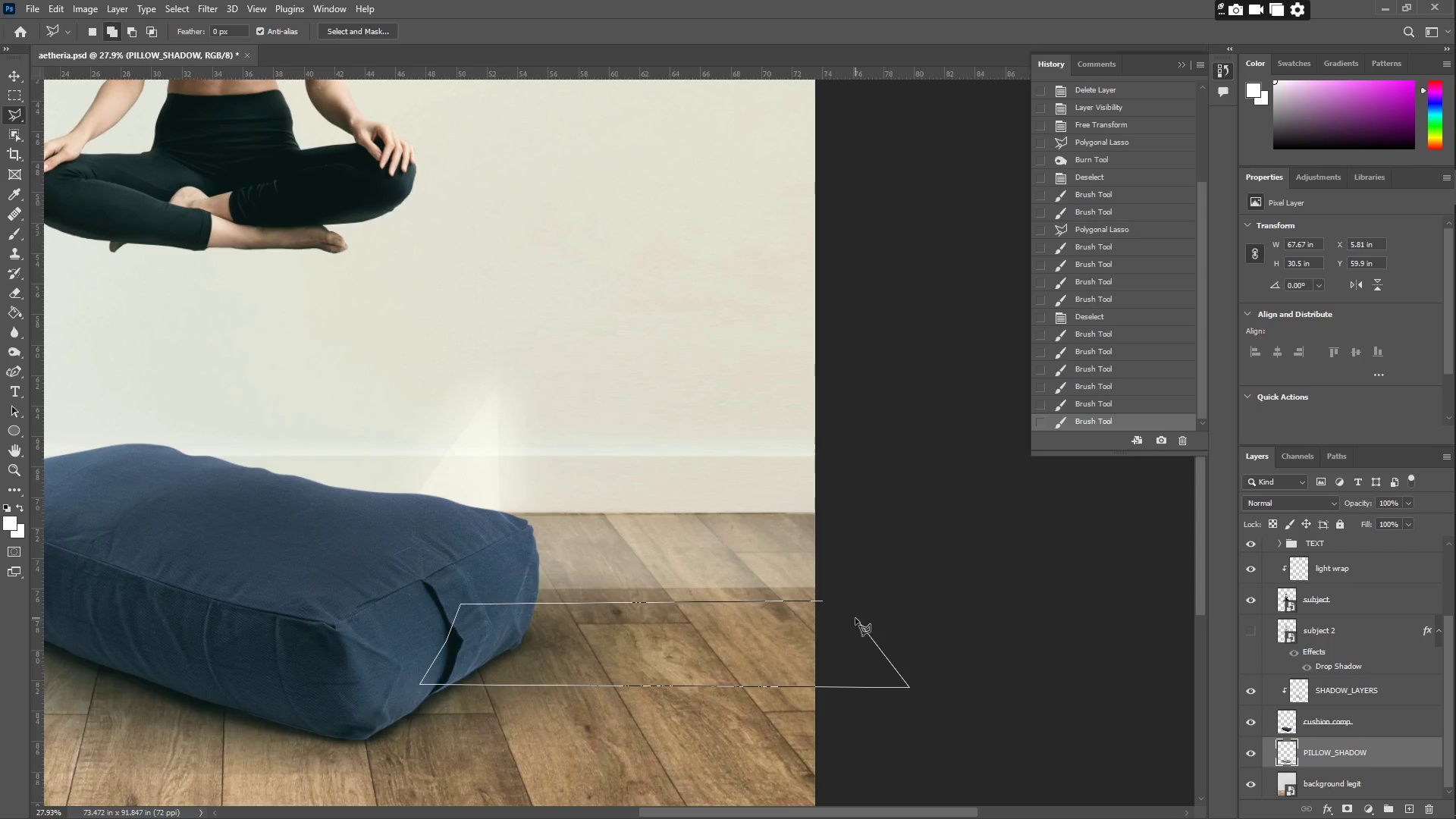 
triple_click([855, 618])
 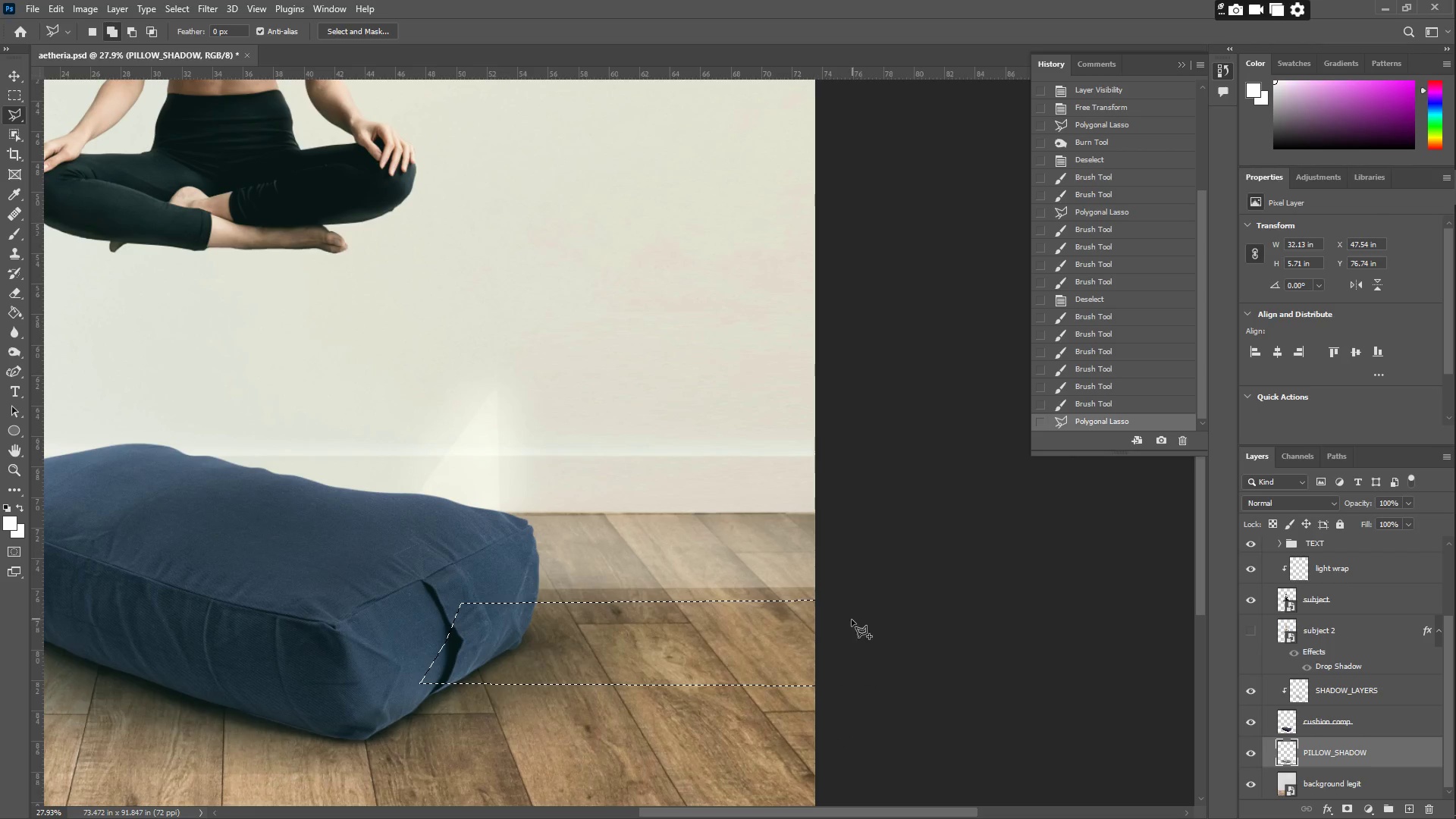 
key(B)
 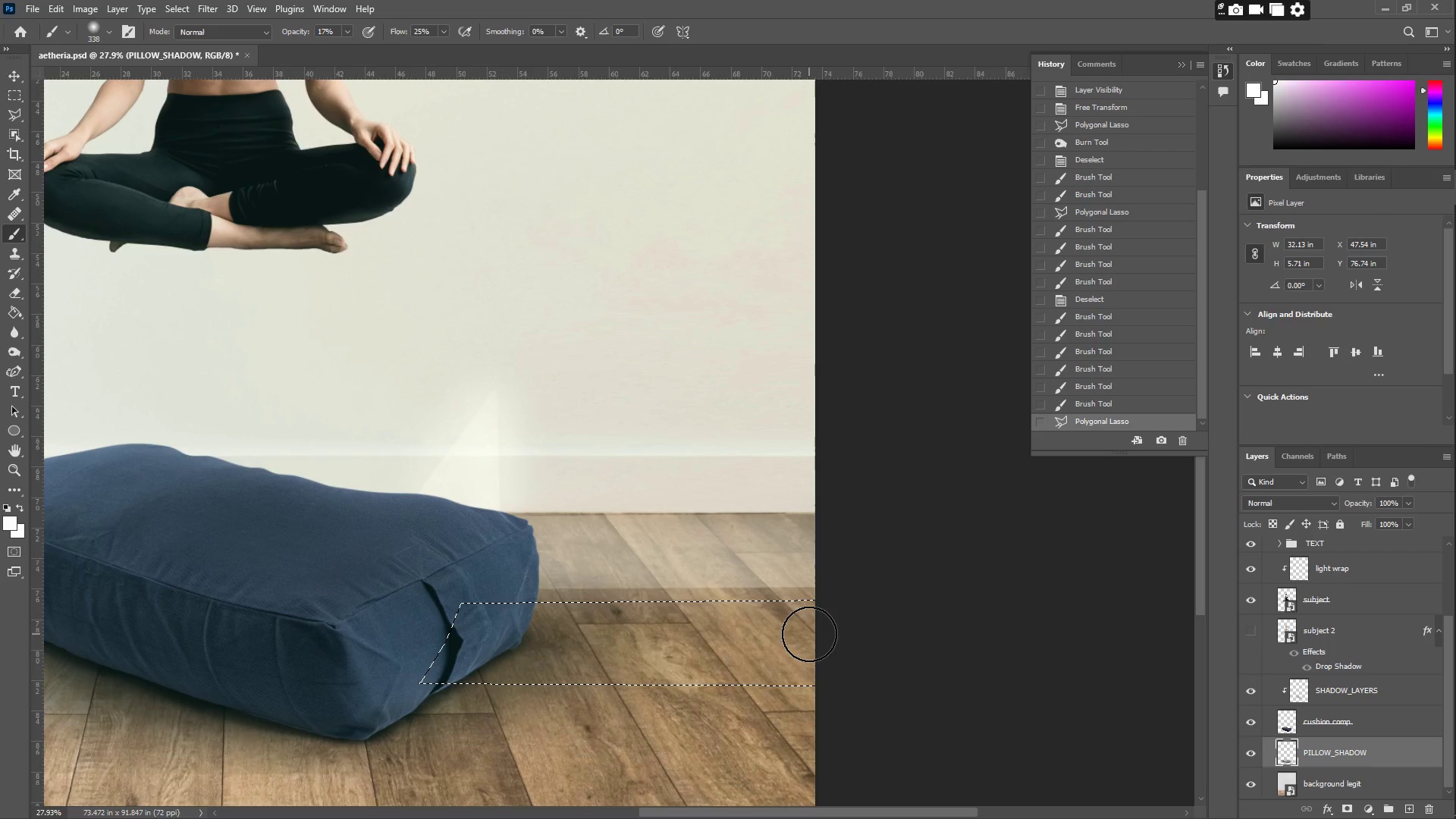 
left_click_drag(start_coordinate=[807, 634], to_coordinate=[799, 632])
 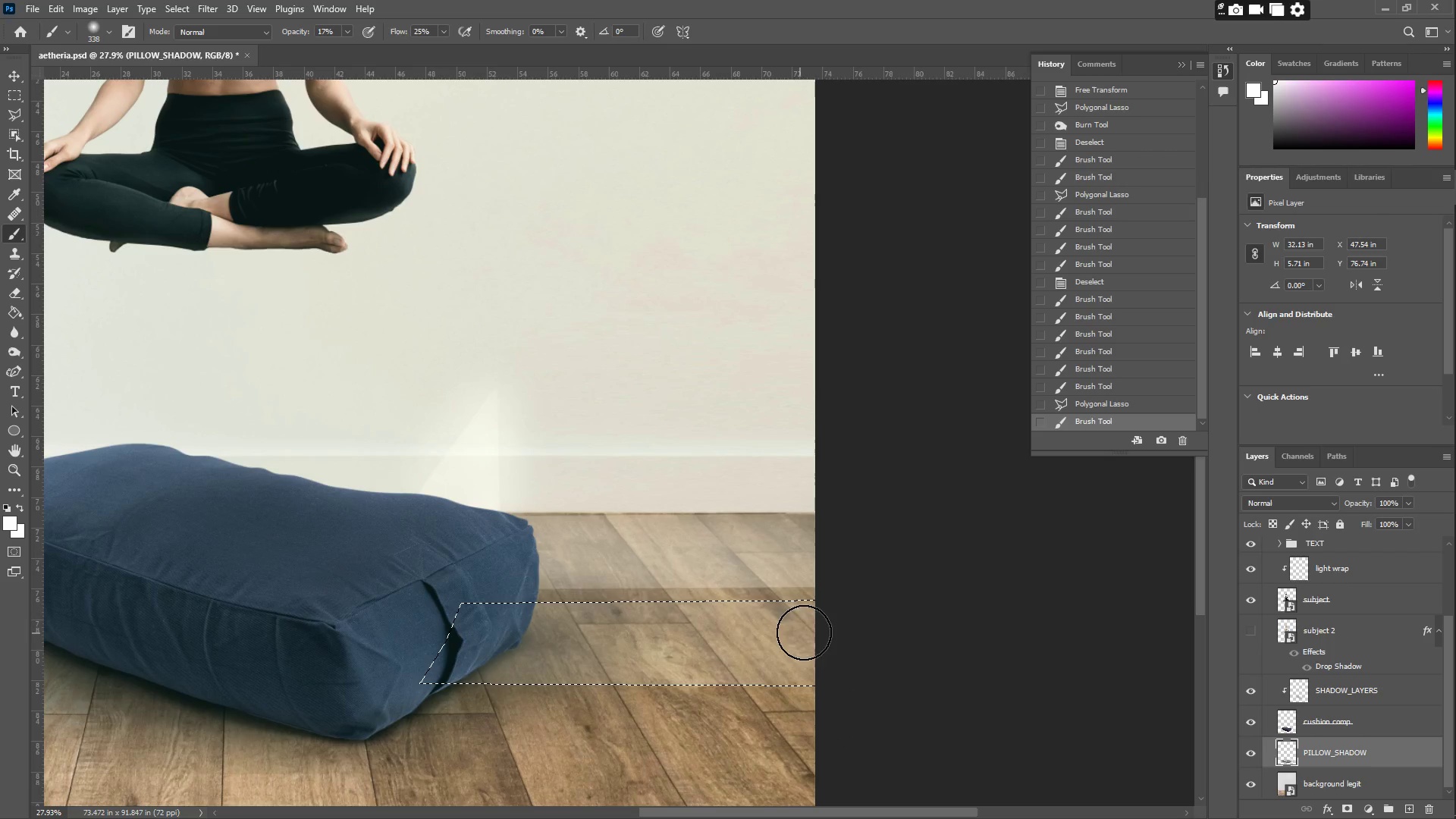 
left_click_drag(start_coordinate=[839, 630], to_coordinate=[764, 616])
 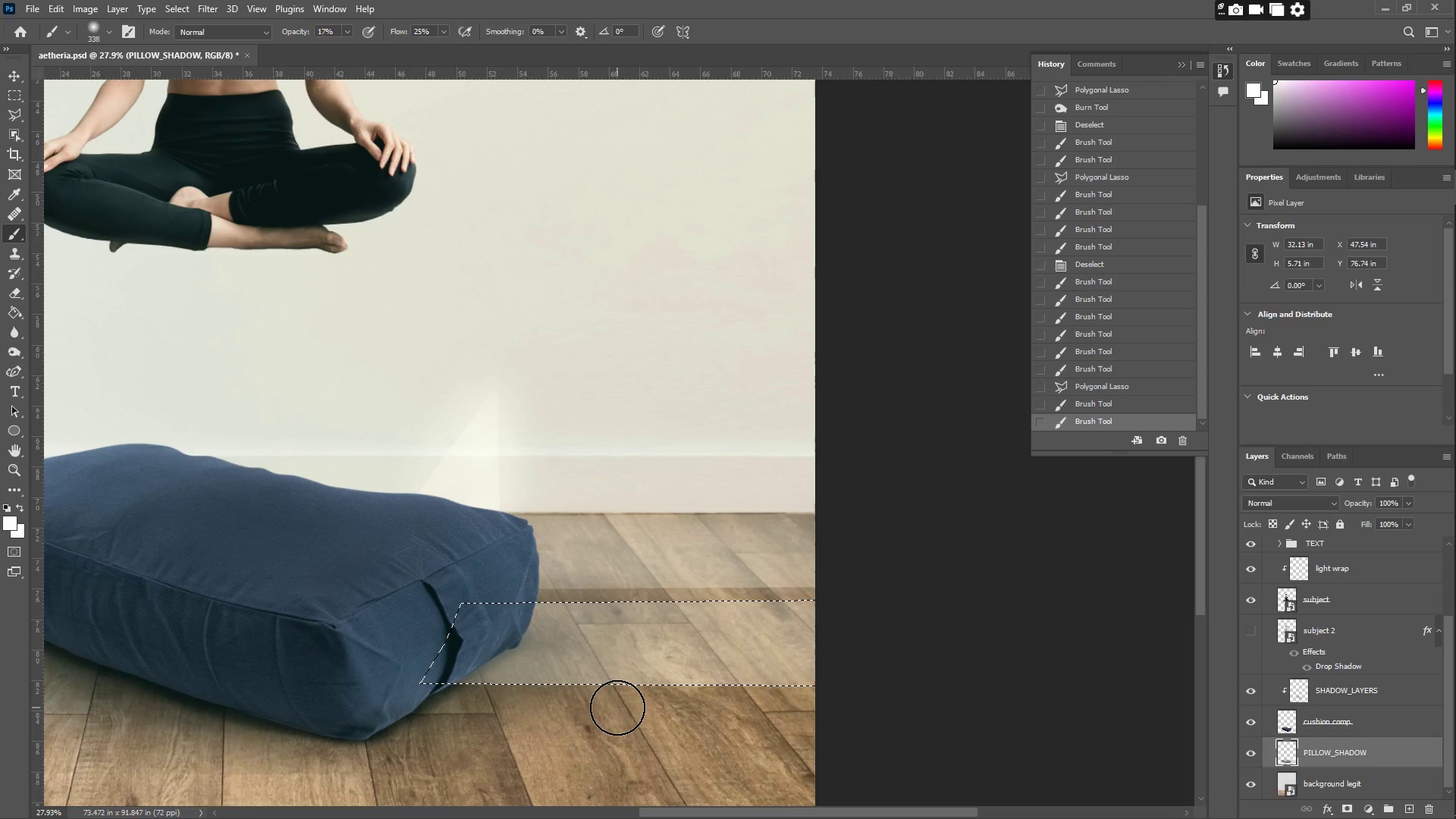 
key(L)
 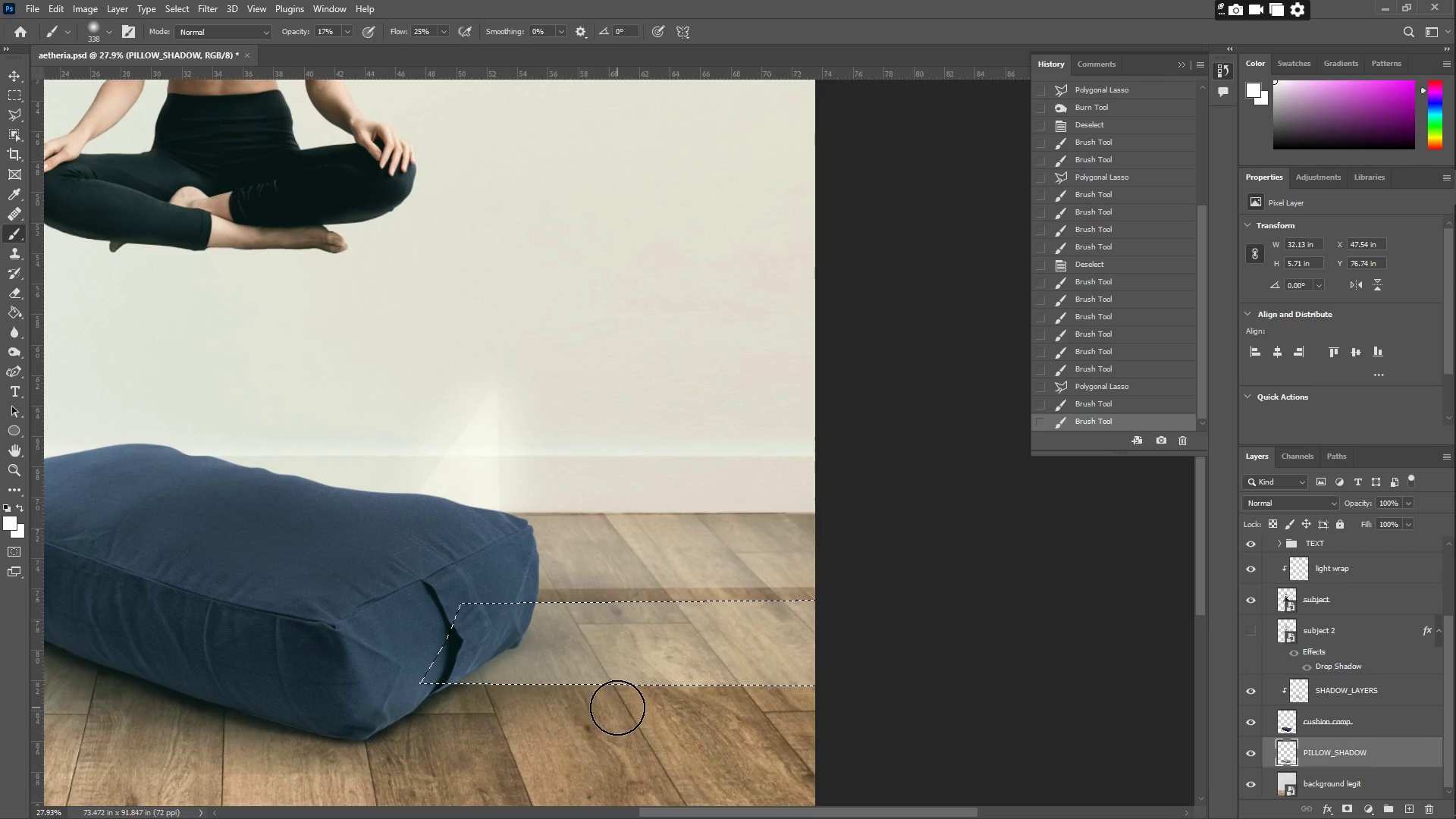 
right_click([617, 708])
 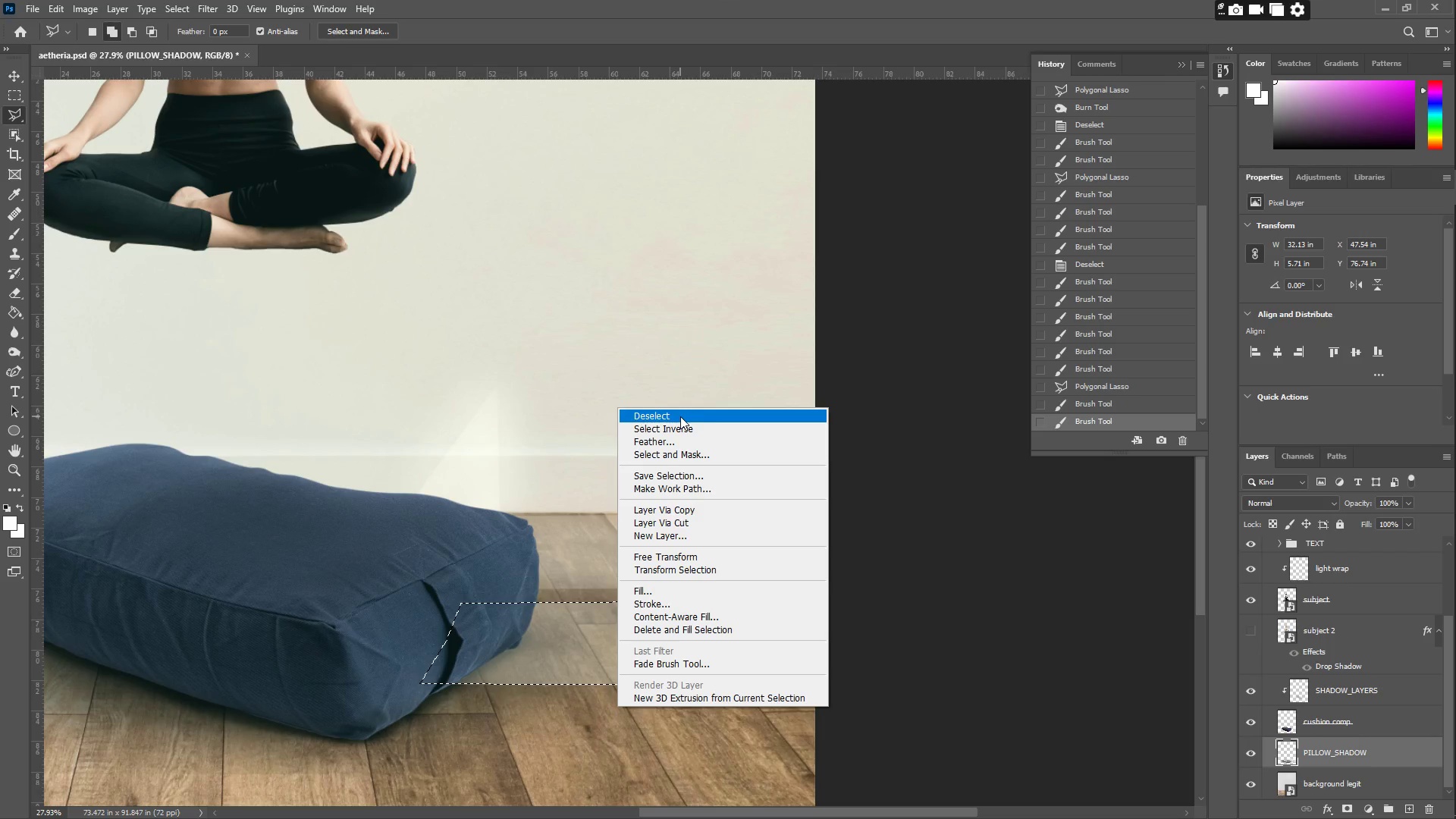 
left_click([680, 416])
 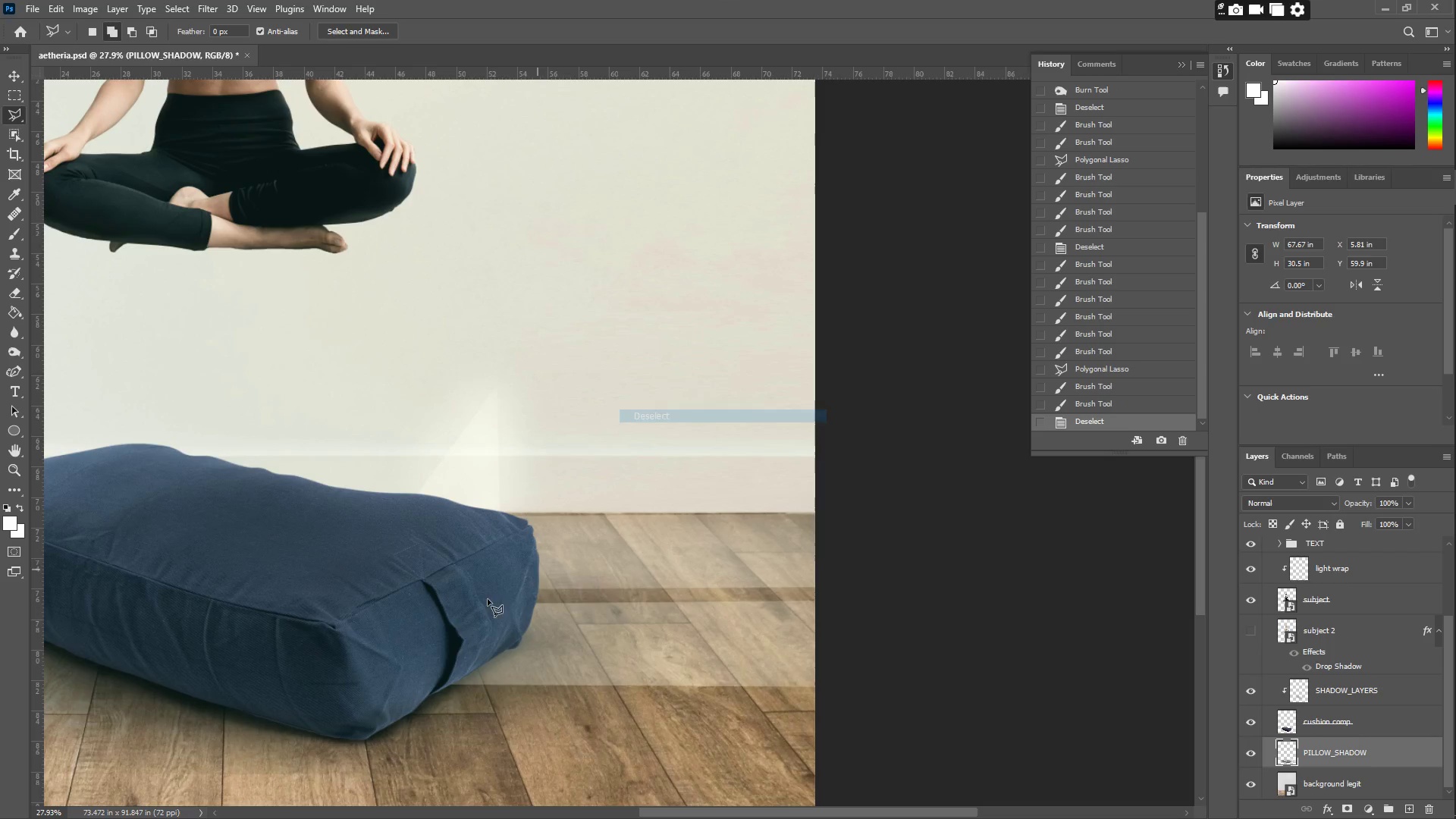 
type(zz)
 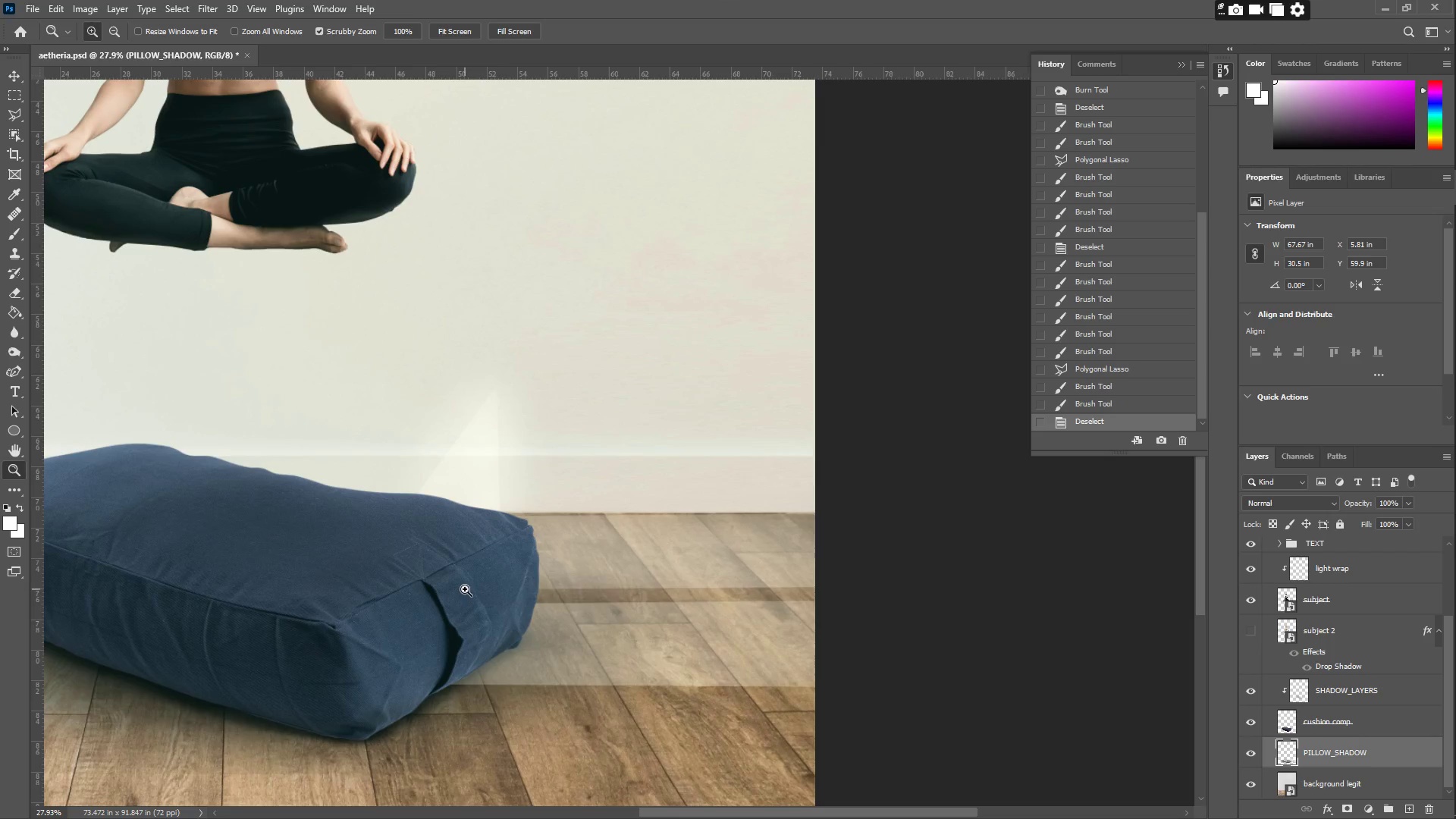 
left_click_drag(start_coordinate=[456, 588], to_coordinate=[388, 592])
 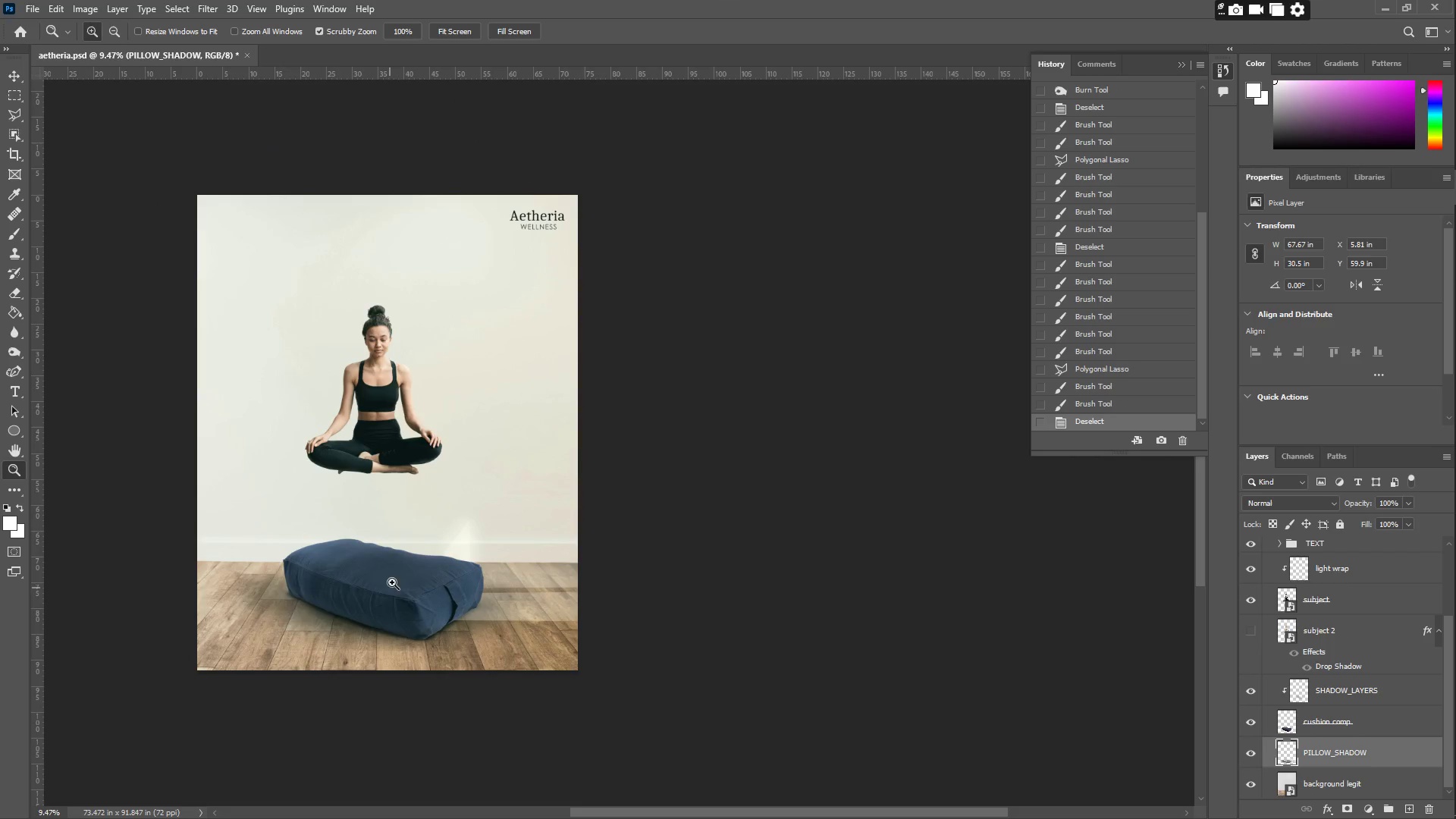 
hold_key(key=Space, duration=0.7)
 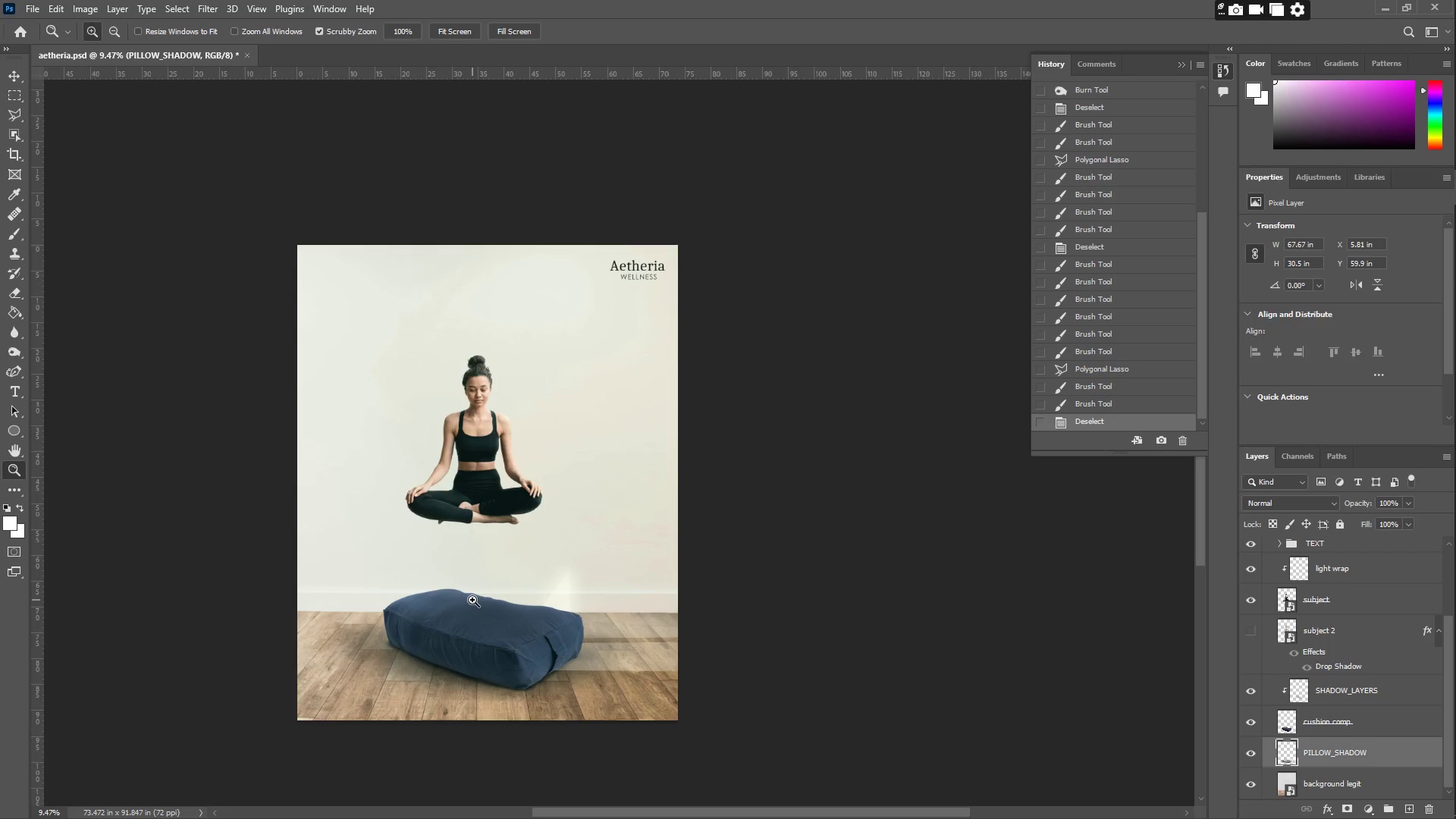 
left_click_drag(start_coordinate=[385, 570], to_coordinate=[485, 620])
 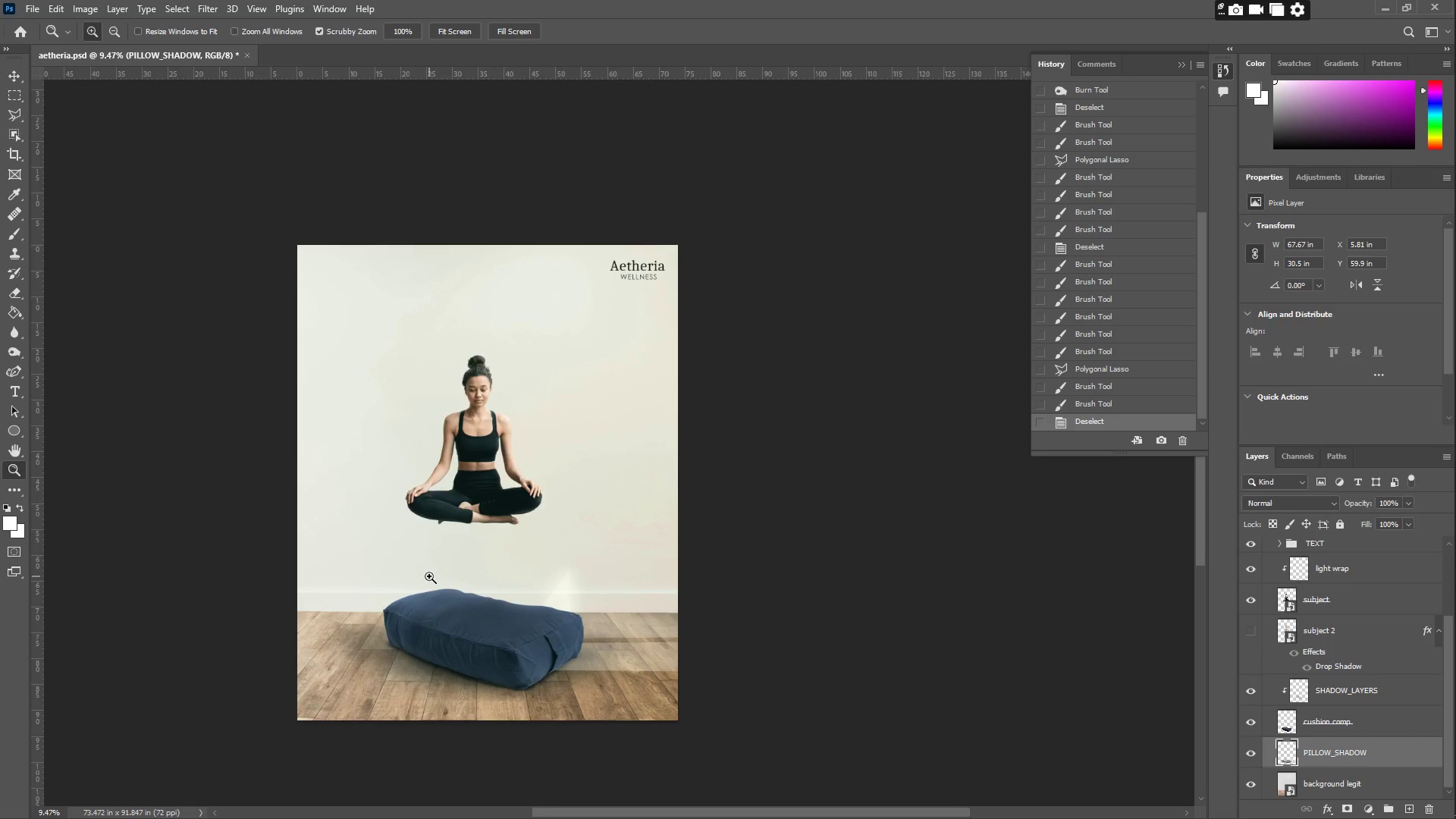 
wait(50.62)
 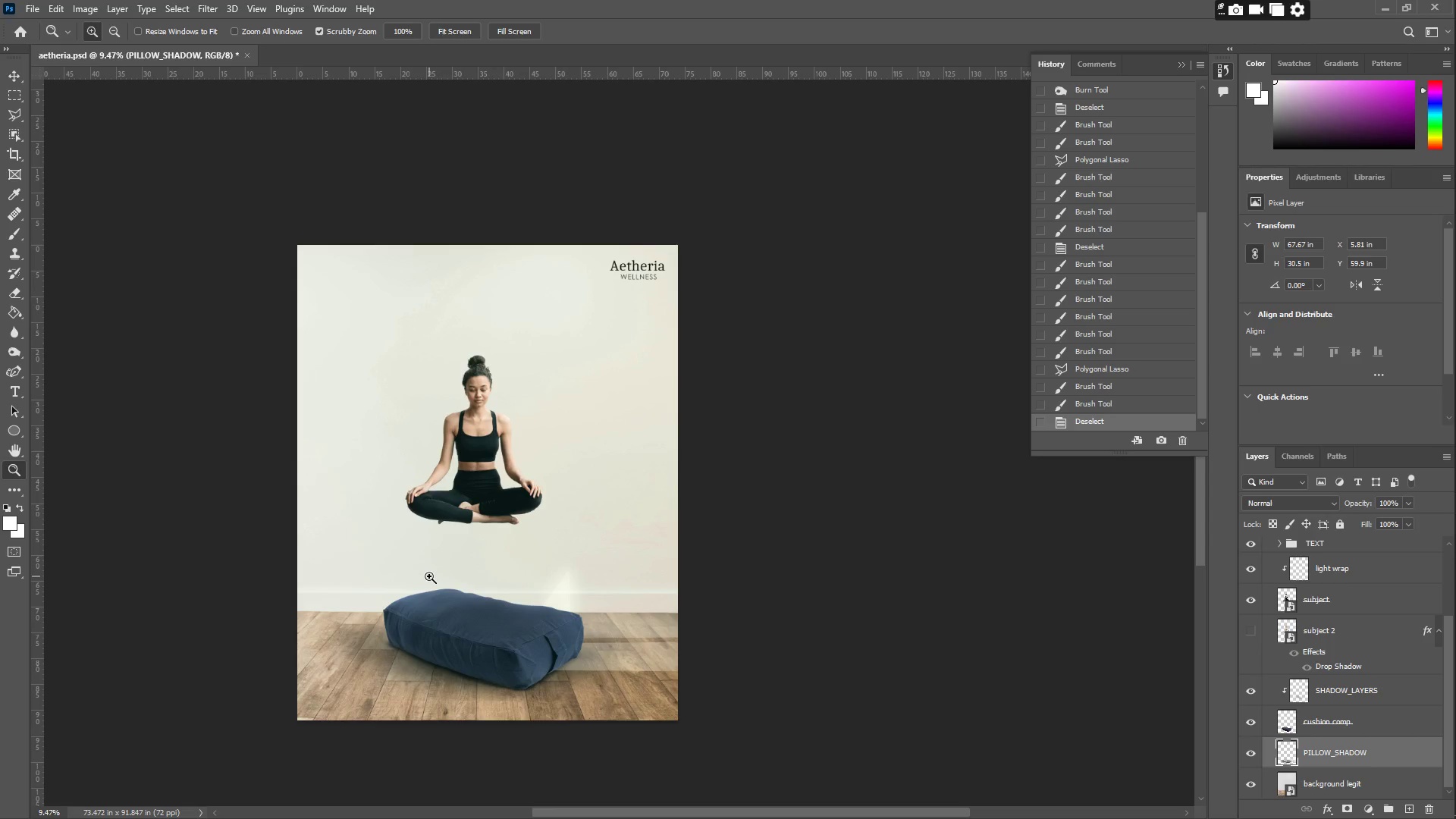 
scroll: coordinate [187, 471], scroll_direction: up, amount: 5.0
 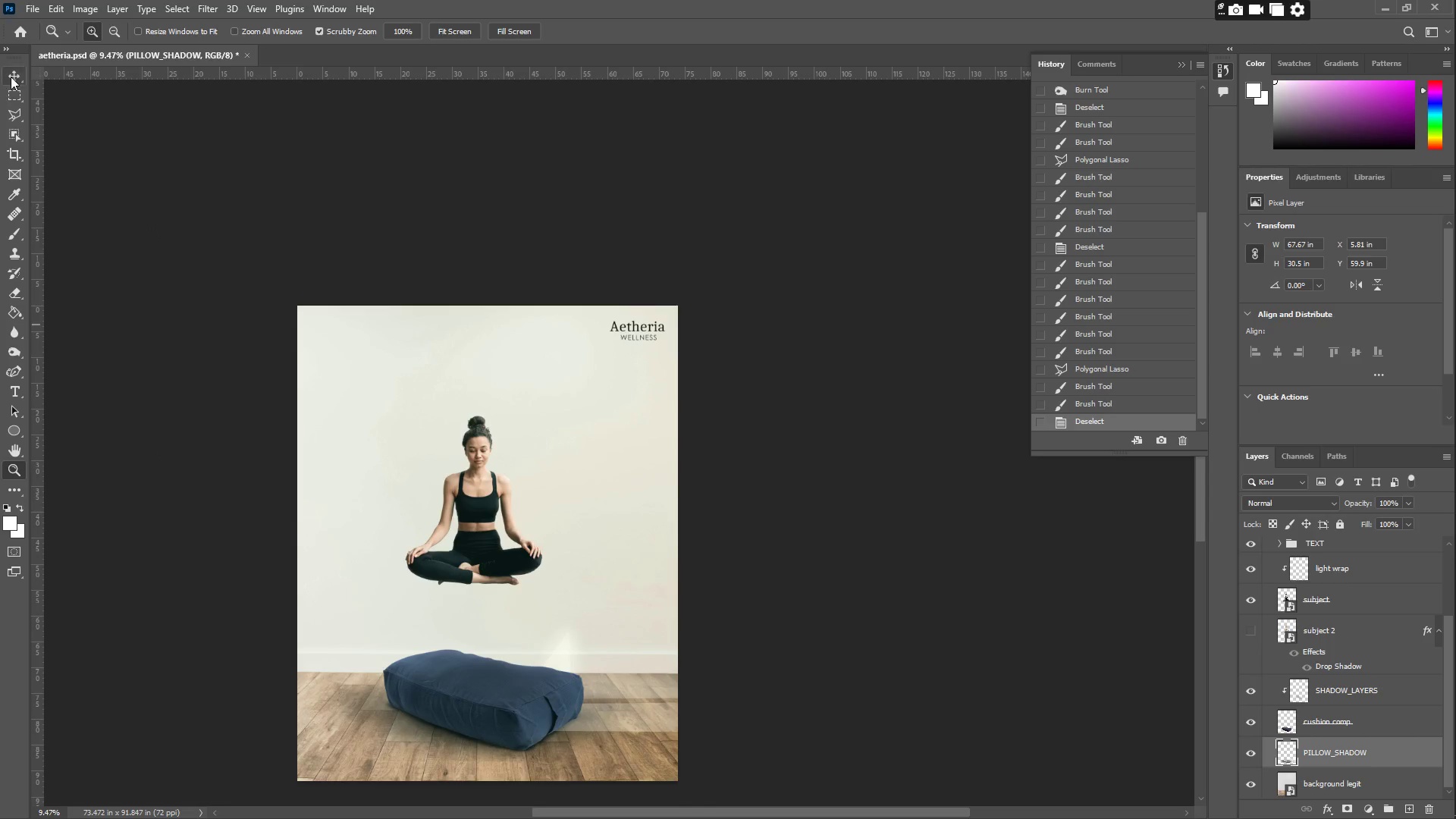 
left_click([17, 79])
 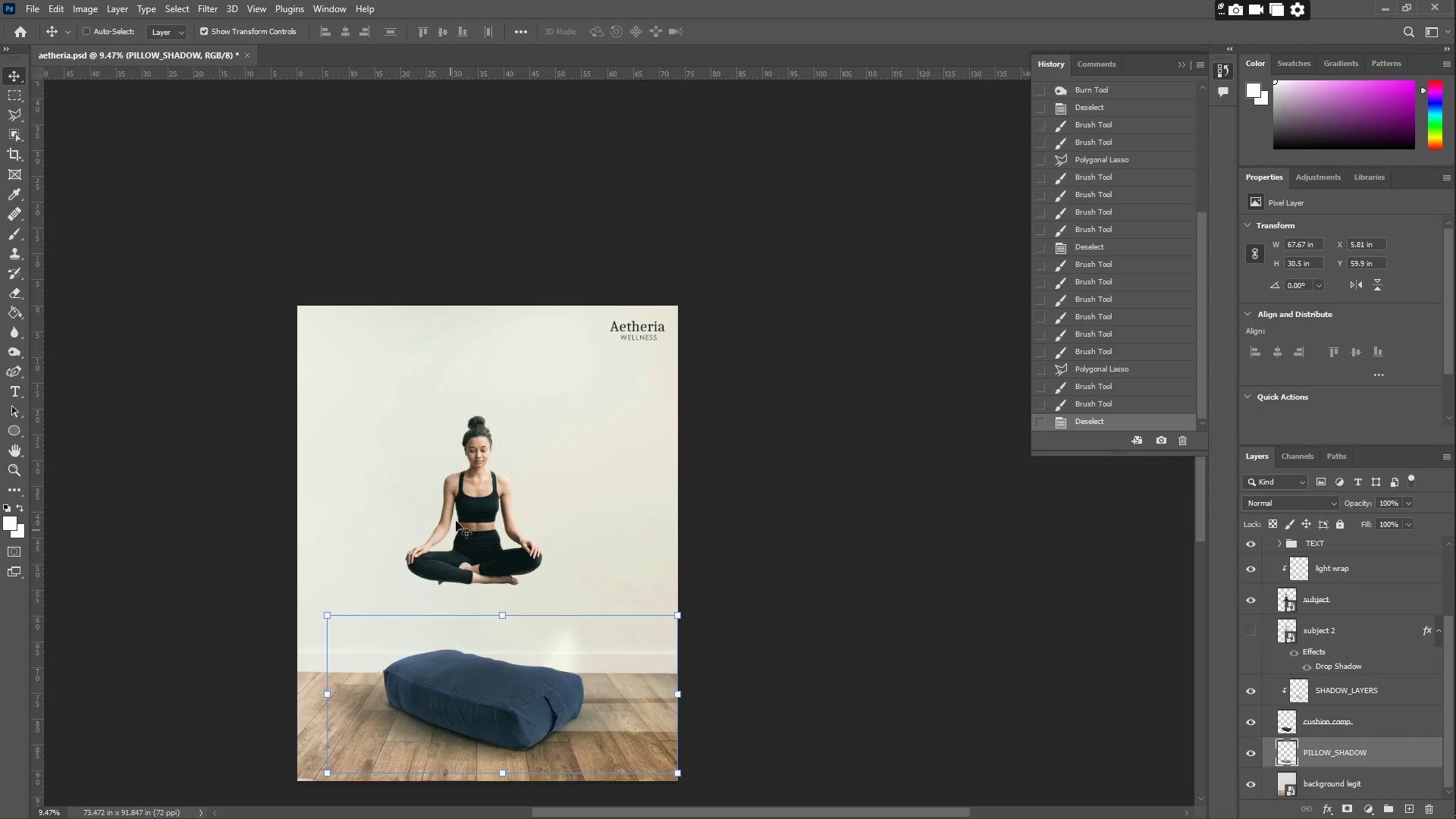 
right_click([466, 501])
 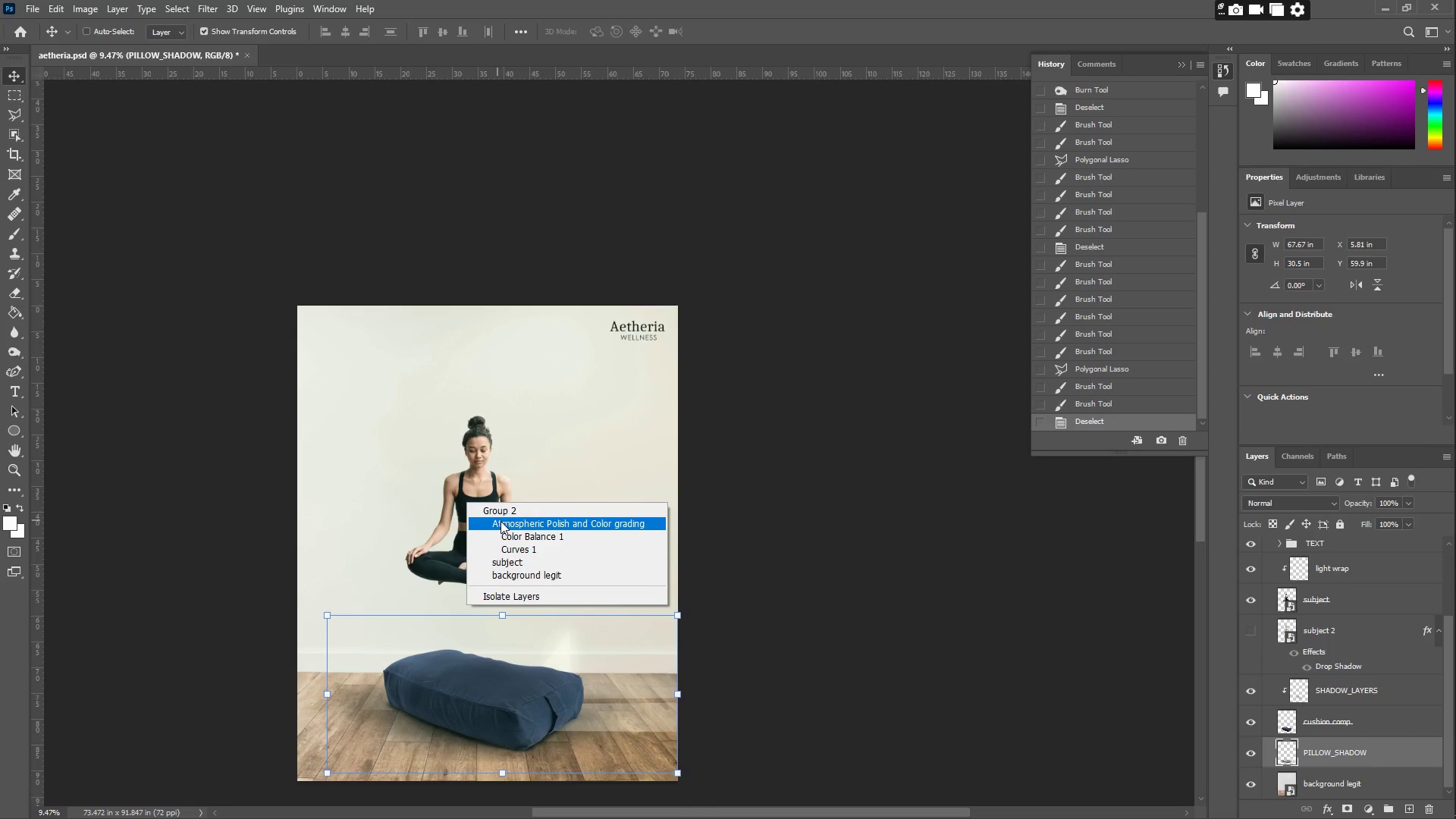 
left_click([502, 513])
 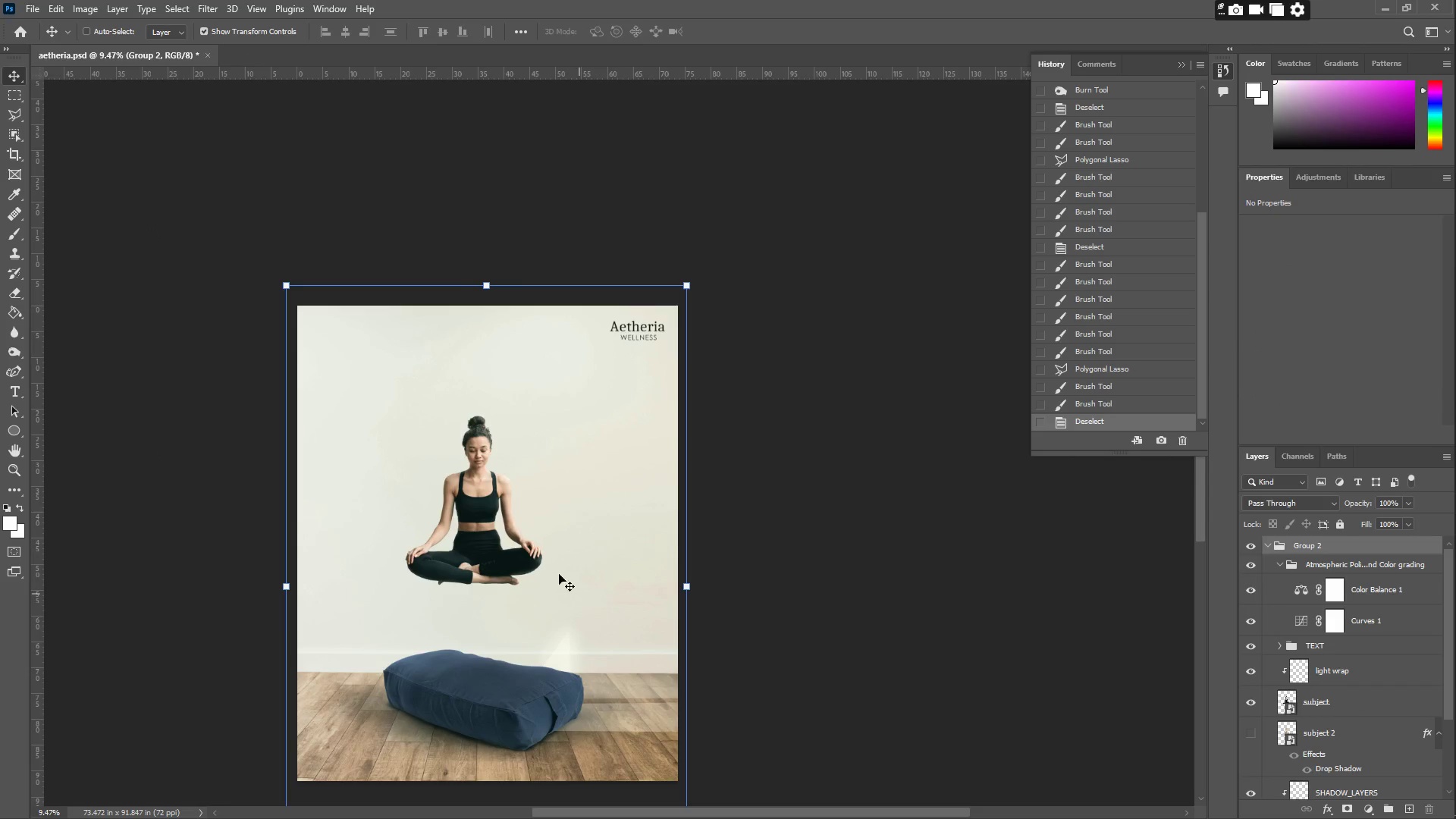 
right_click([471, 511])
 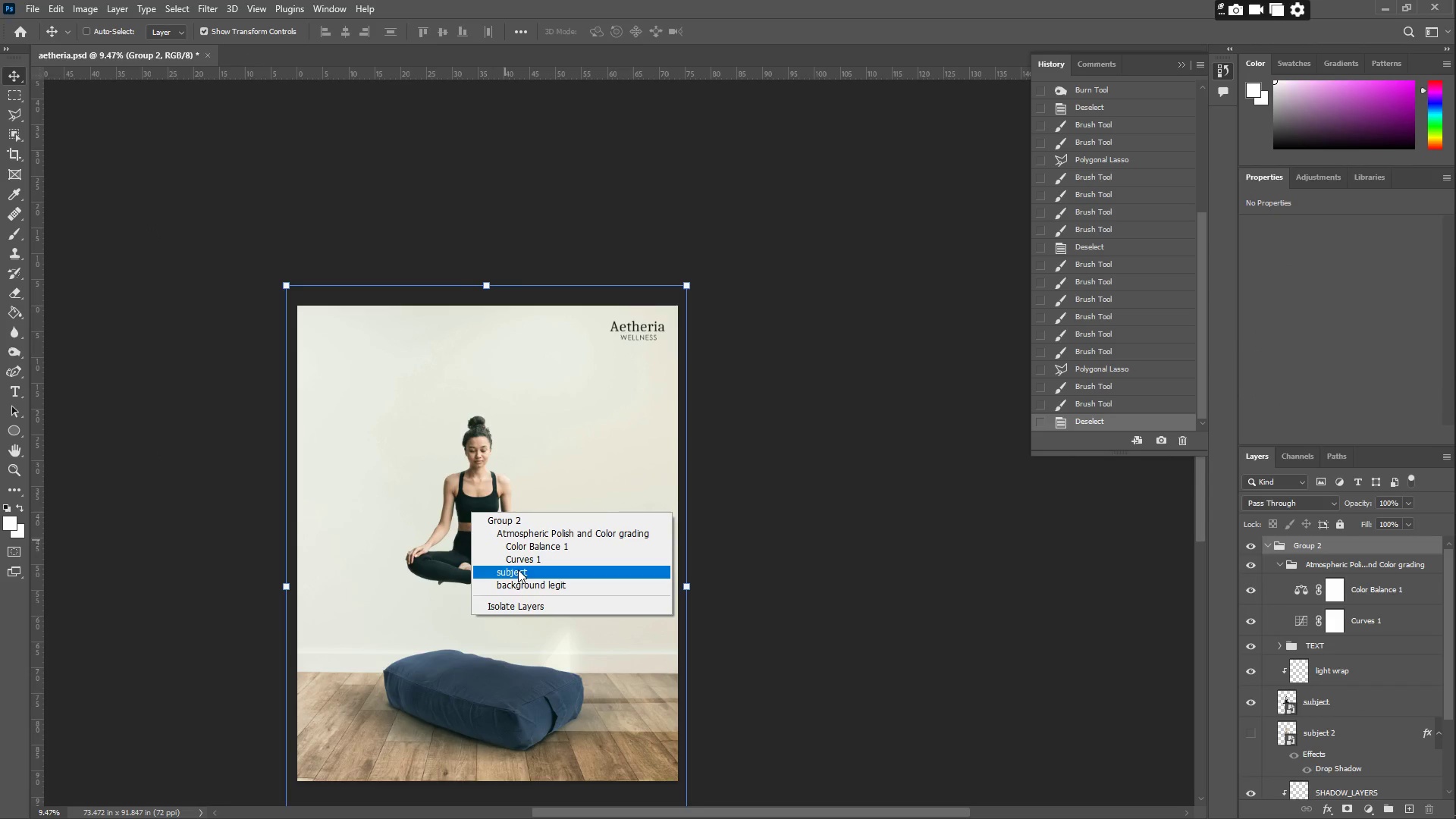 
scroll: coordinate [545, 584], scroll_direction: down, amount: 5.0
 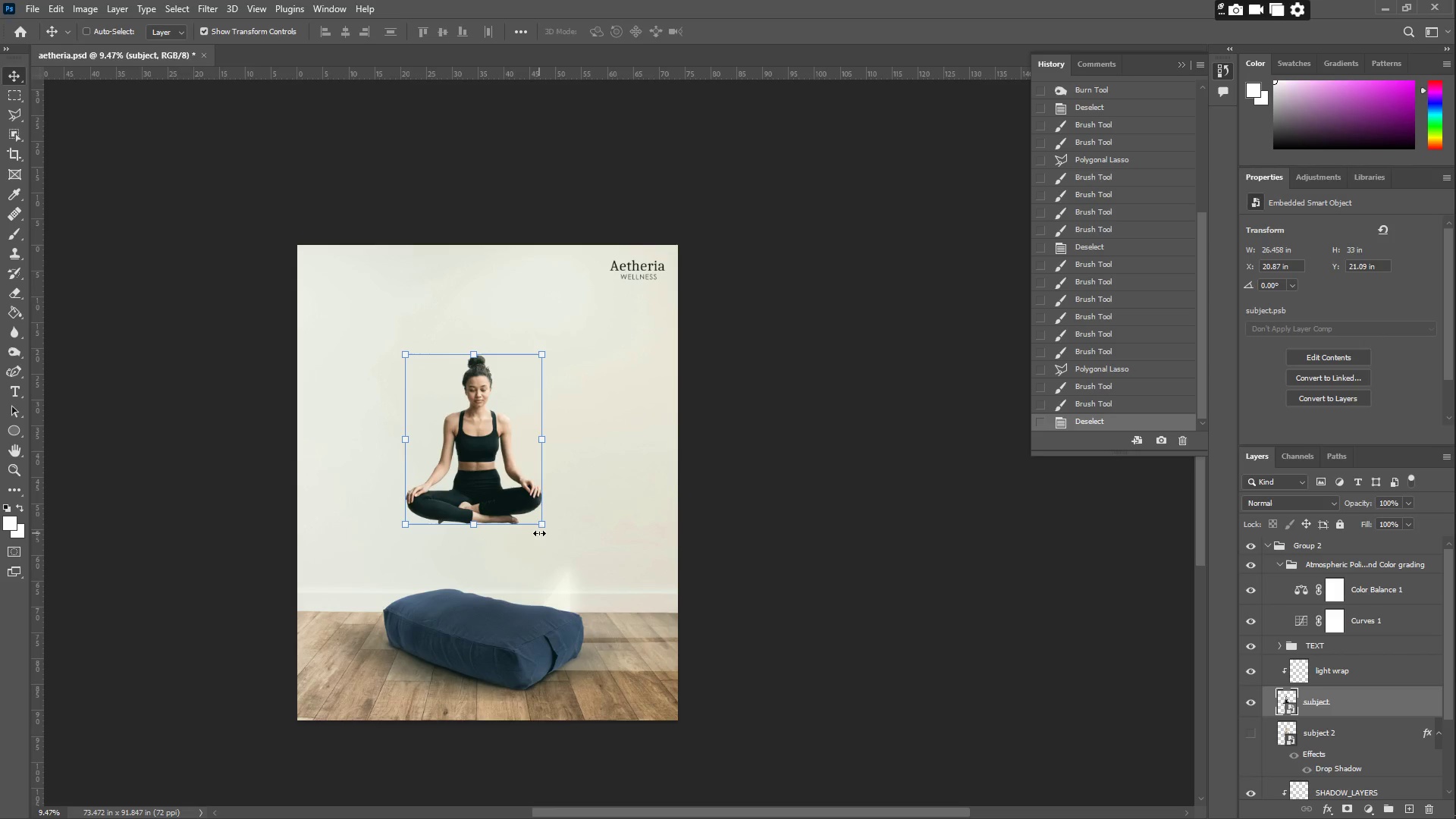 
left_click_drag(start_coordinate=[541, 529], to_coordinate=[582, 579])
 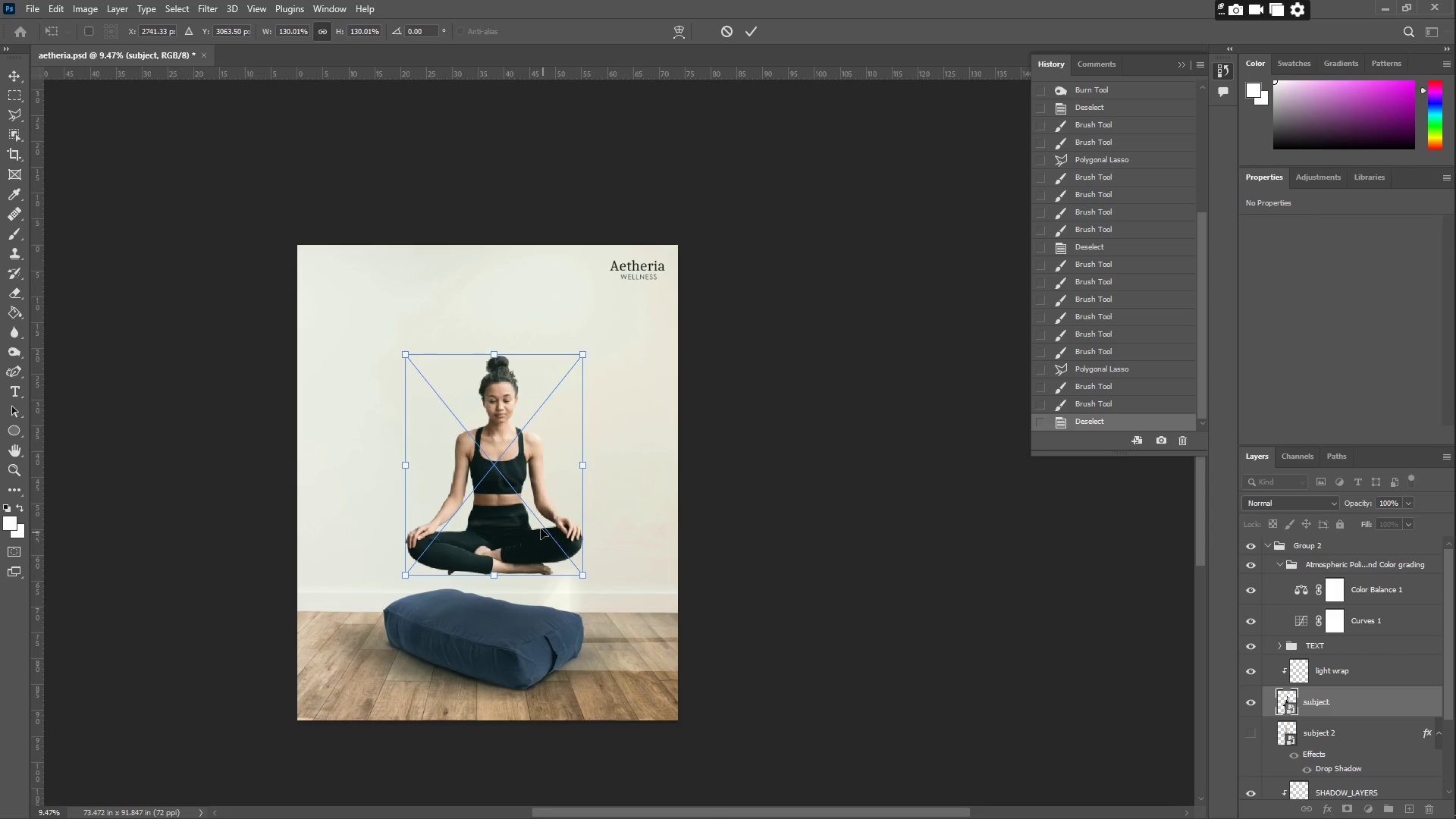 
left_click_drag(start_coordinate=[527, 513], to_coordinate=[513, 489])
 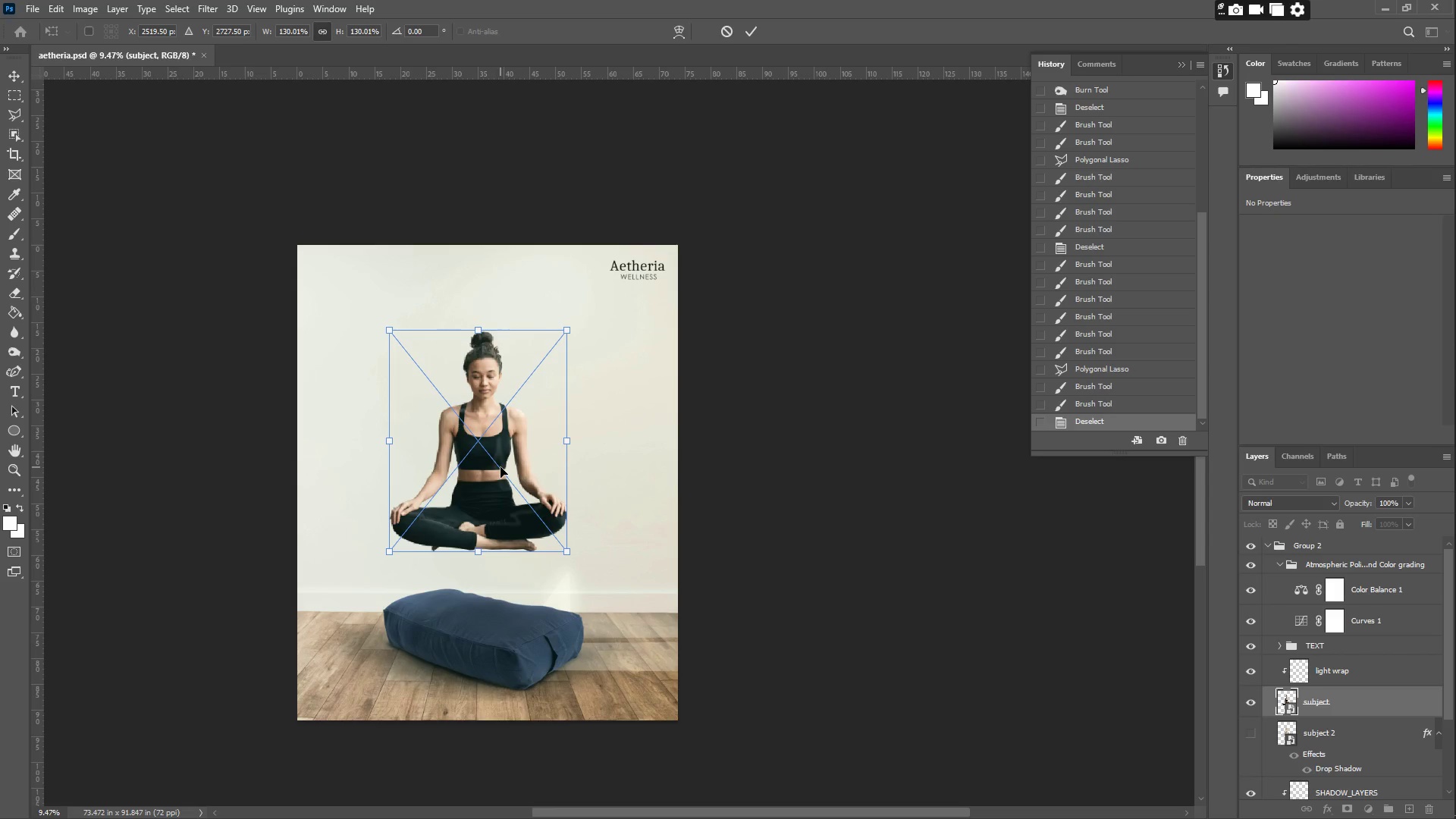 
wait(7.17)
 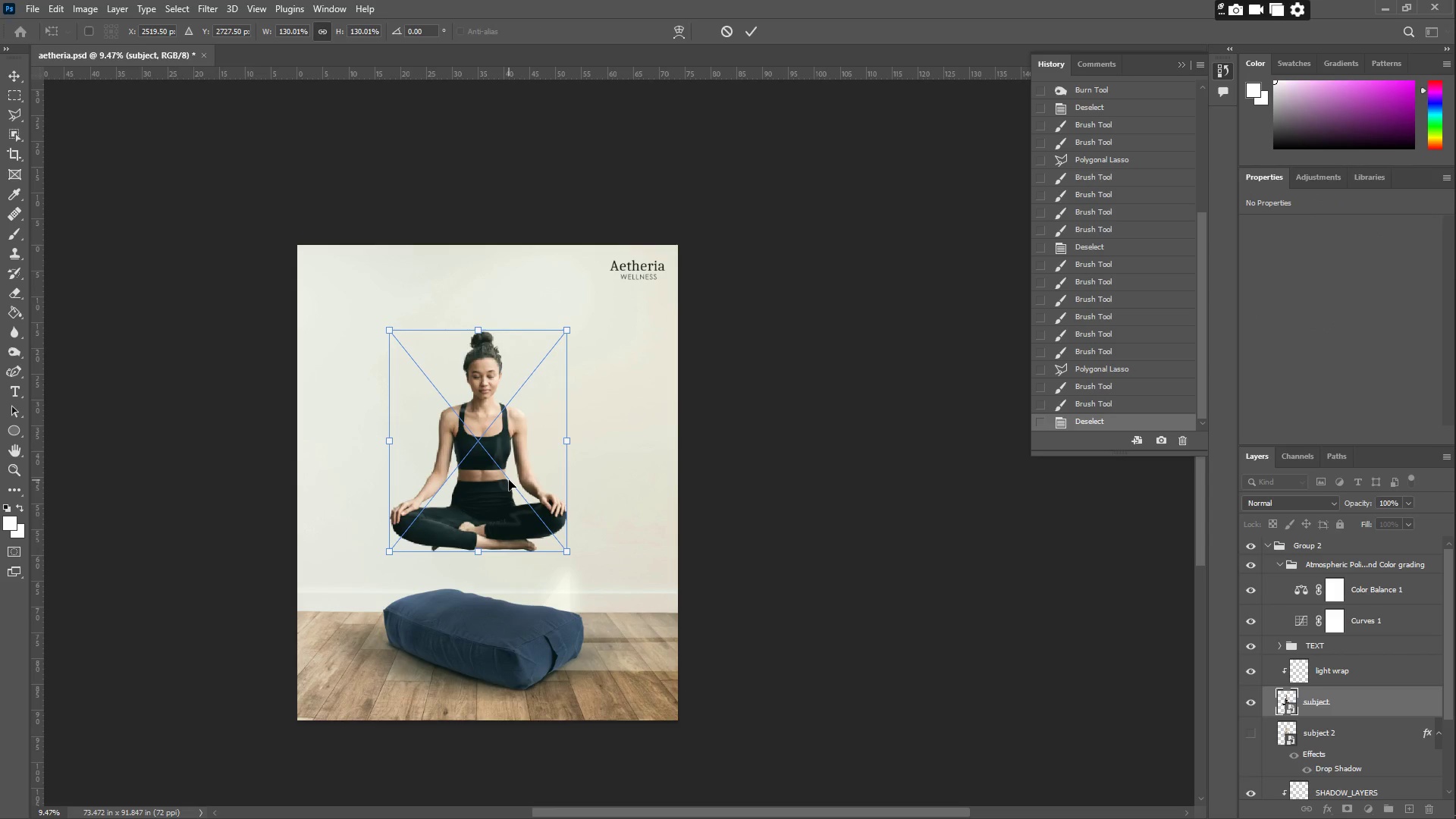 
left_click([566, 332])
 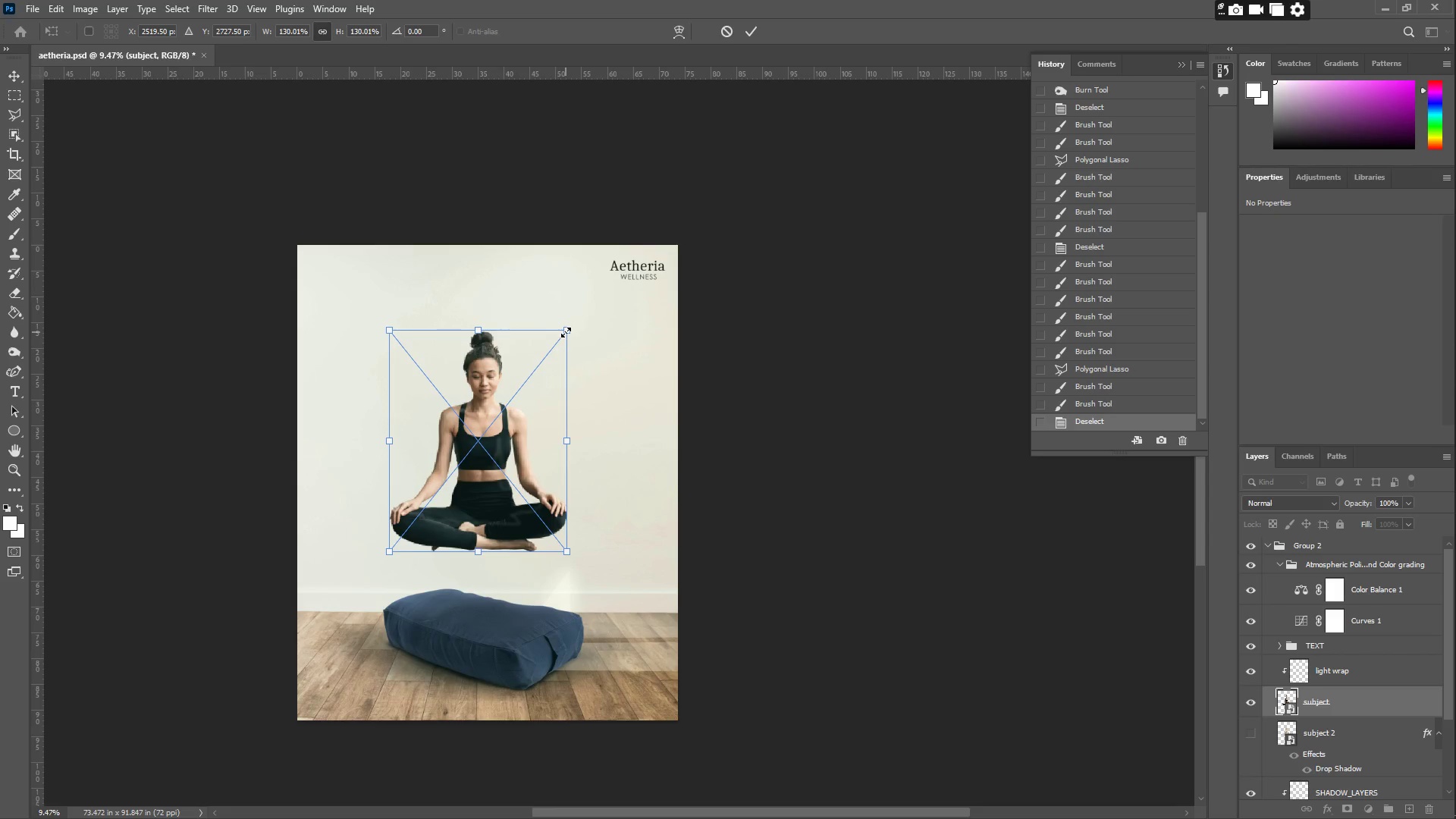 
left_click_drag(start_coordinate=[566, 332], to_coordinate=[551, 344])
 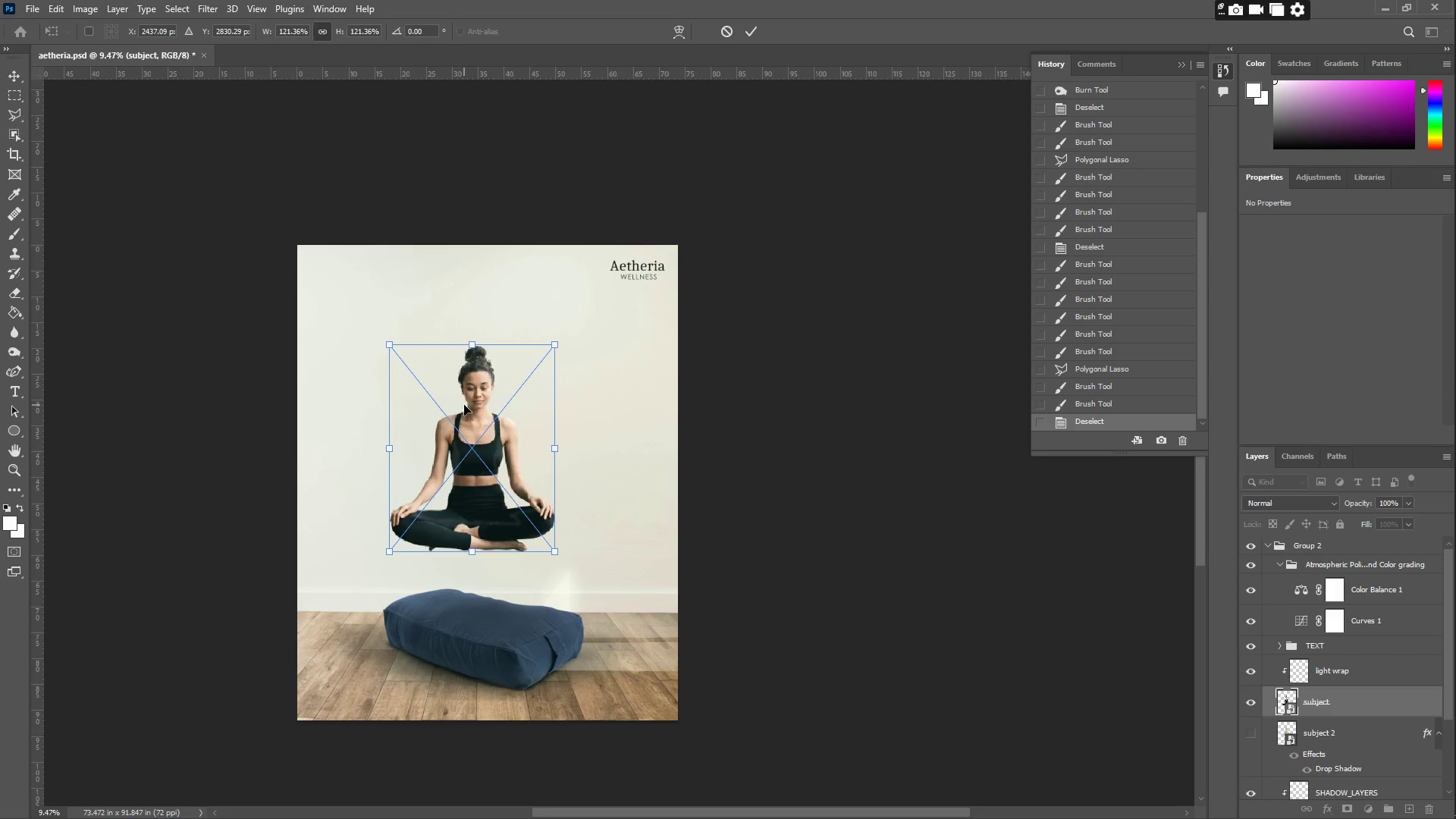 
left_click_drag(start_coordinate=[465, 406], to_coordinate=[471, 411])
 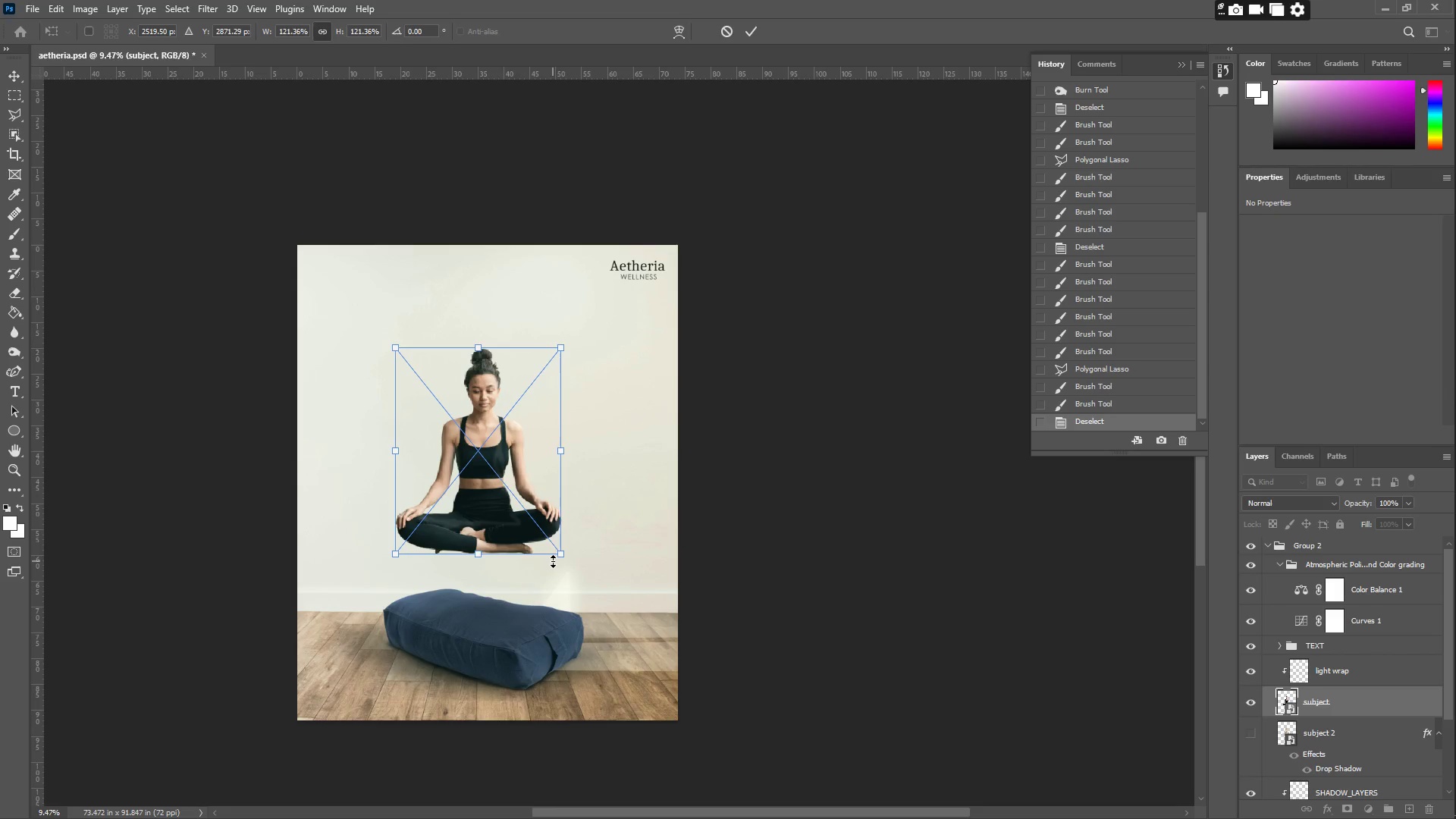 
left_click_drag(start_coordinate=[558, 559], to_coordinate=[547, 538])
 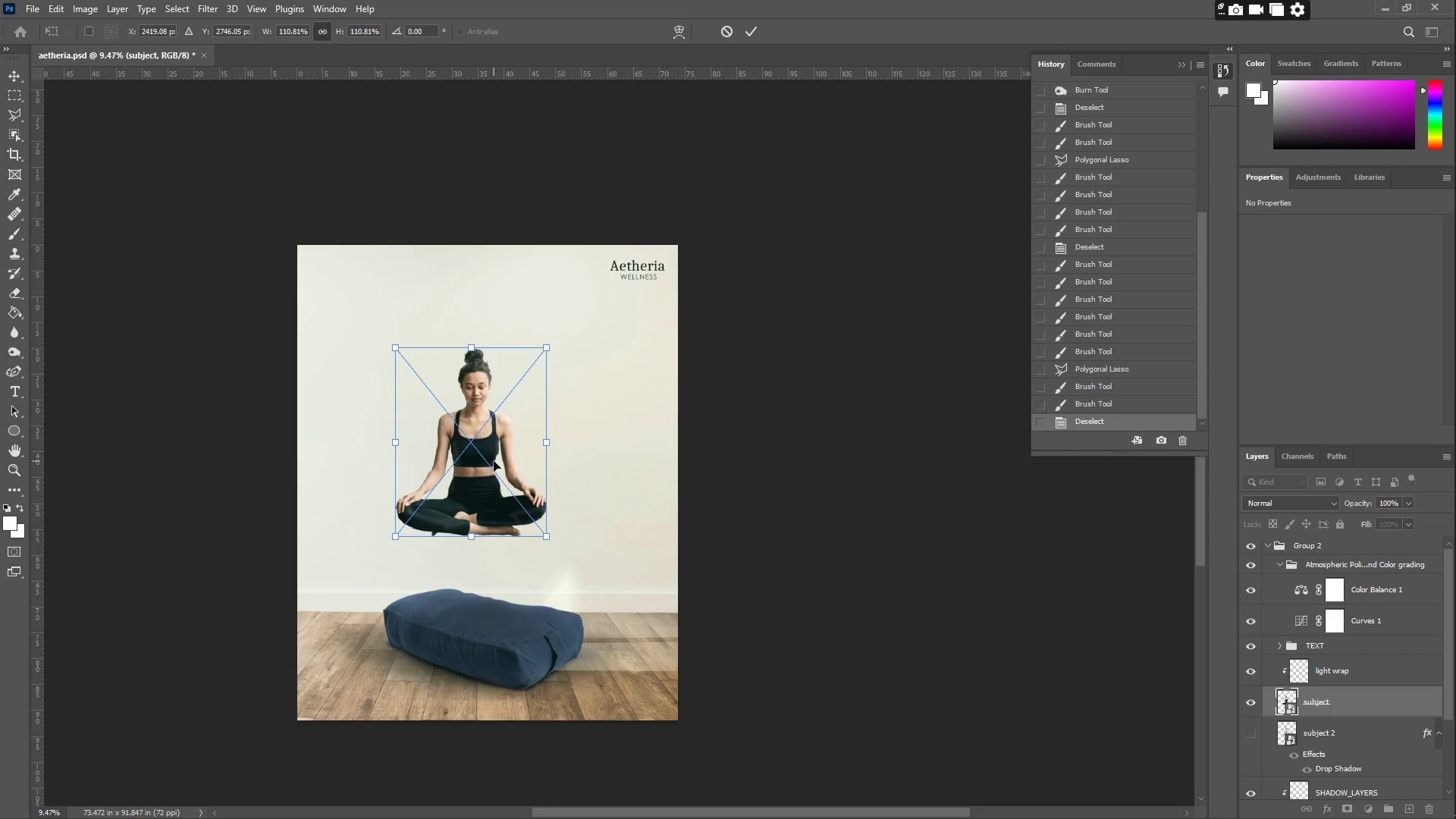 
left_click_drag(start_coordinate=[494, 461], to_coordinate=[510, 467])
 